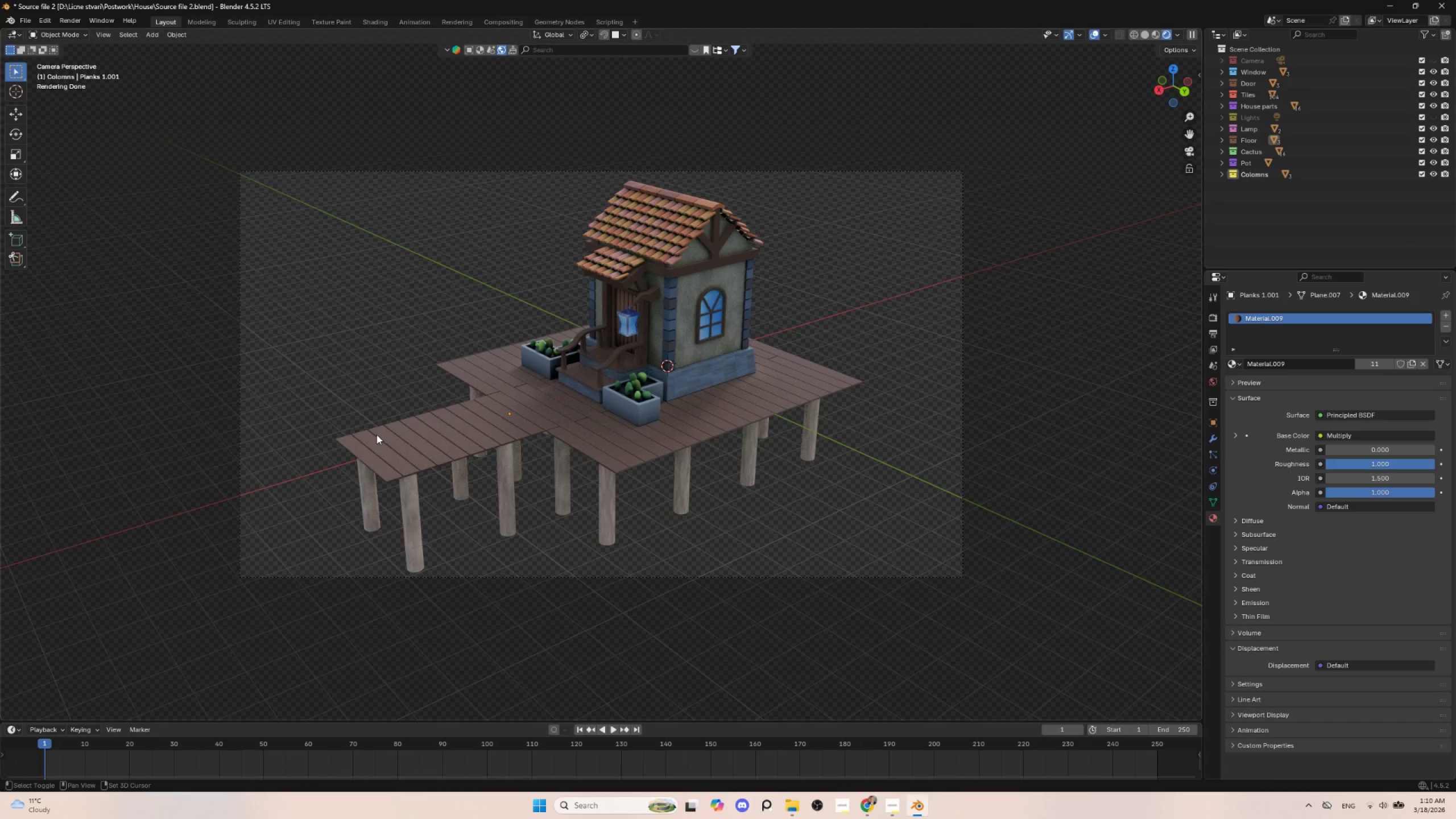 
hold_key(key=ShiftLeft, duration=1.5)
 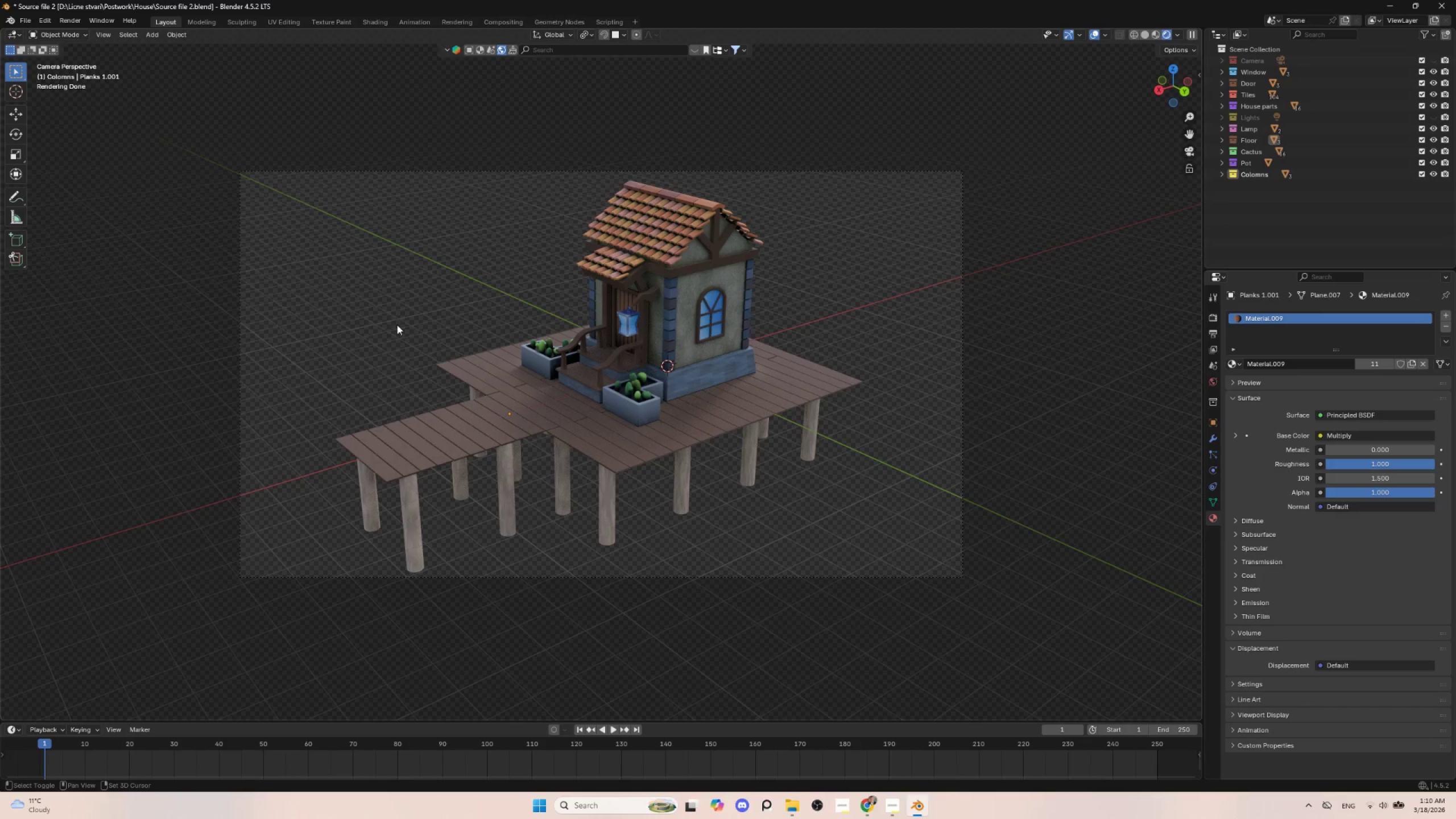 
key(Shift+ShiftLeft)
 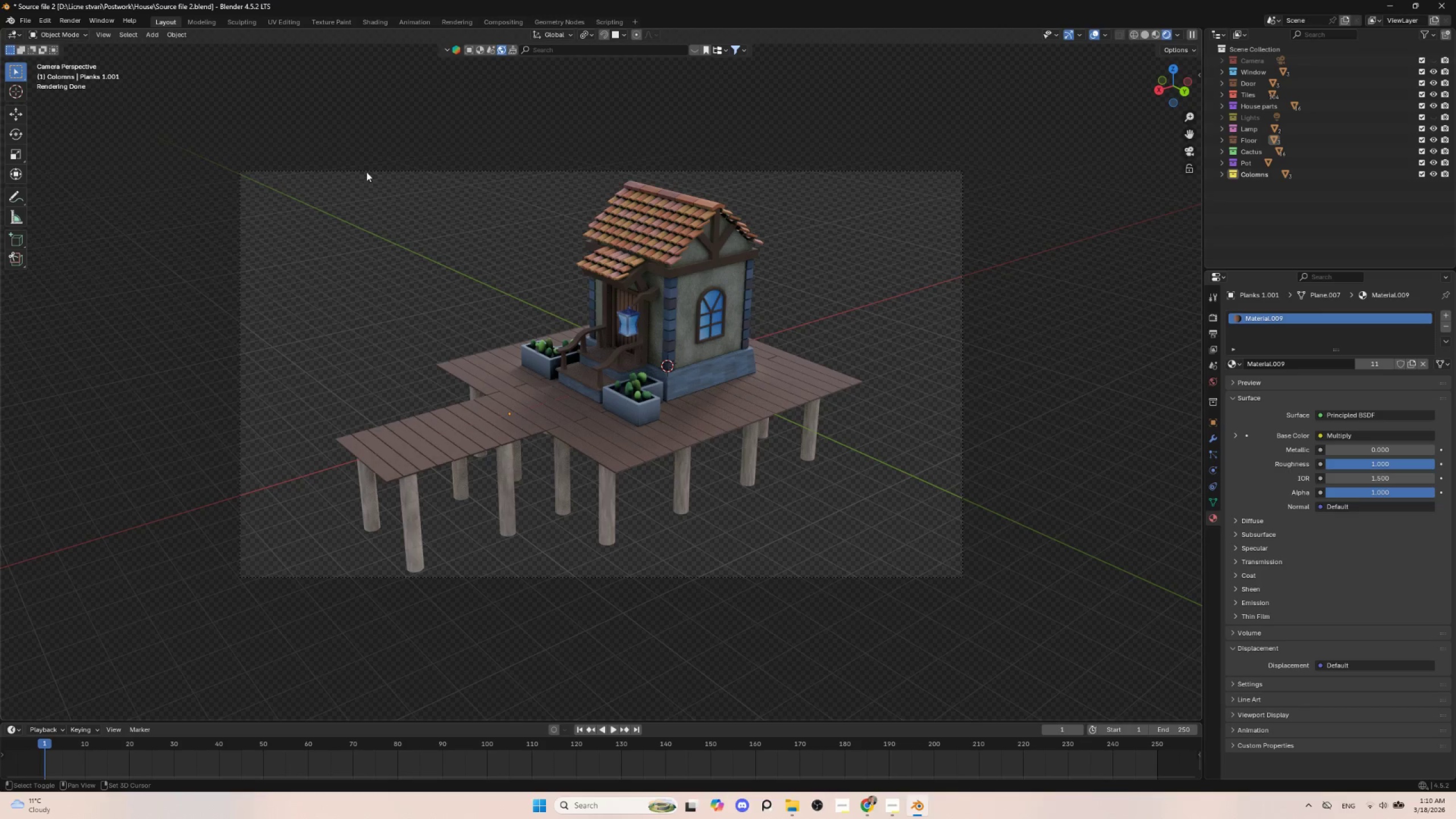 
key(Shift+ShiftLeft)
 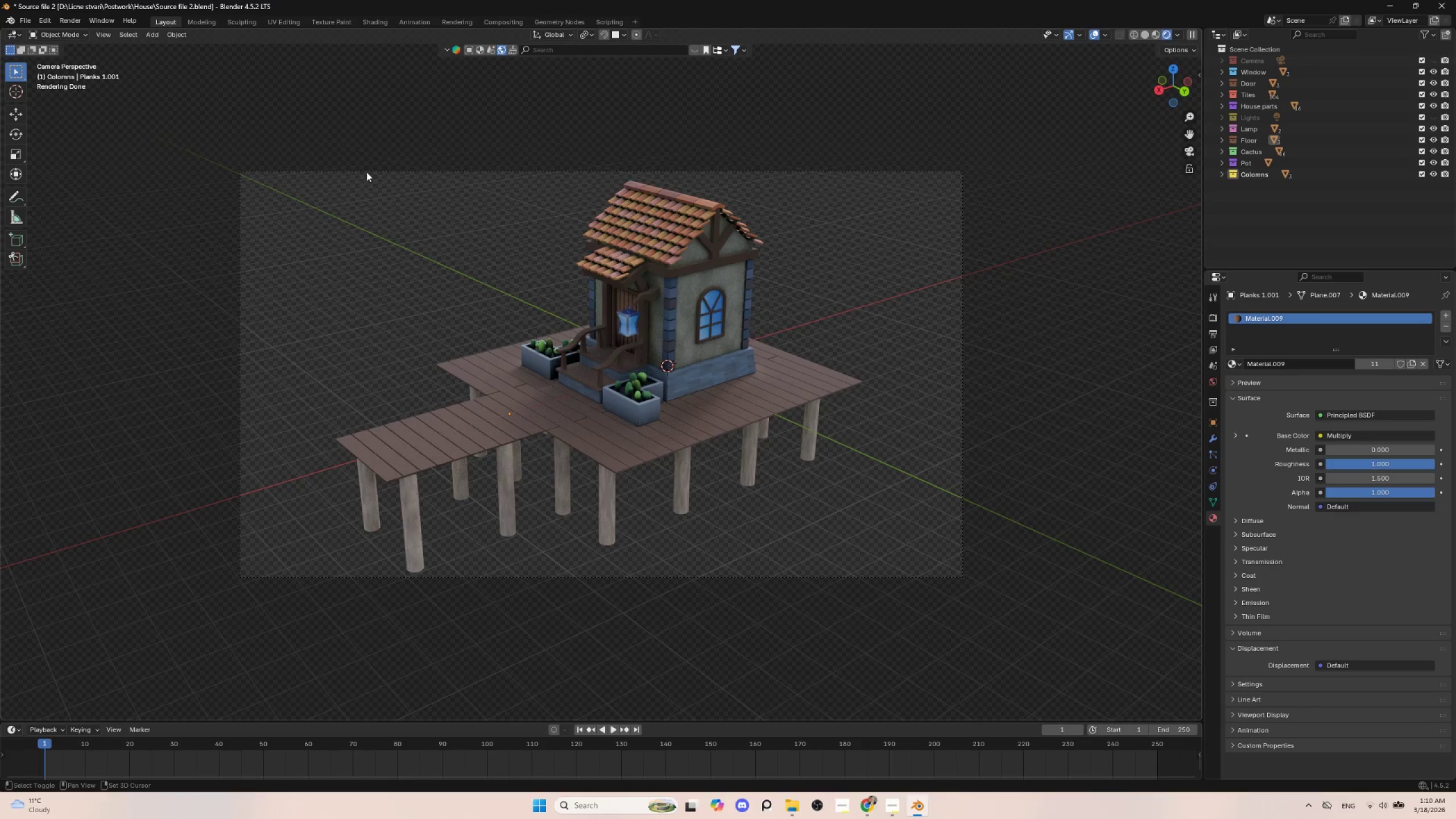 
key(Shift+ShiftLeft)
 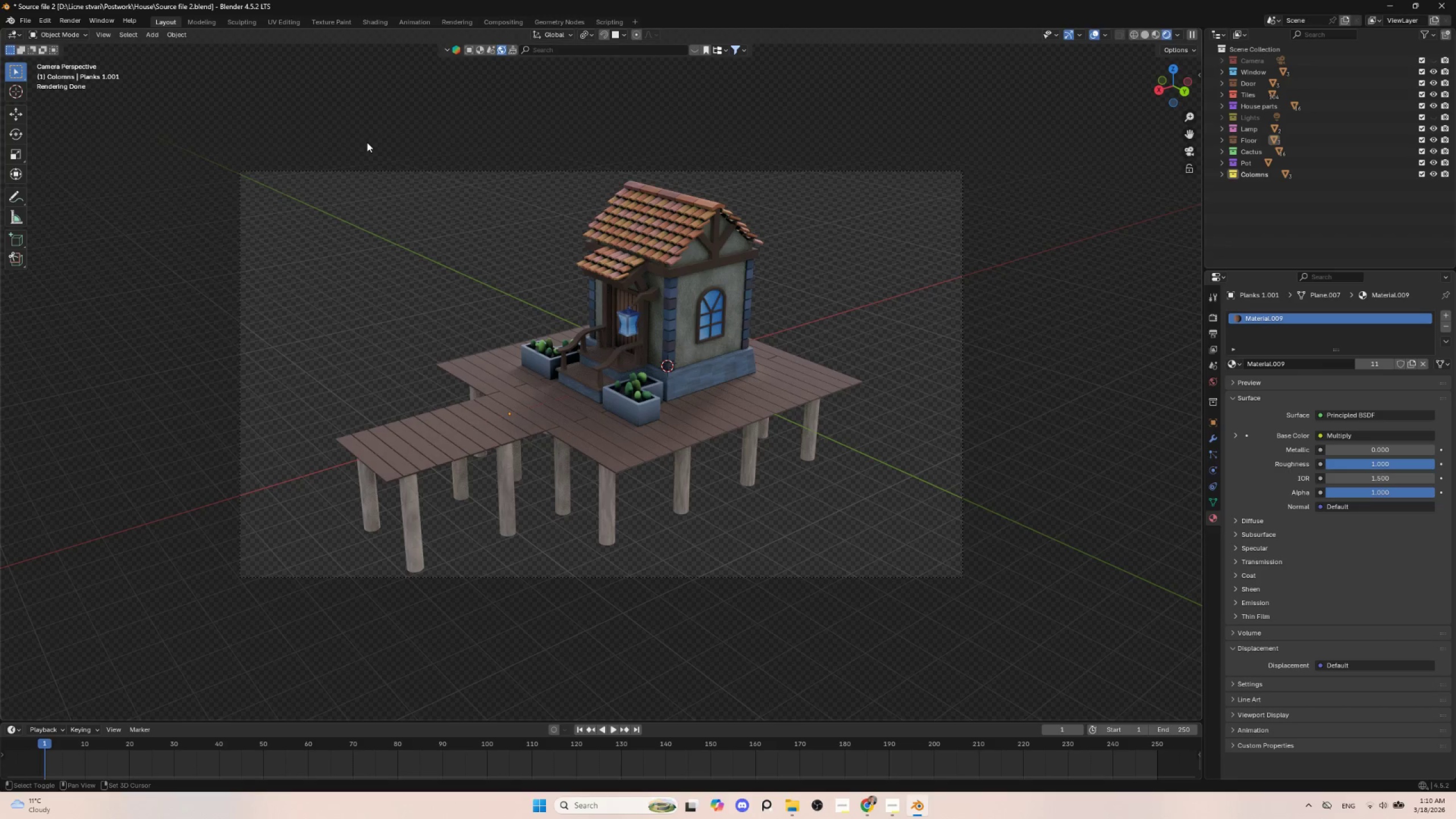 
key(Shift+ShiftLeft)
 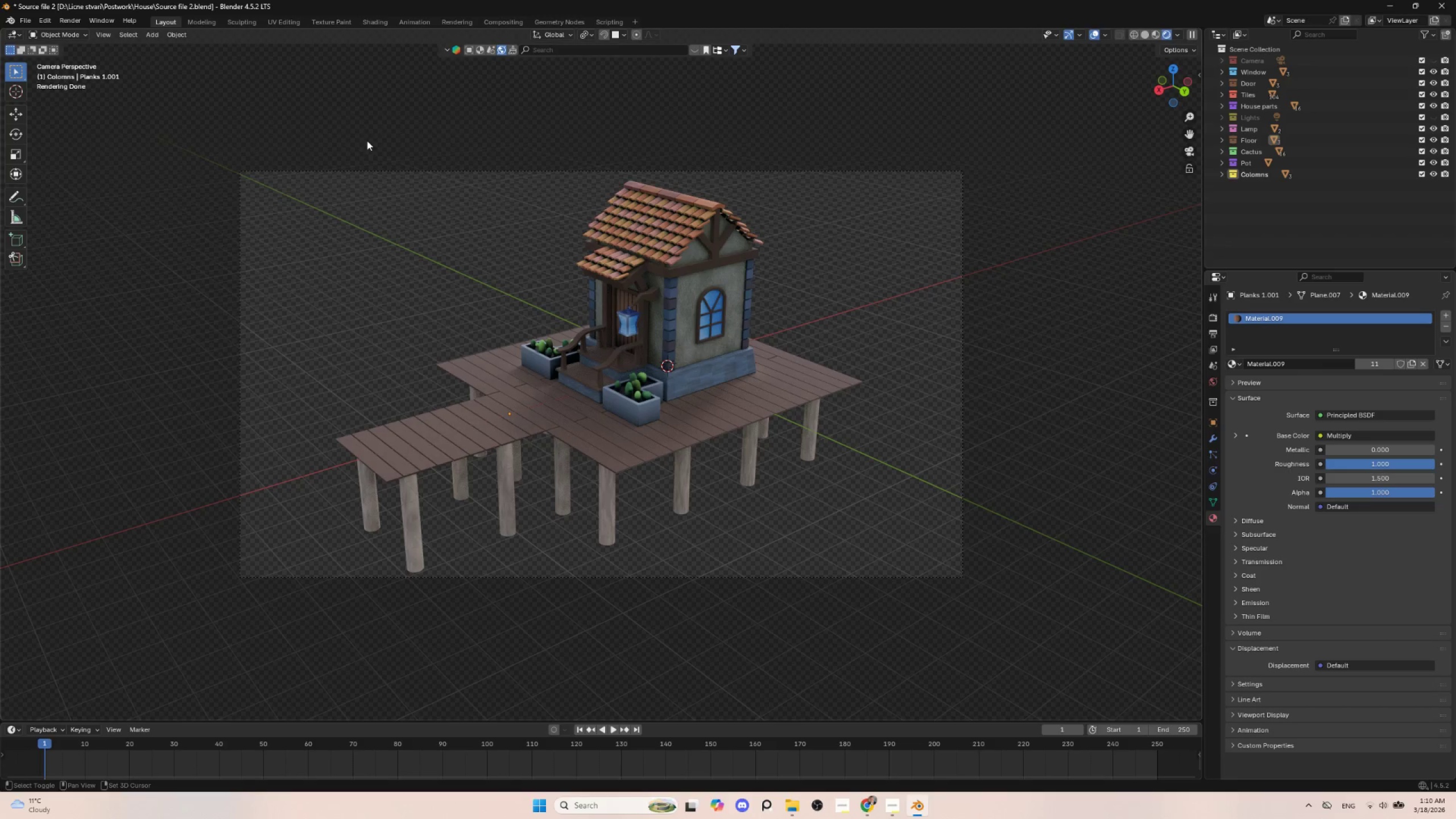 
key(Shift+ShiftLeft)
 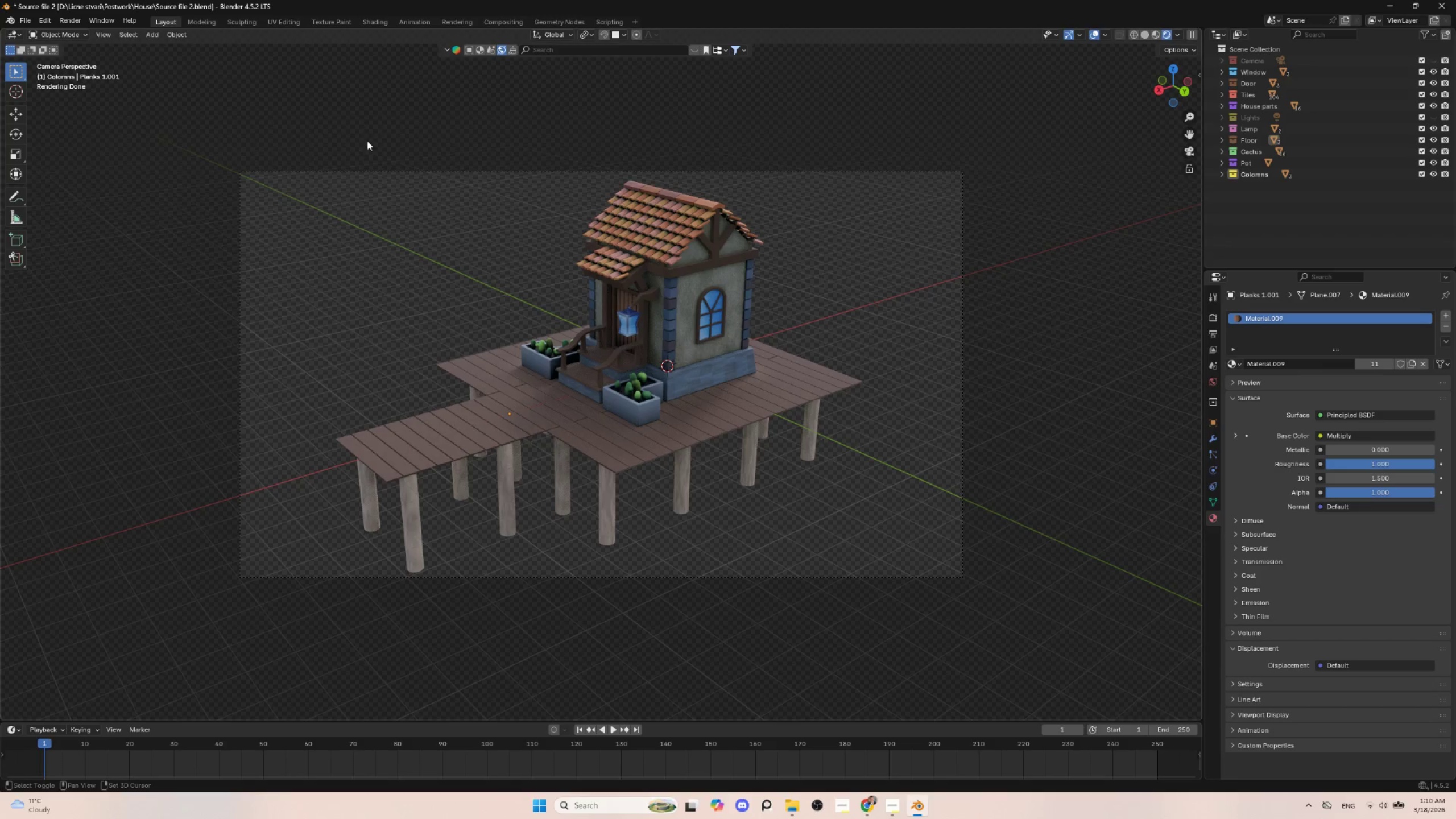 
key(Shift+ShiftLeft)
 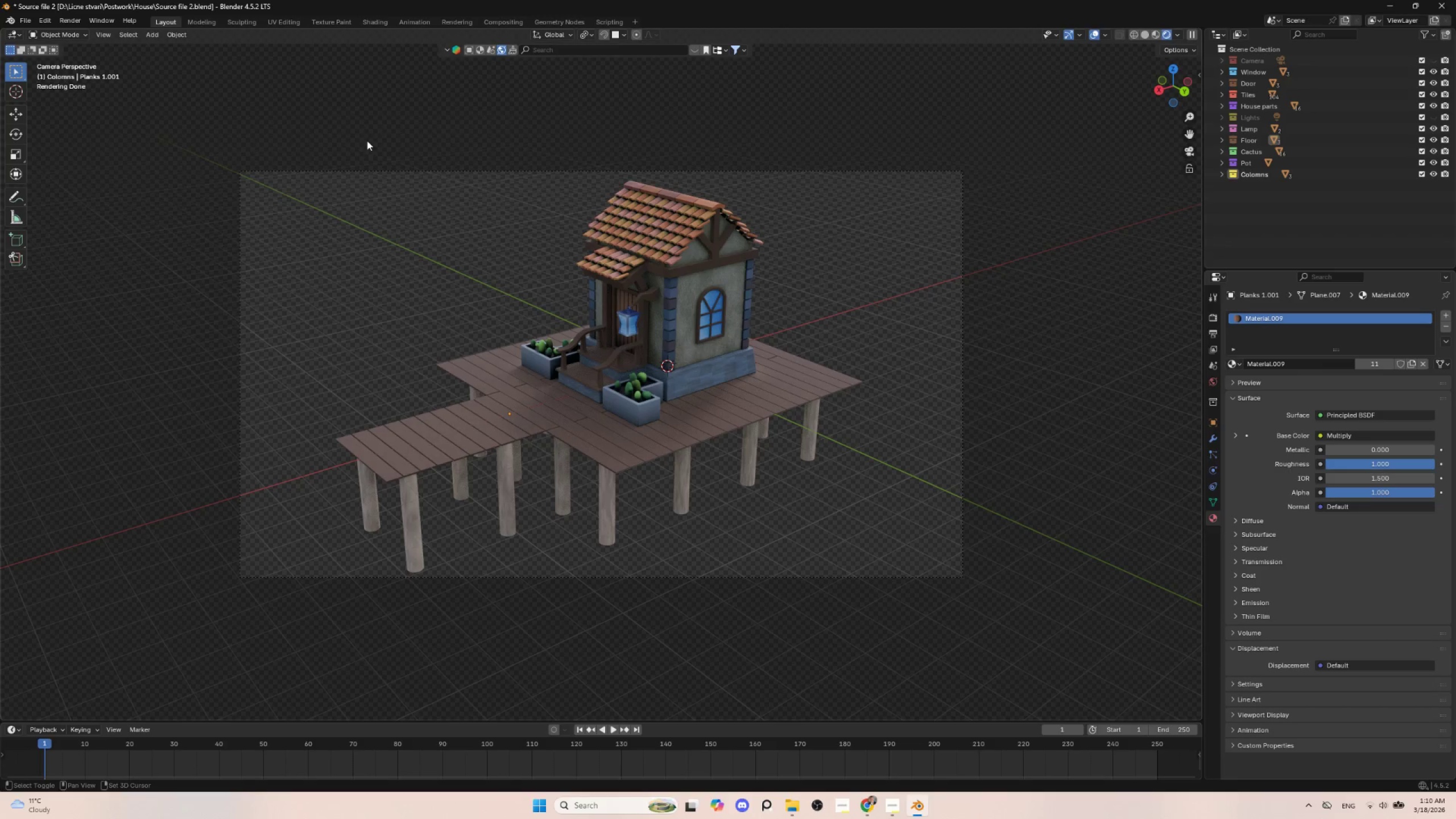 
key(Shift+ShiftLeft)
 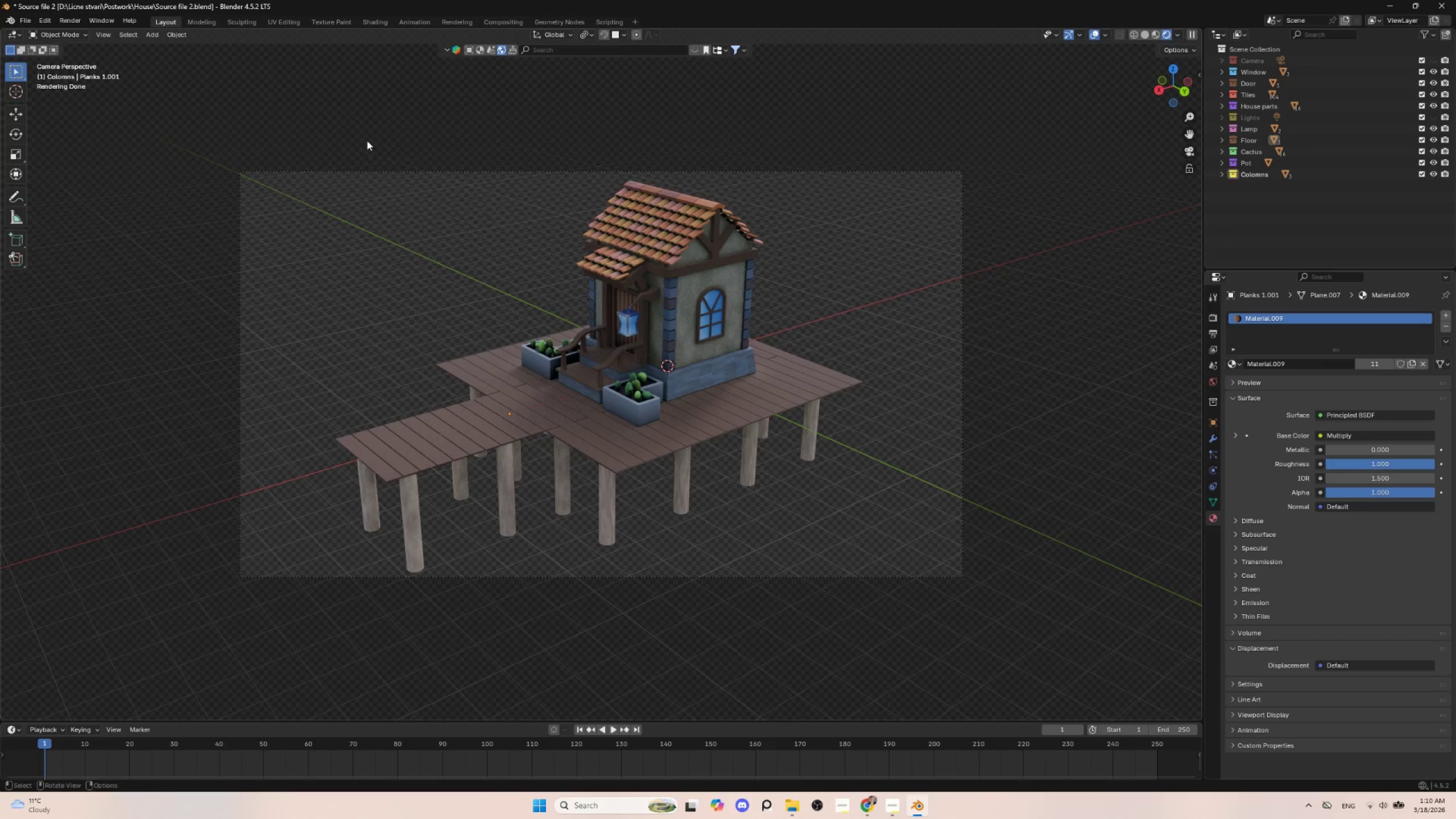 
key(Shift+ShiftLeft)
 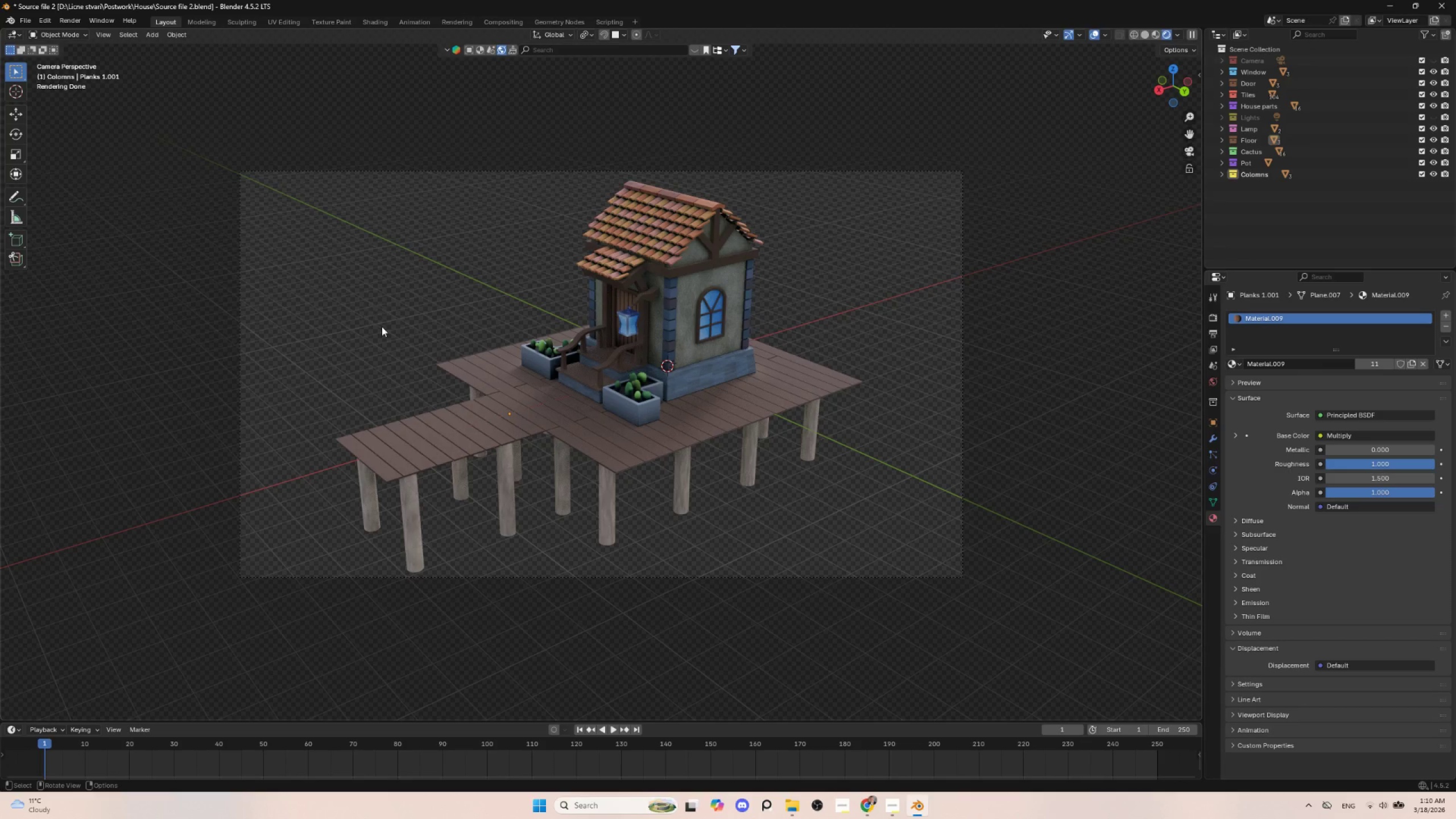 
key(Shift+A)
 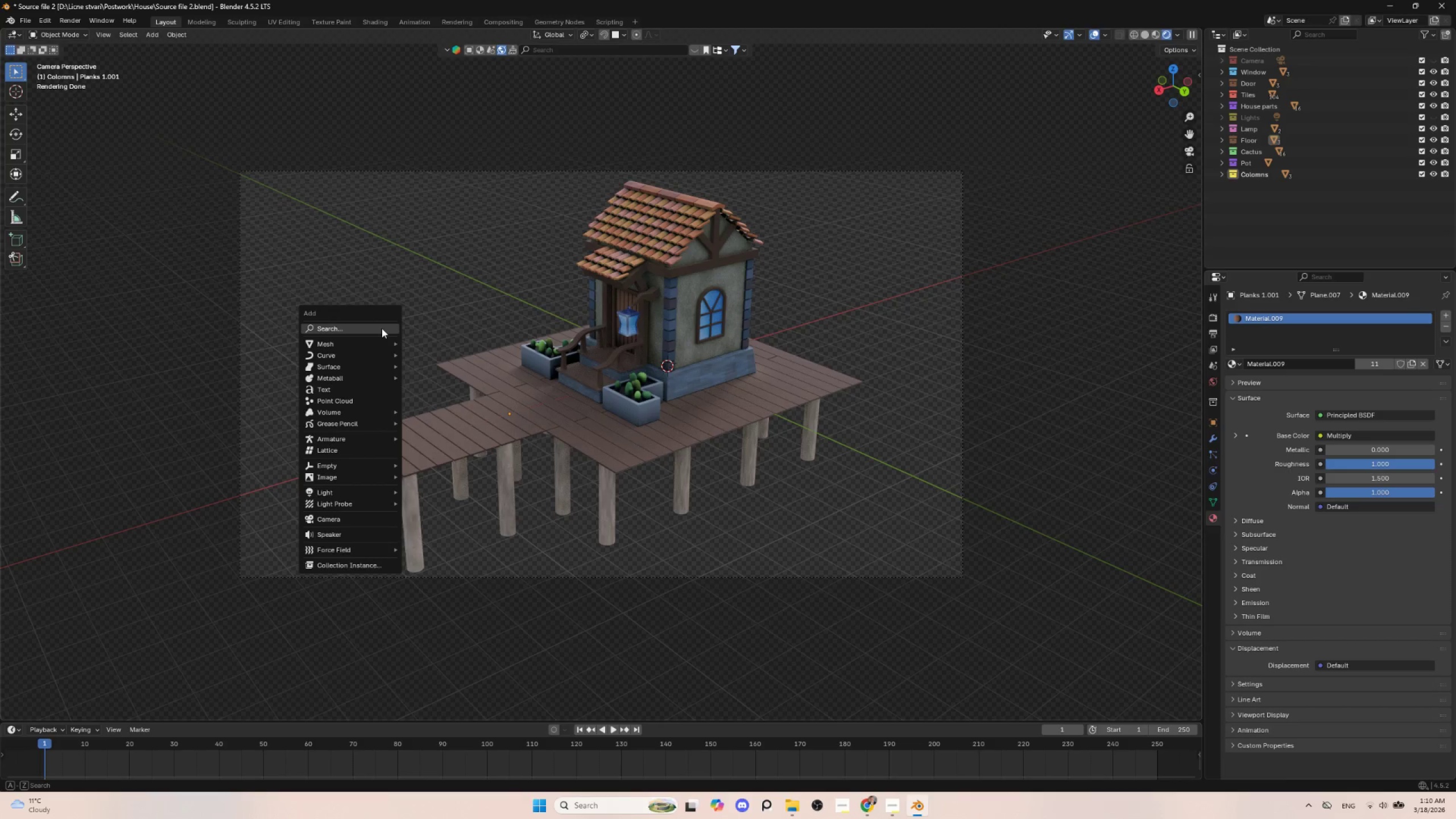 
mouse_move([341, 363])
 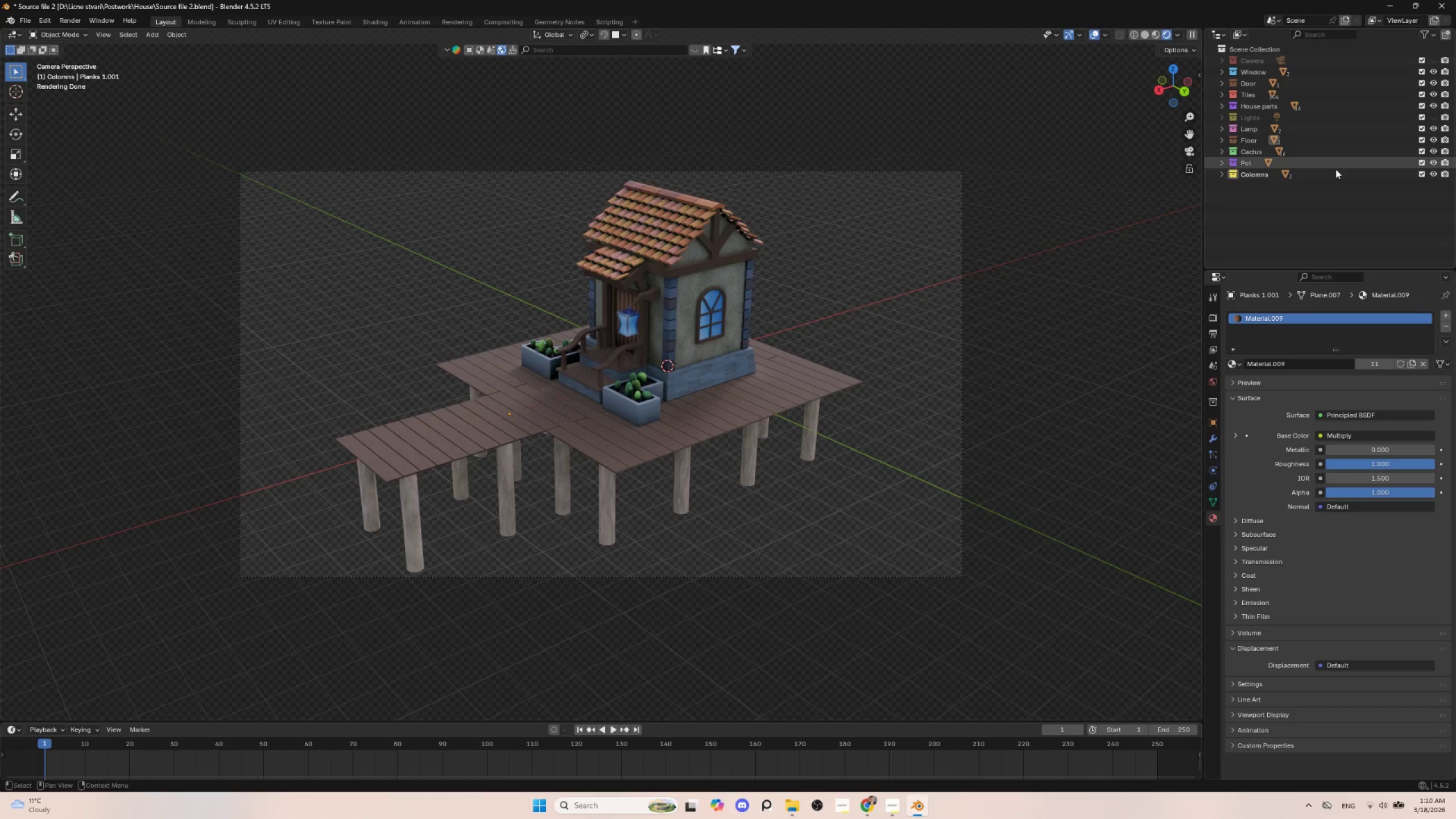 
wait(5.55)
 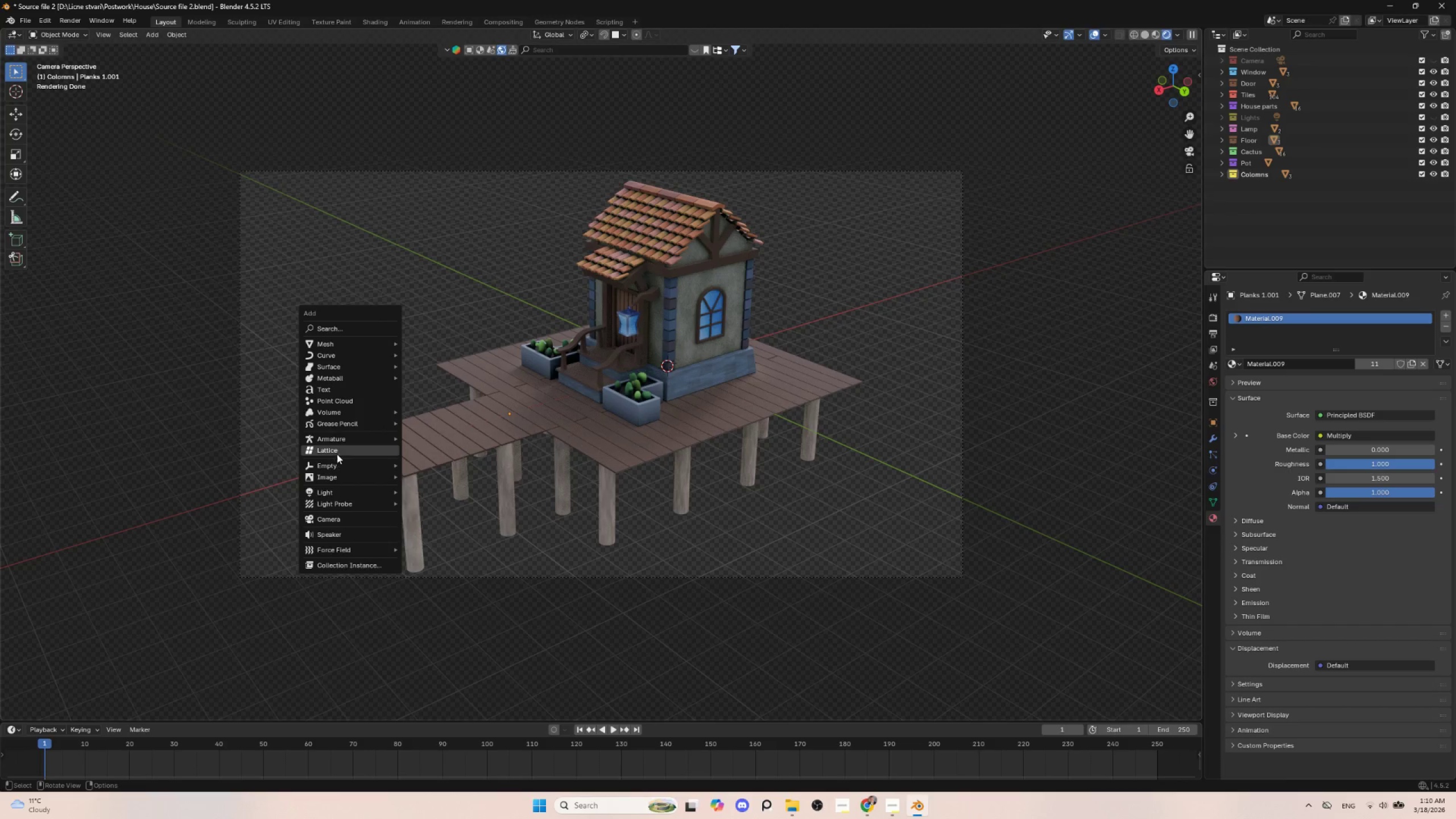 
left_click([1328, 58])
 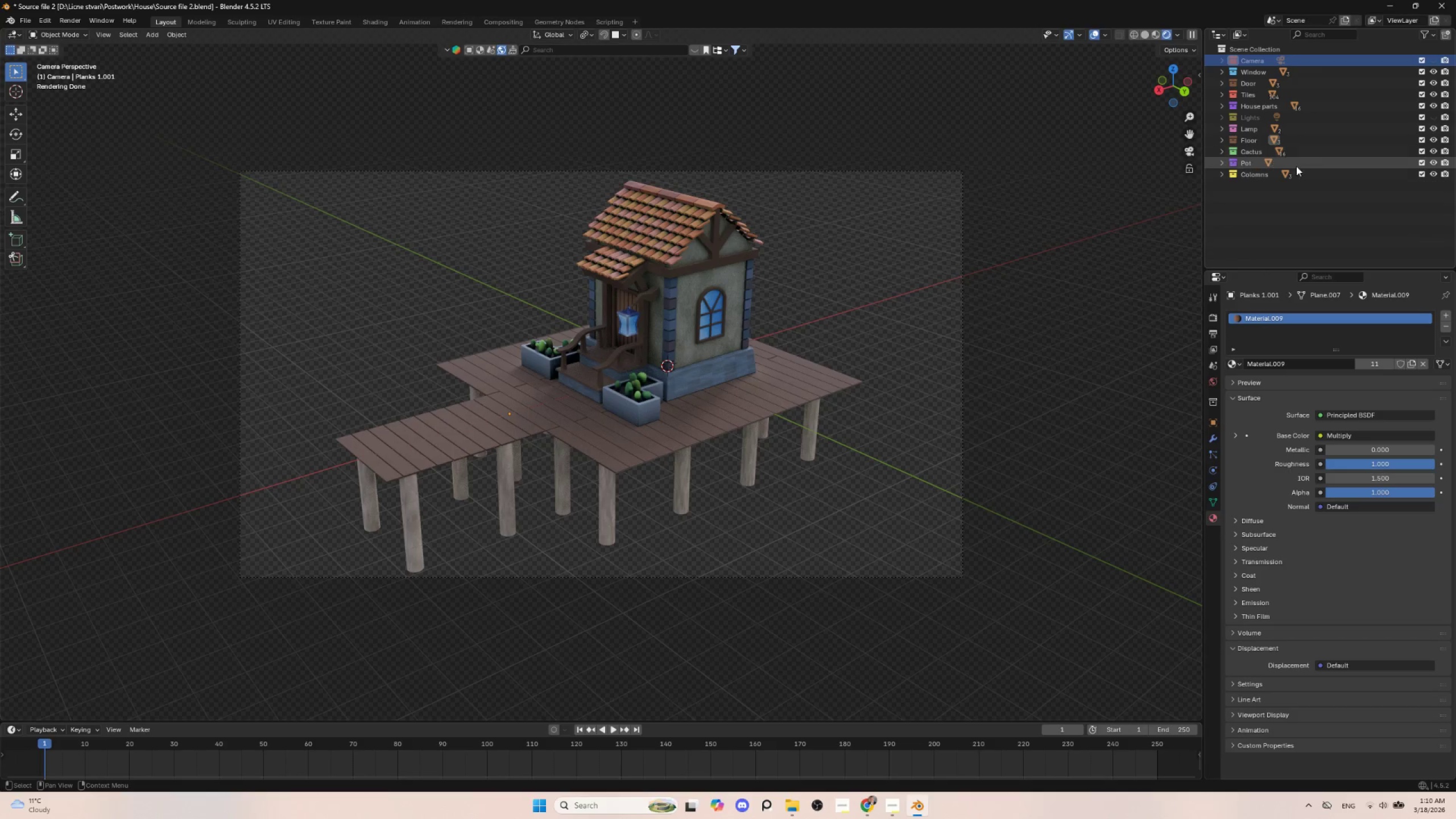 
left_click([1296, 117])
 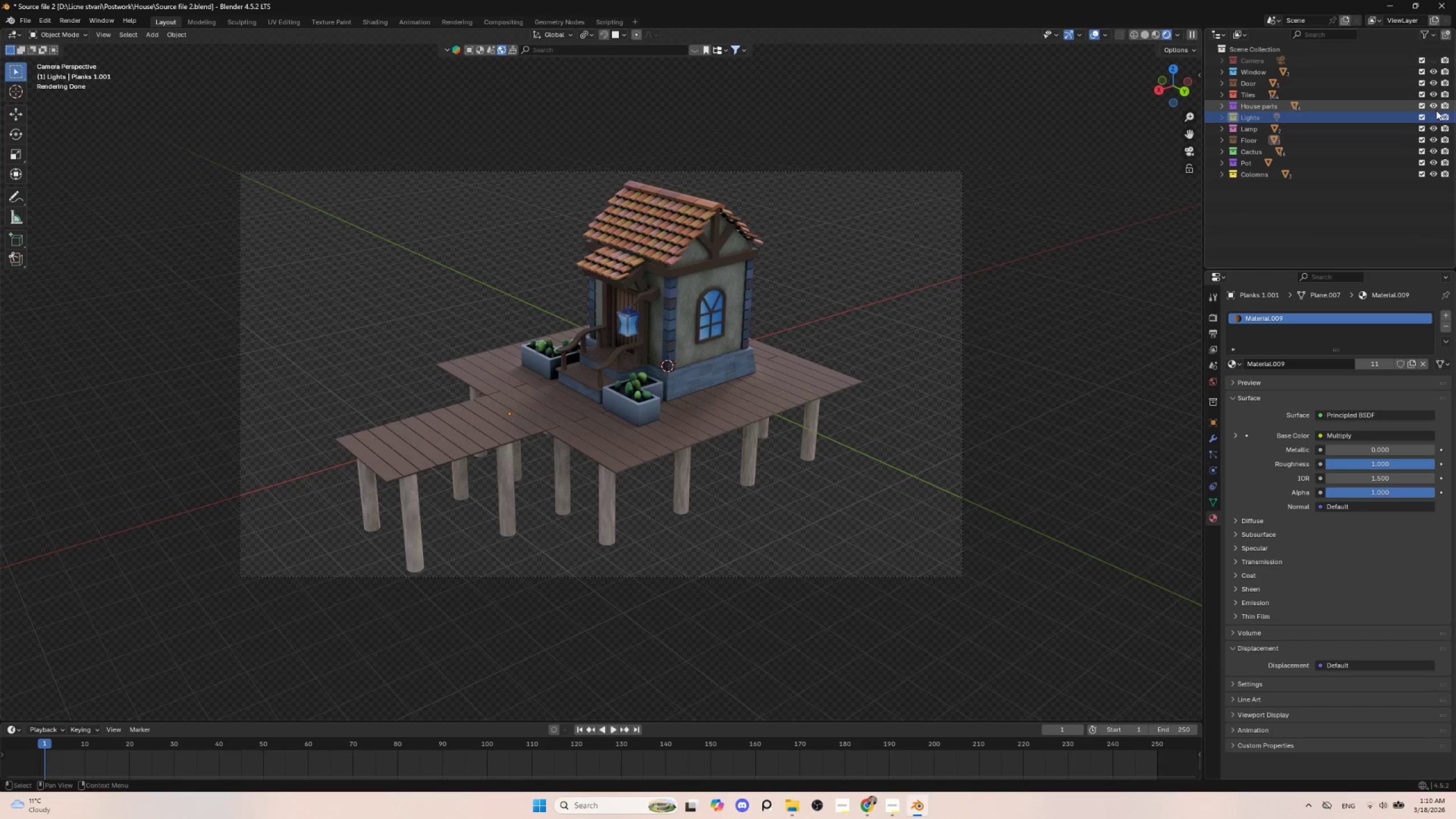 
left_click([1434, 114])
 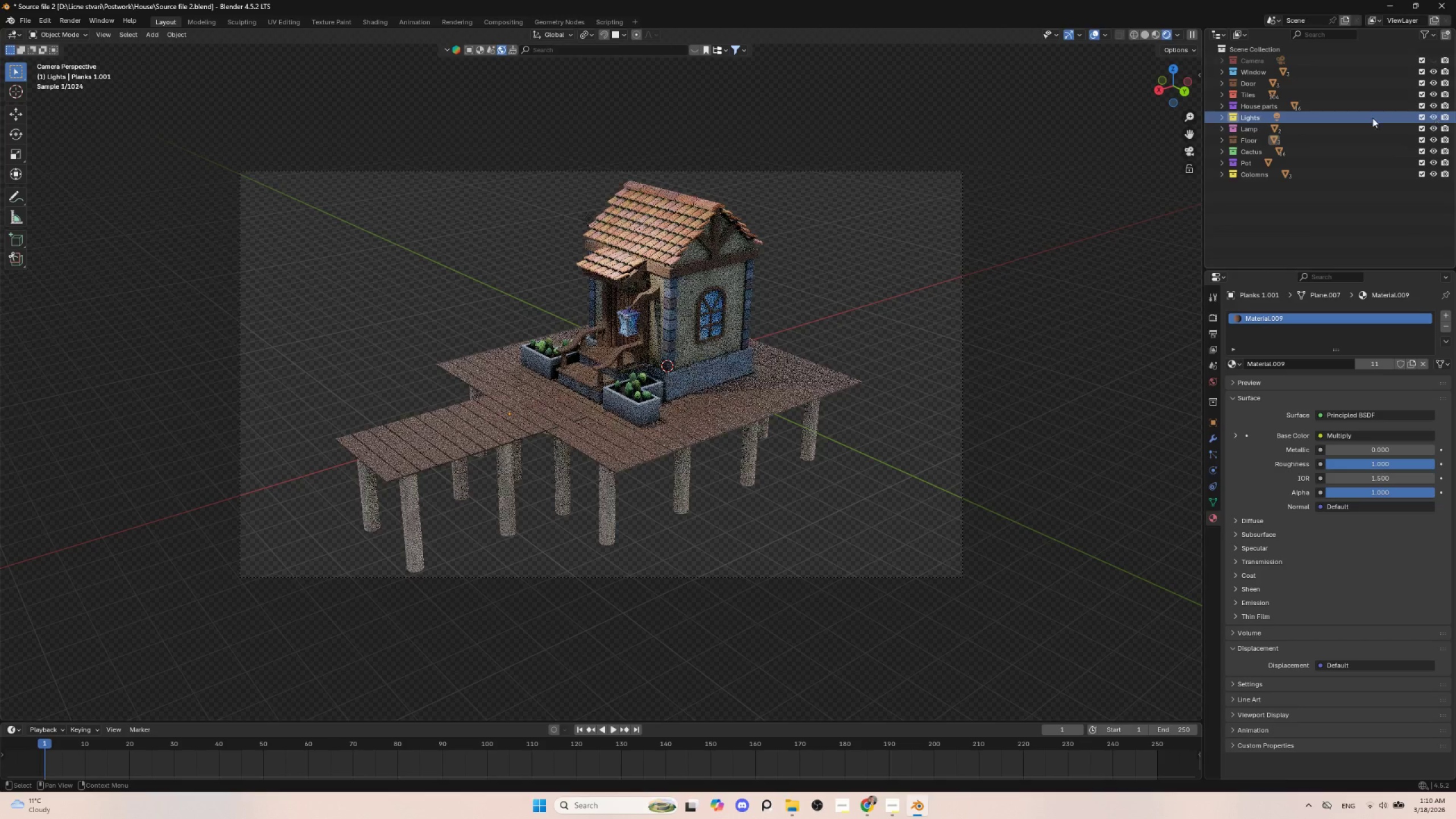 
left_click([1372, 118])
 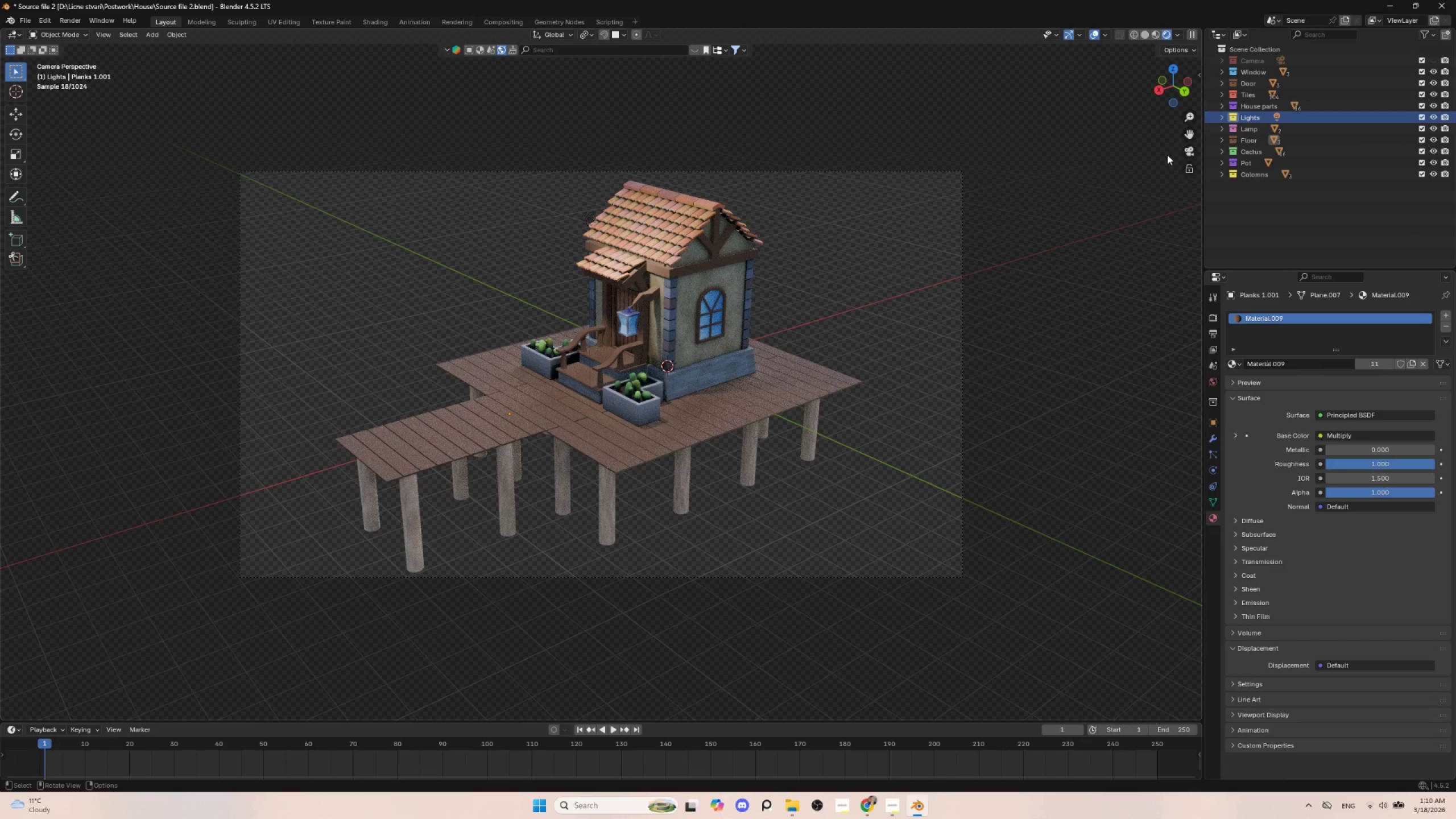 
key(N)
 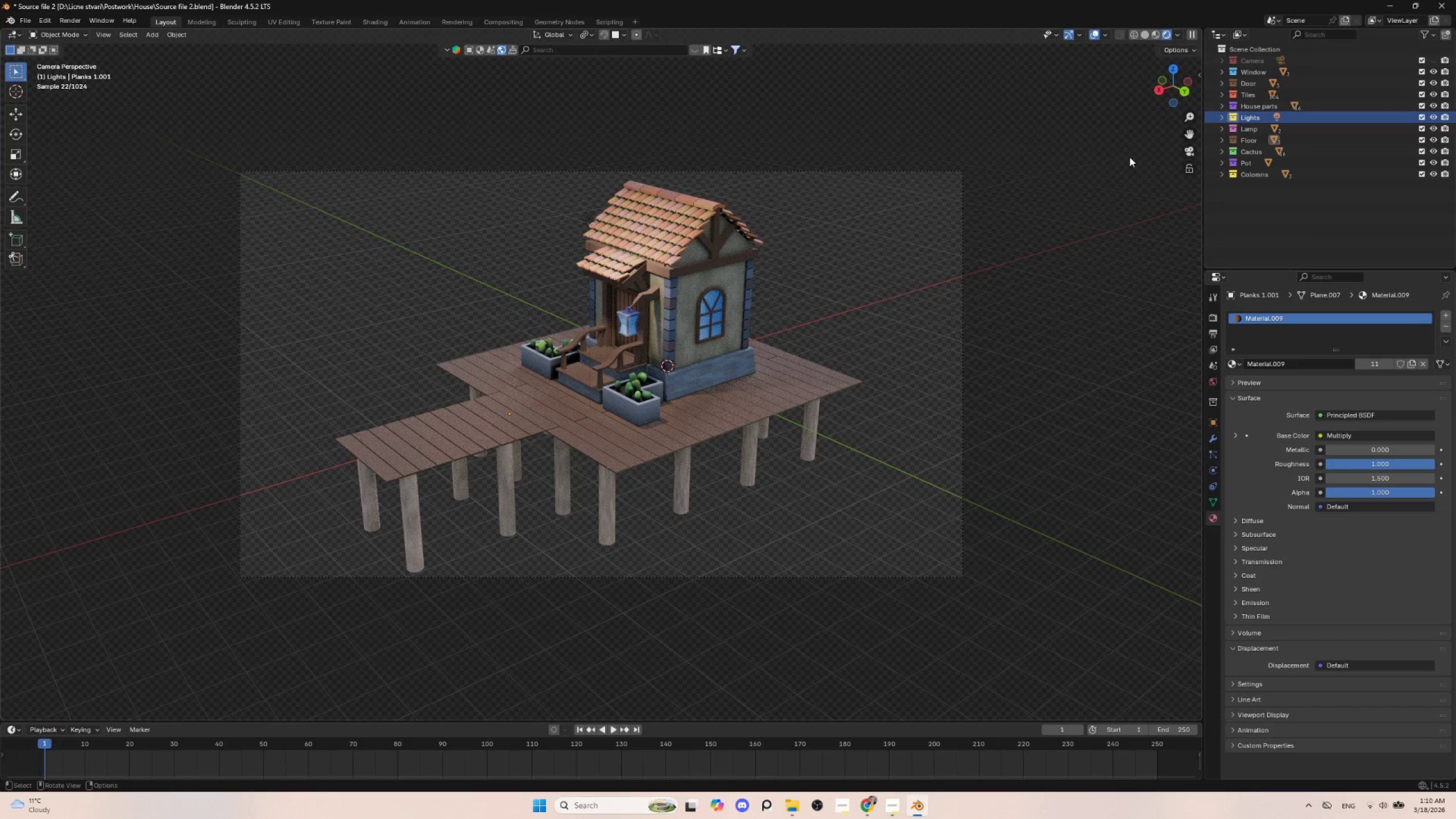 
key(N)
 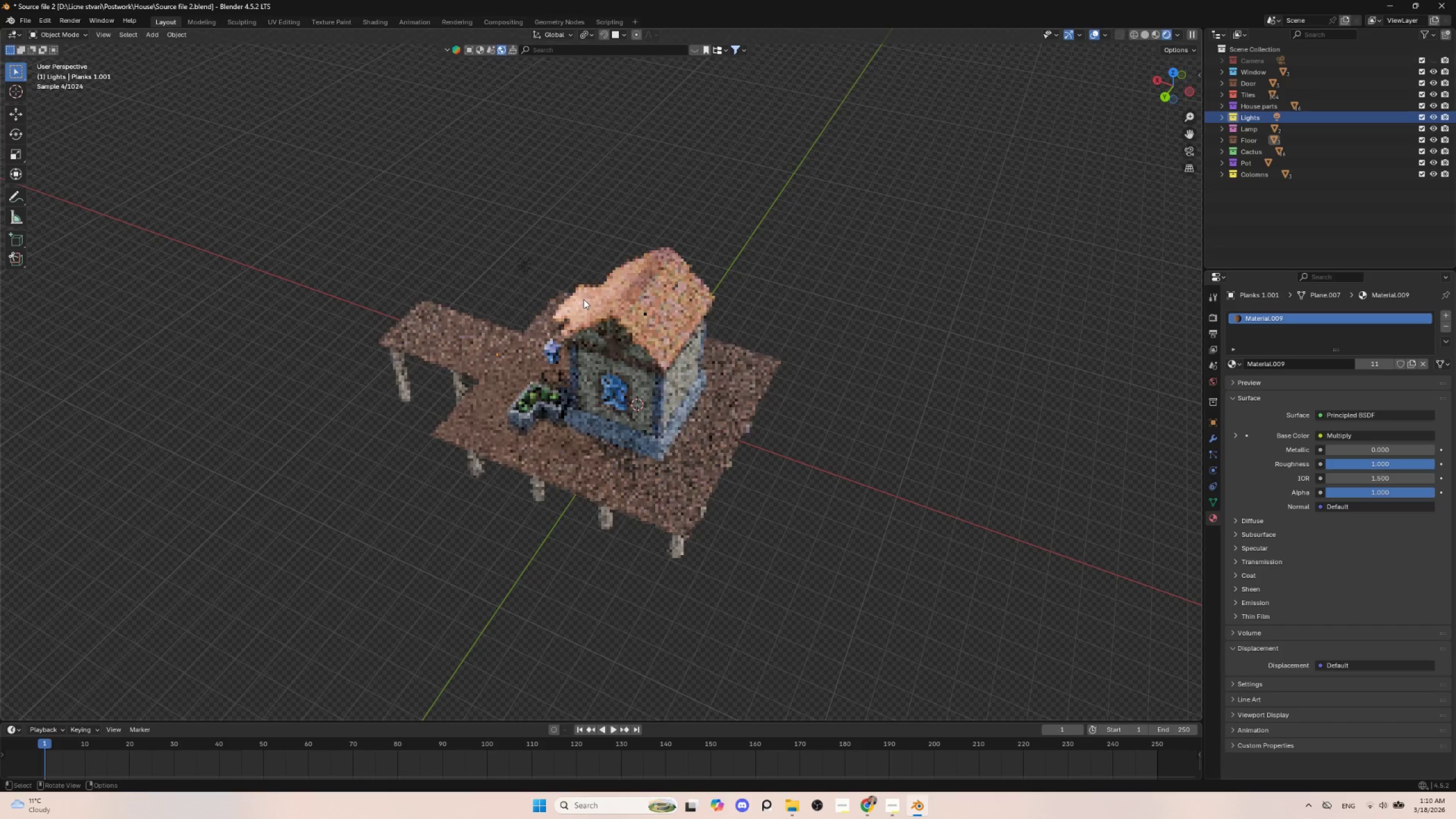 
left_click([531, 262])
 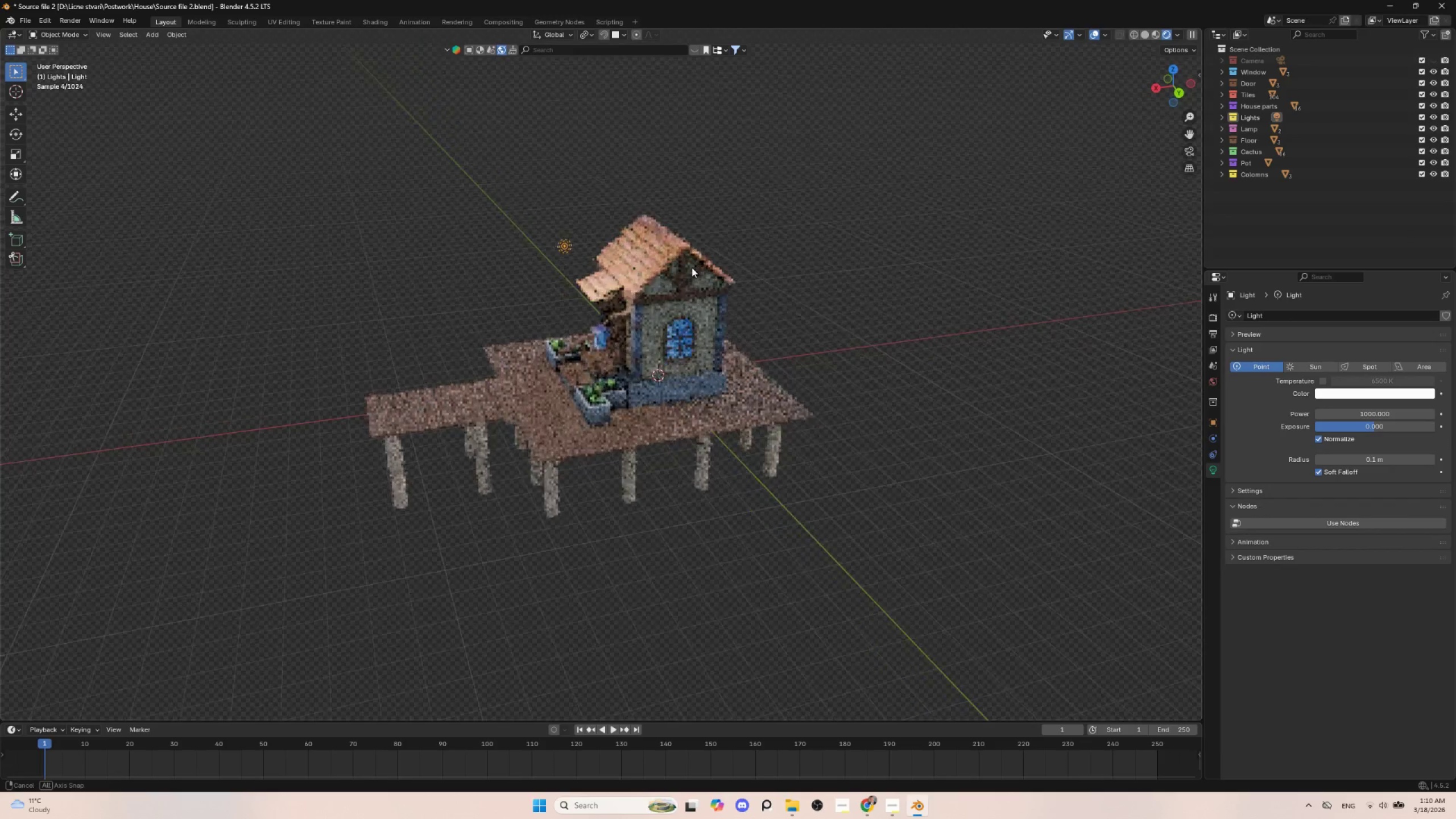 
hold_key(key=AltLeft, duration=0.36)
 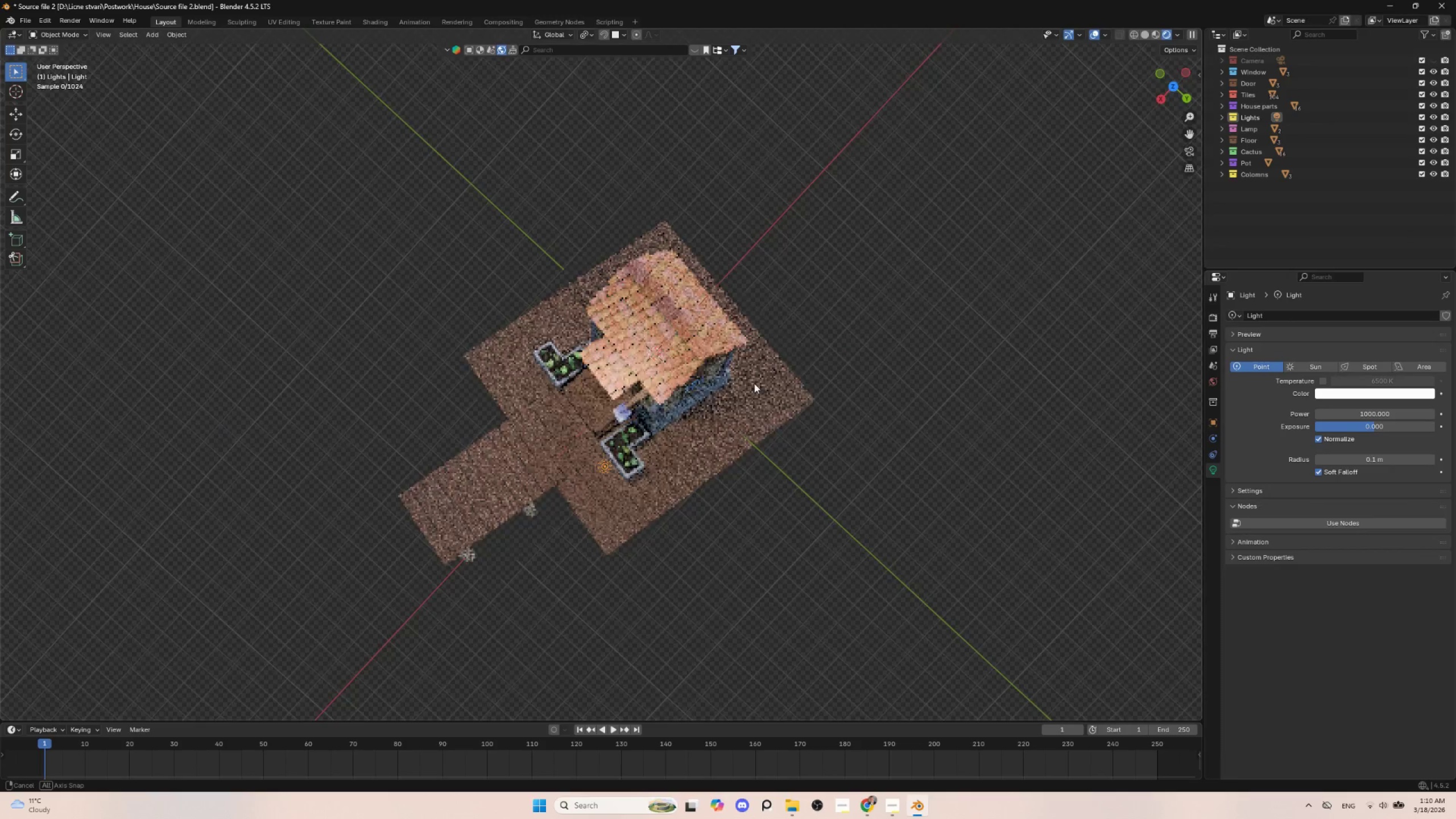 
hold_key(key=AltLeft, duration=0.77)
 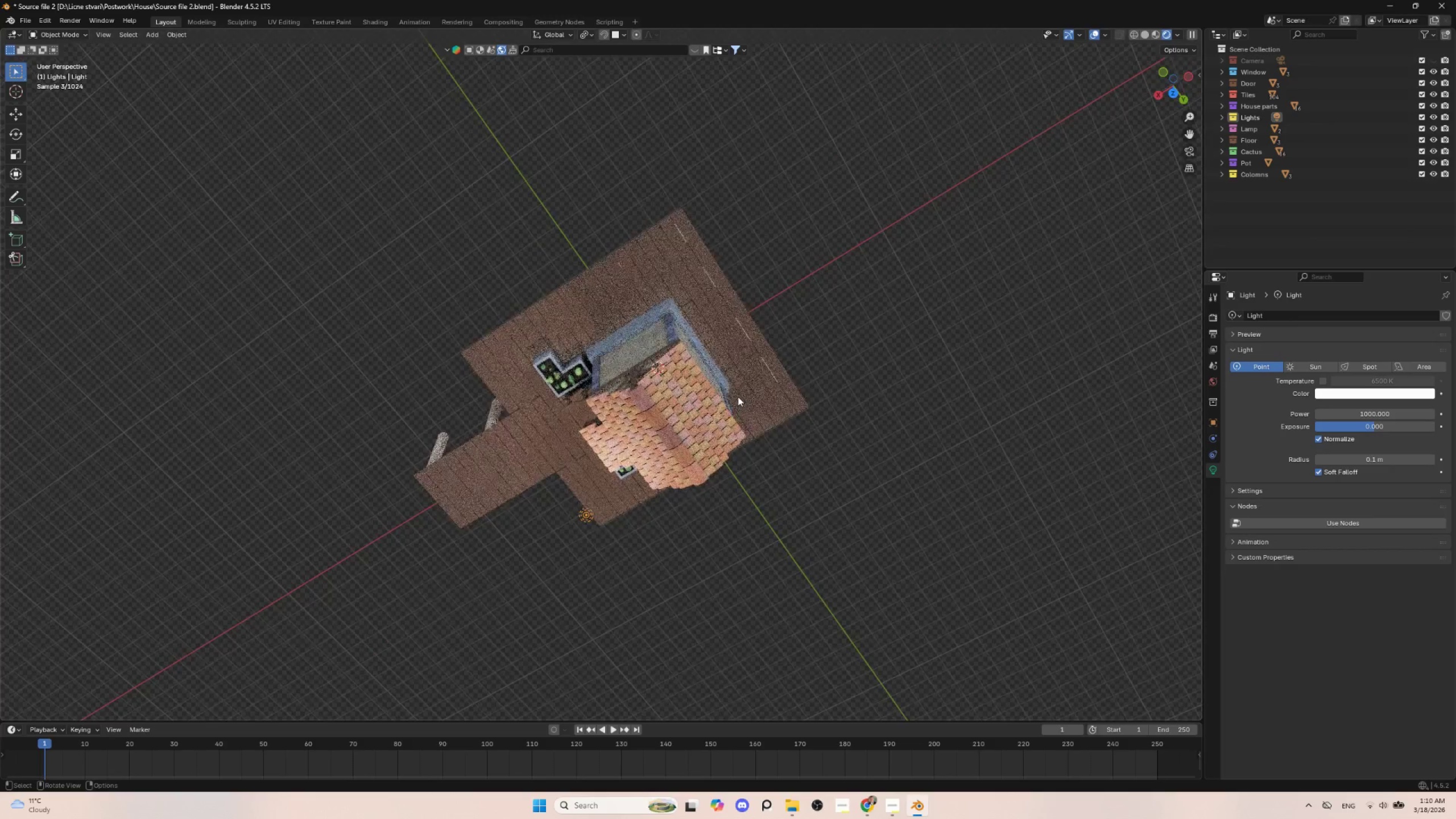 
key(Numpad0)
 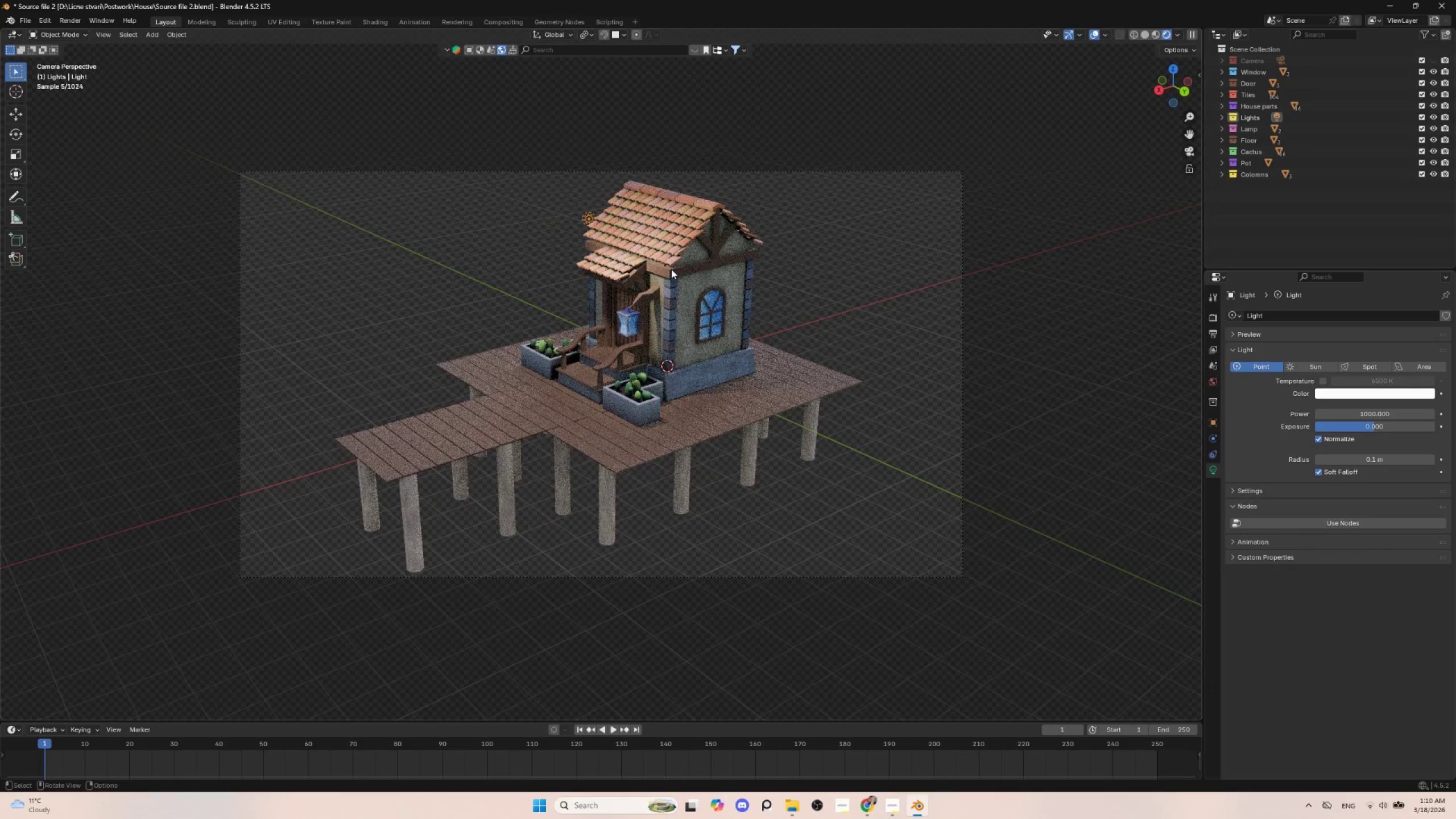 
key(G)
 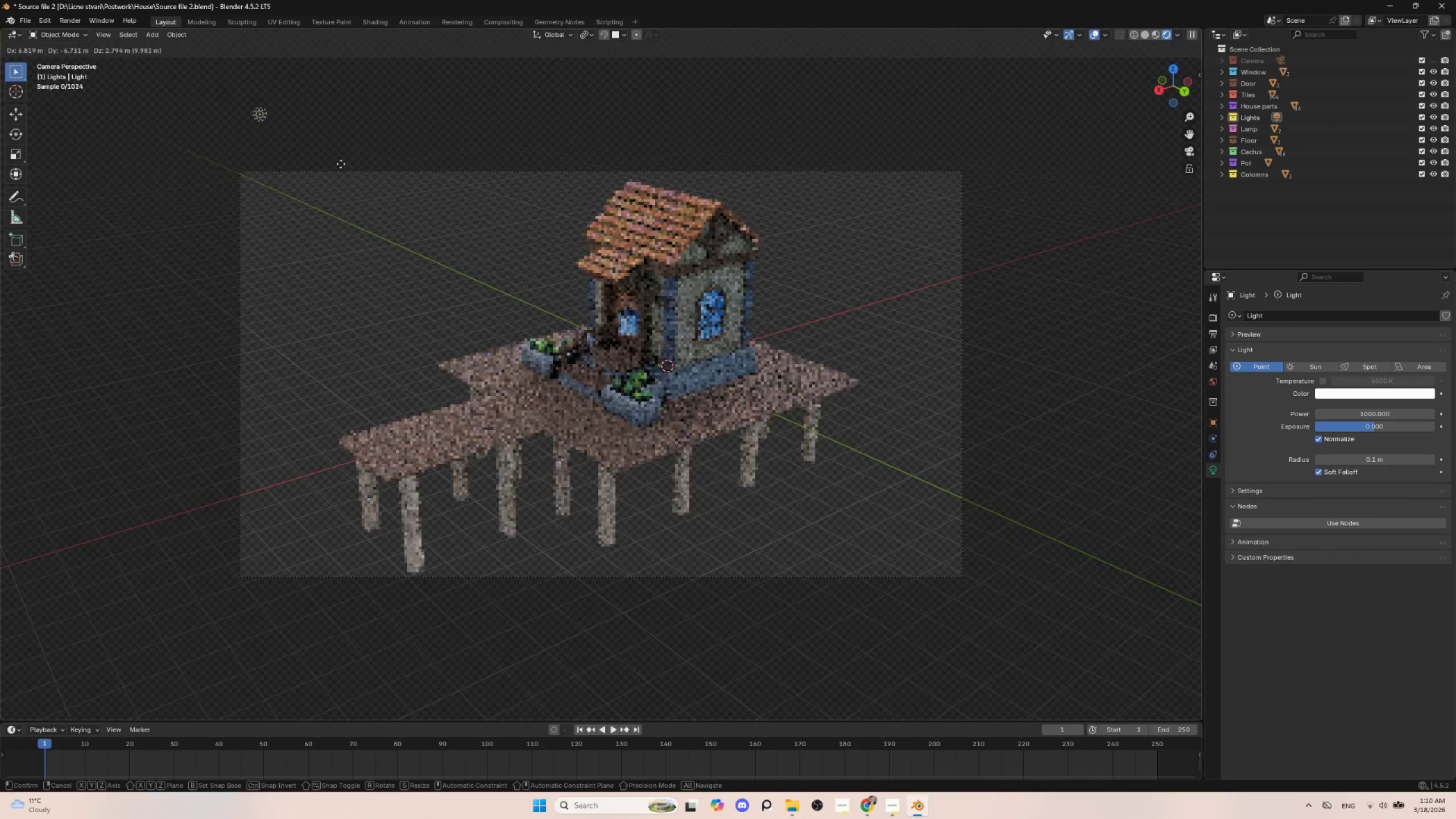 
left_click([339, 159])
 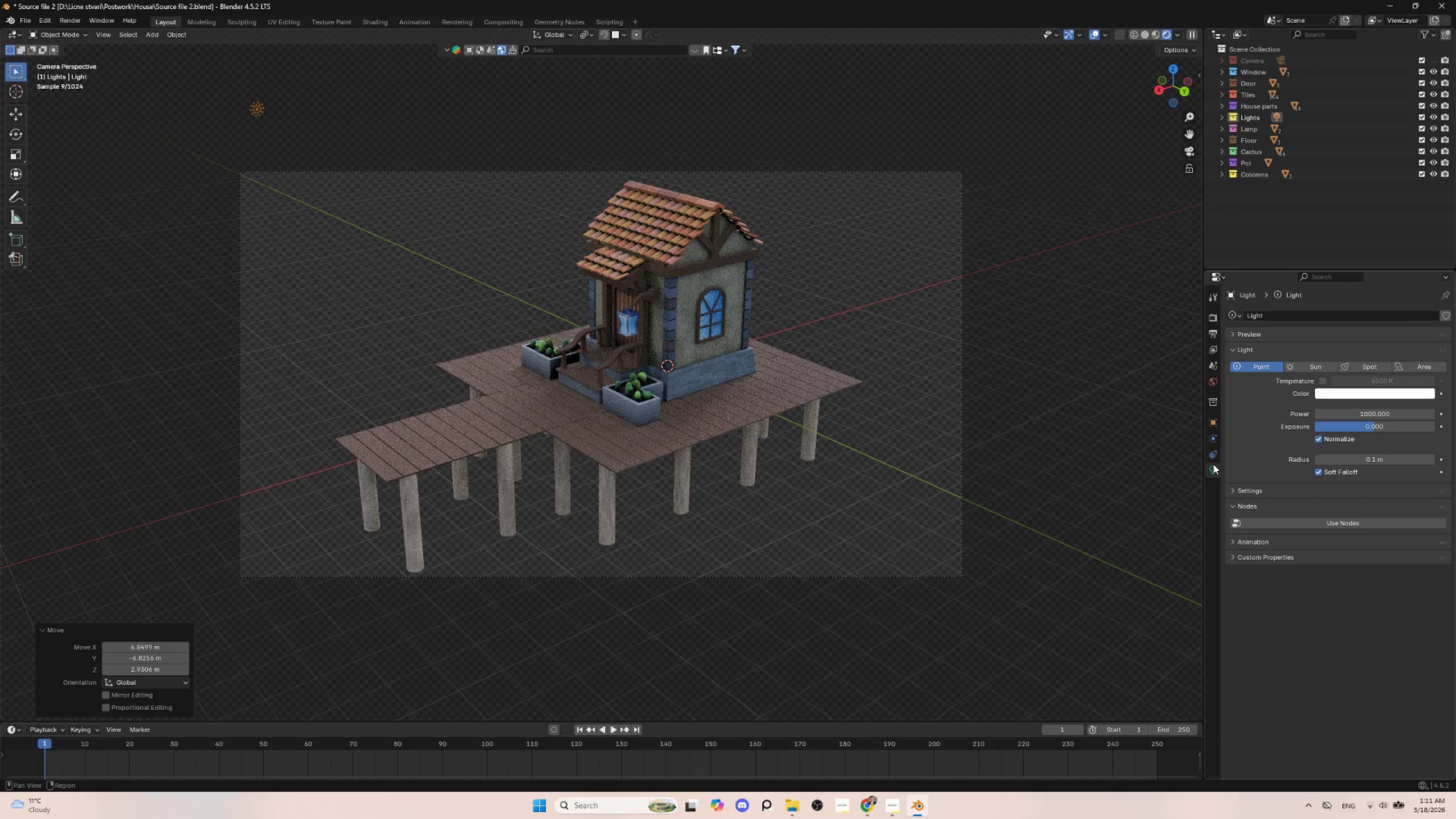 
left_click([1365, 393])
 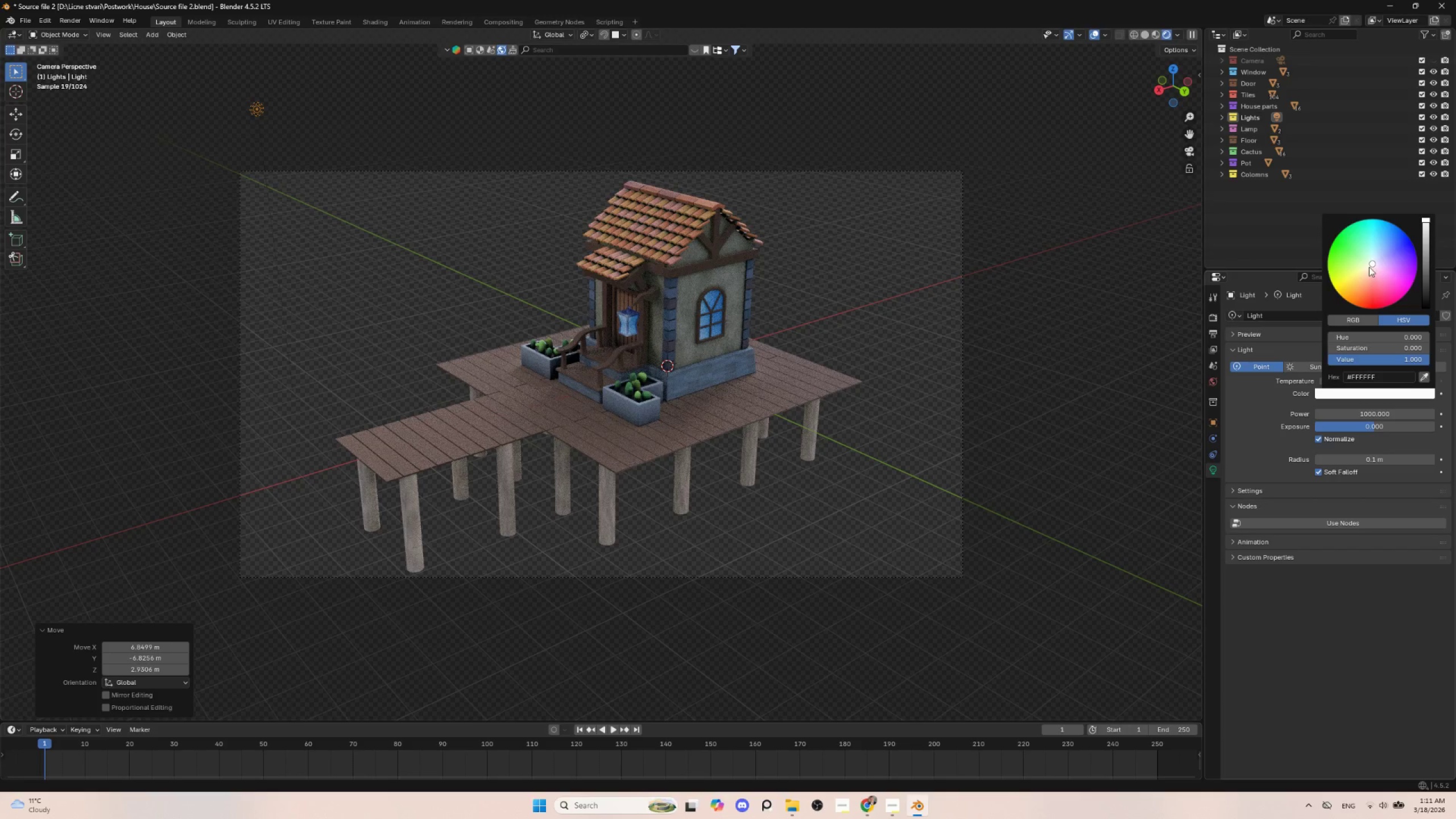 
left_click([1368, 269])
 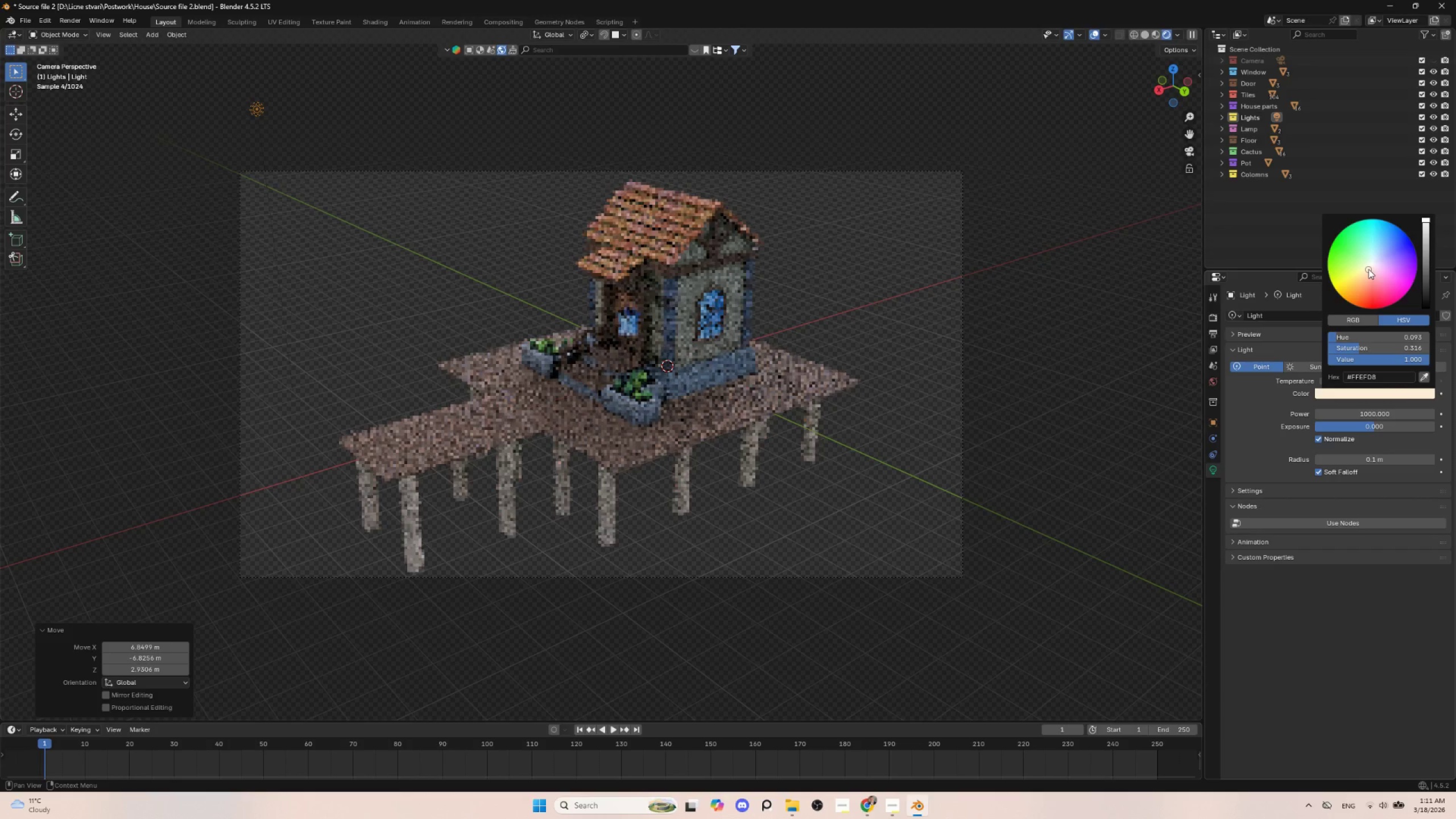 
left_click([1368, 274])
 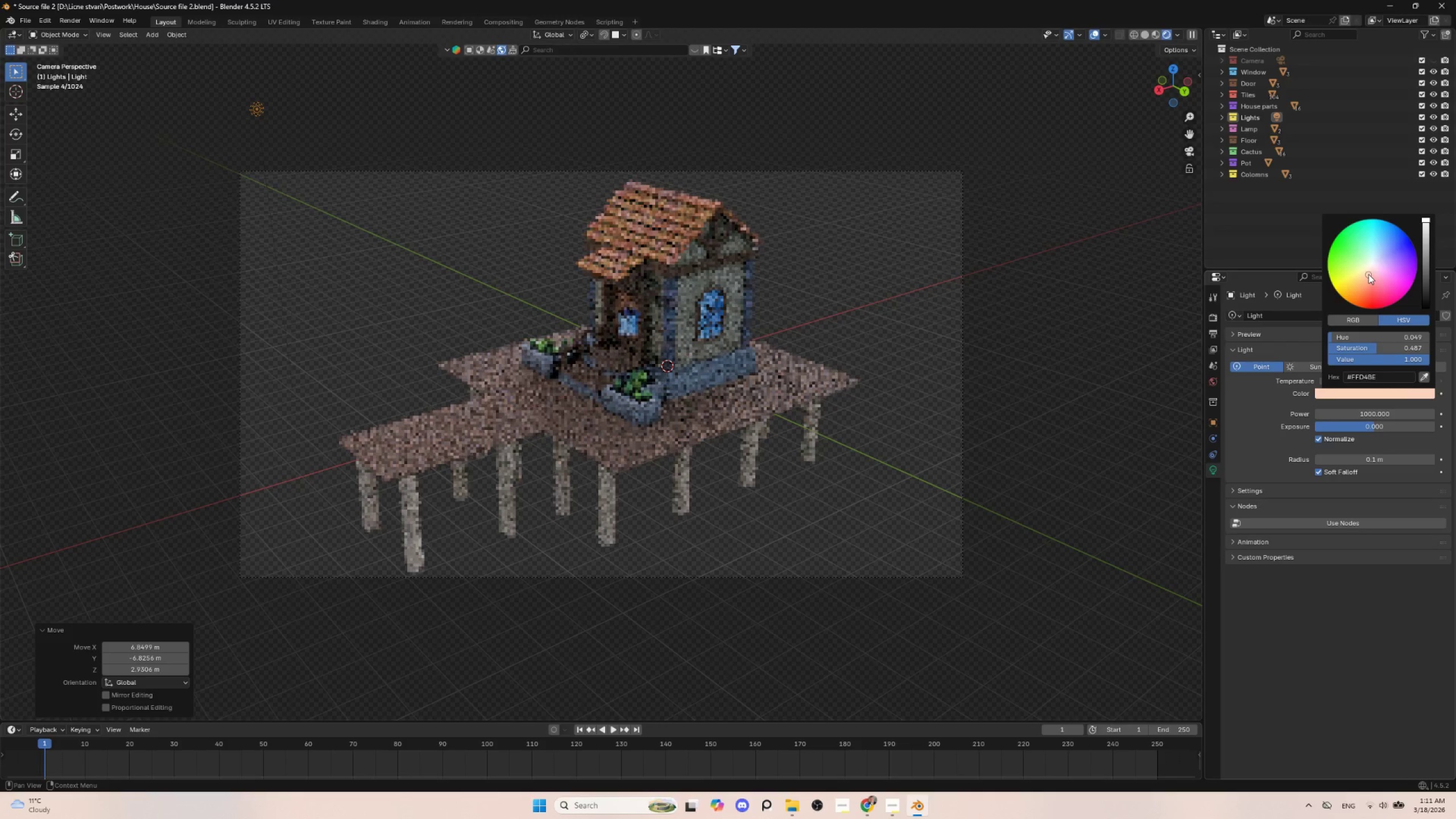 
left_click([1368, 274])
 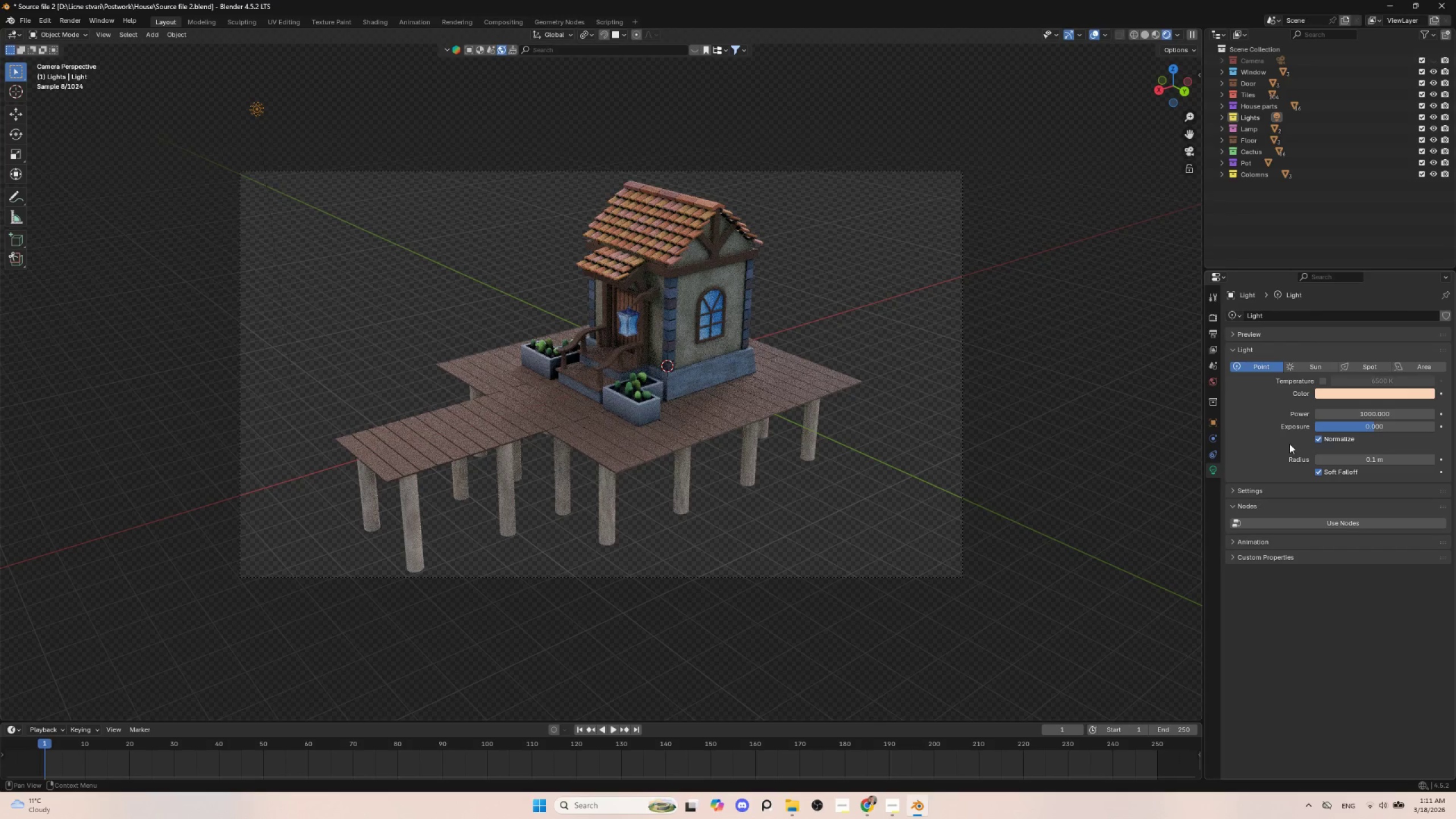 
left_click([1370, 413])
 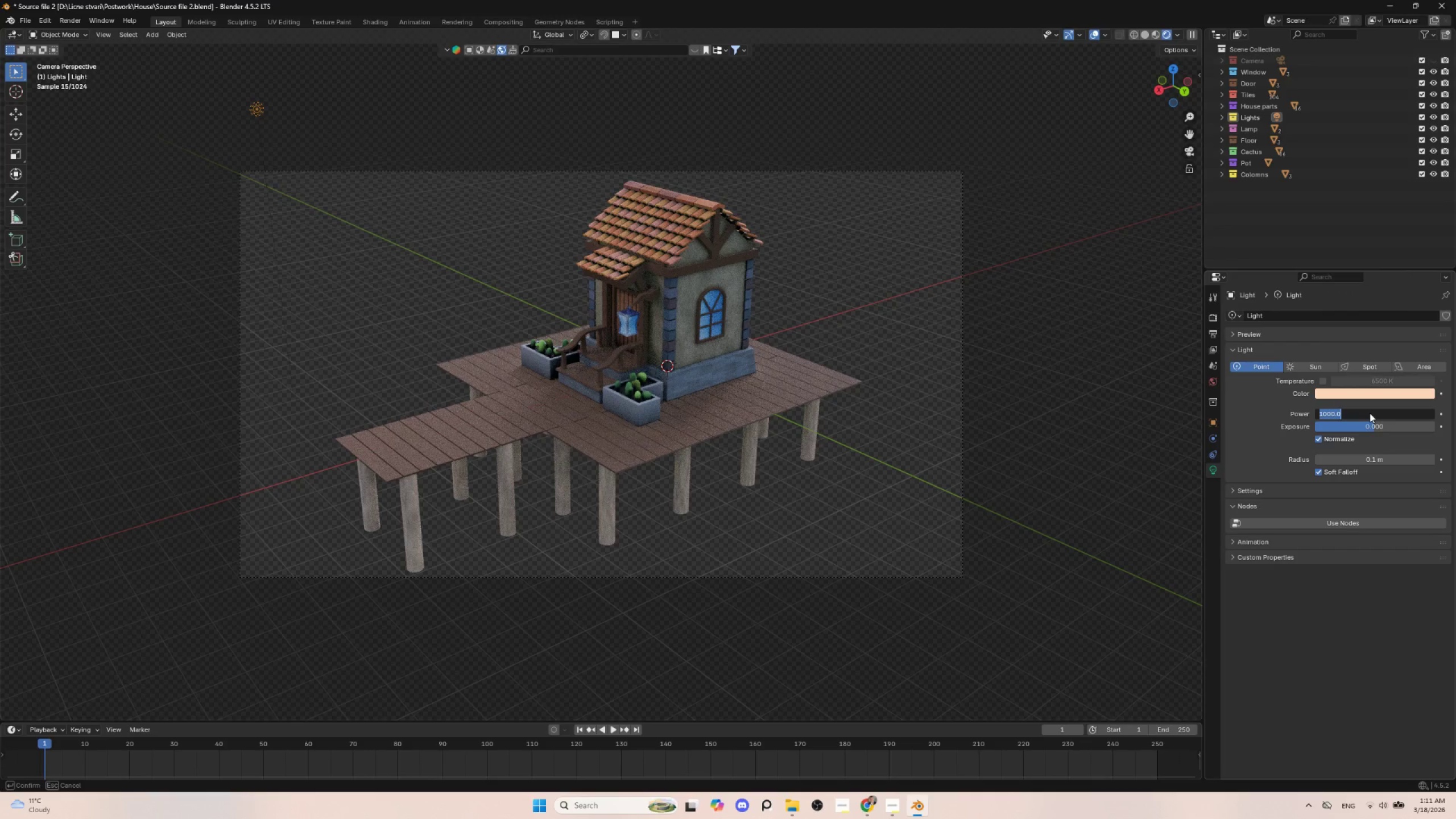 
type(3000)
 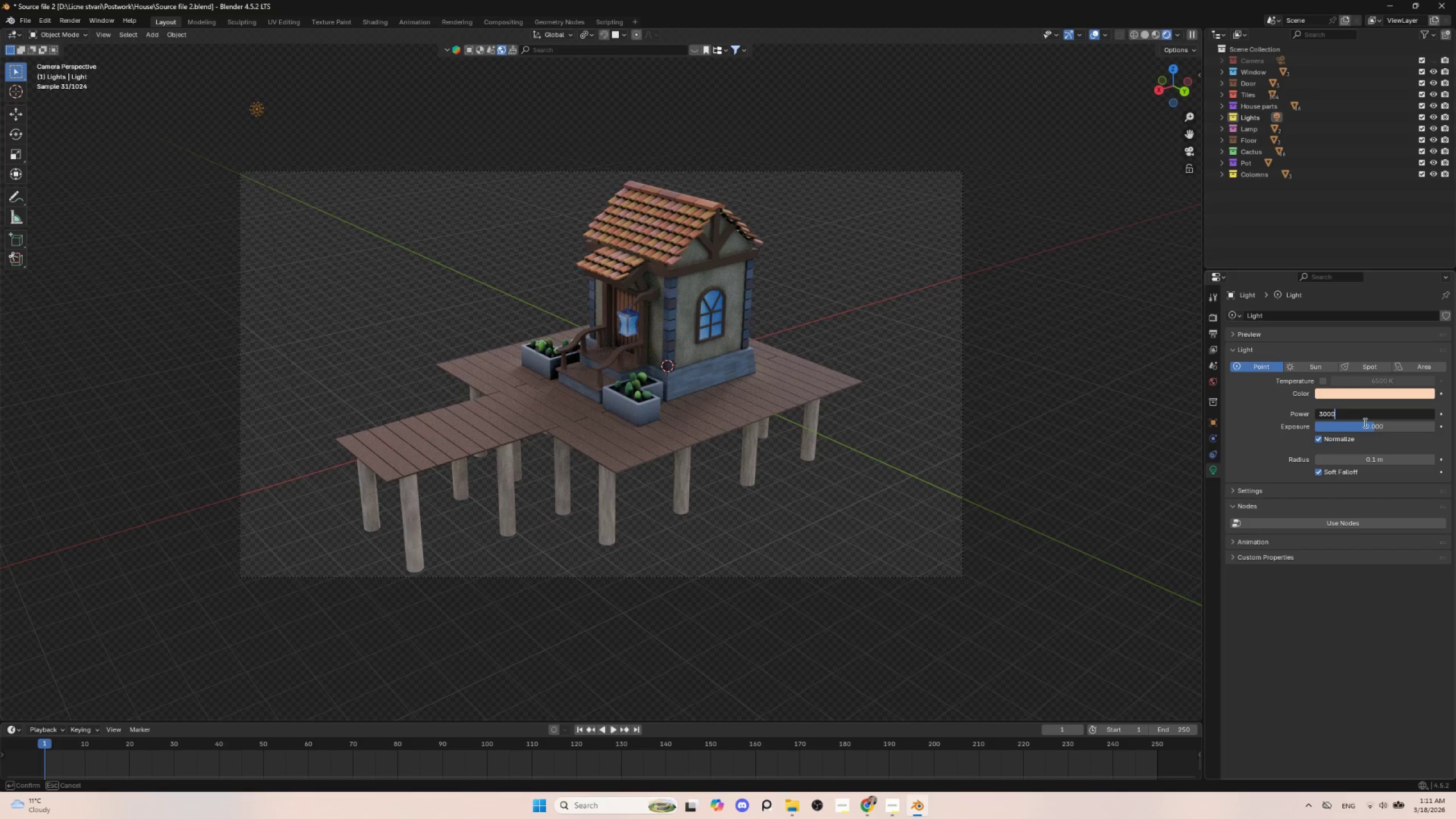 
key(Enter)
 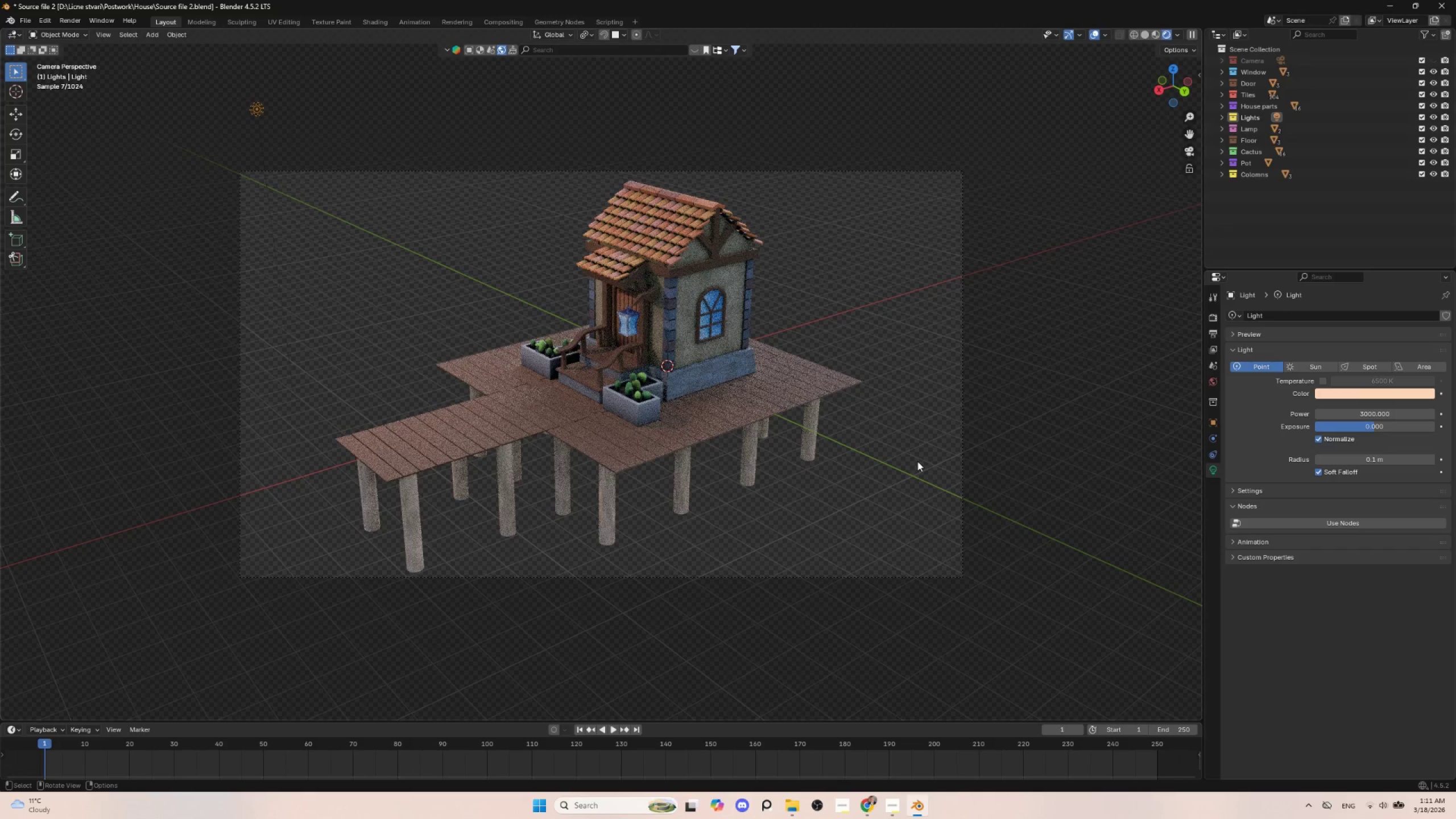 
key(Shift+D)
 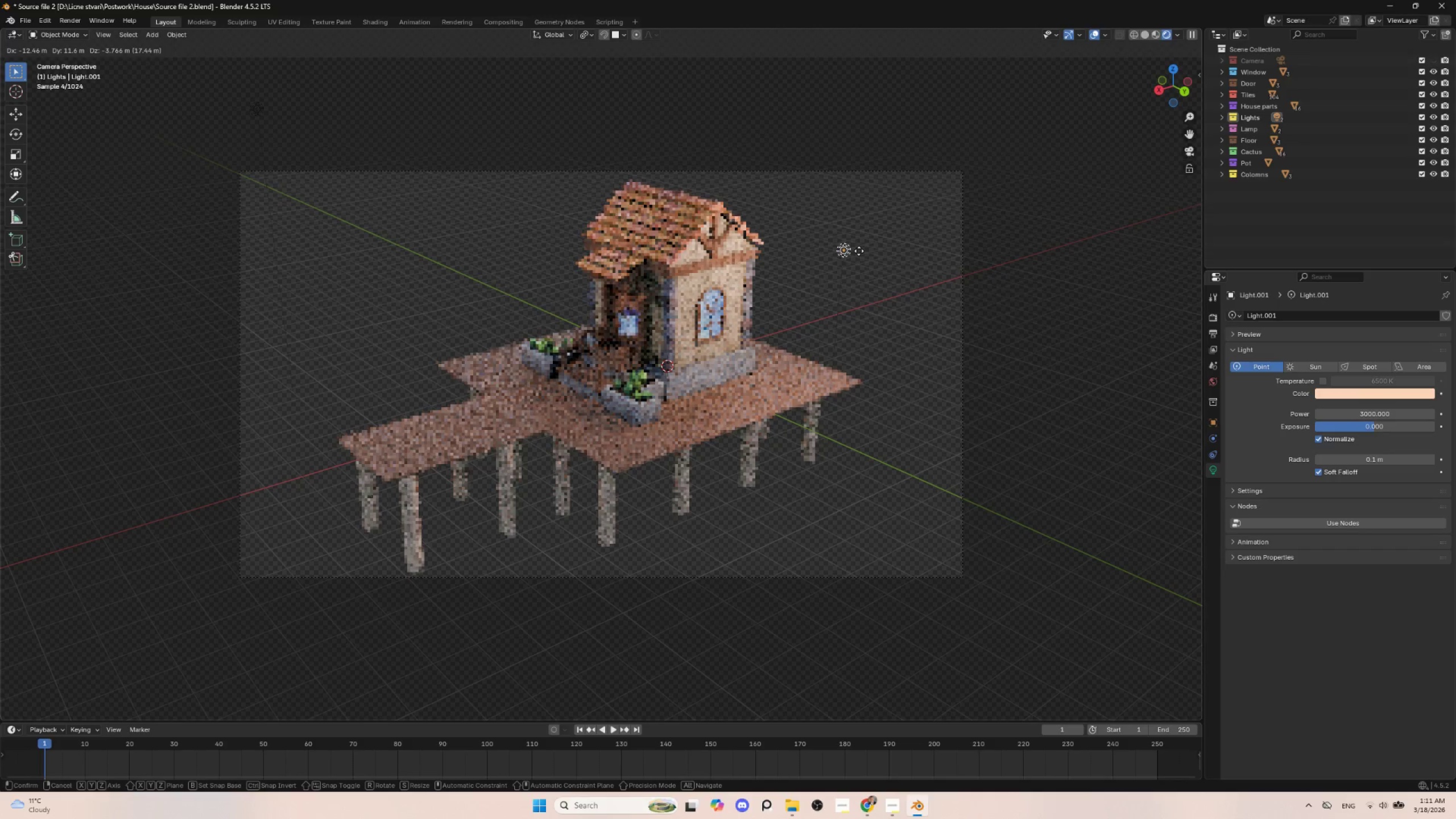 
left_click([859, 251])
 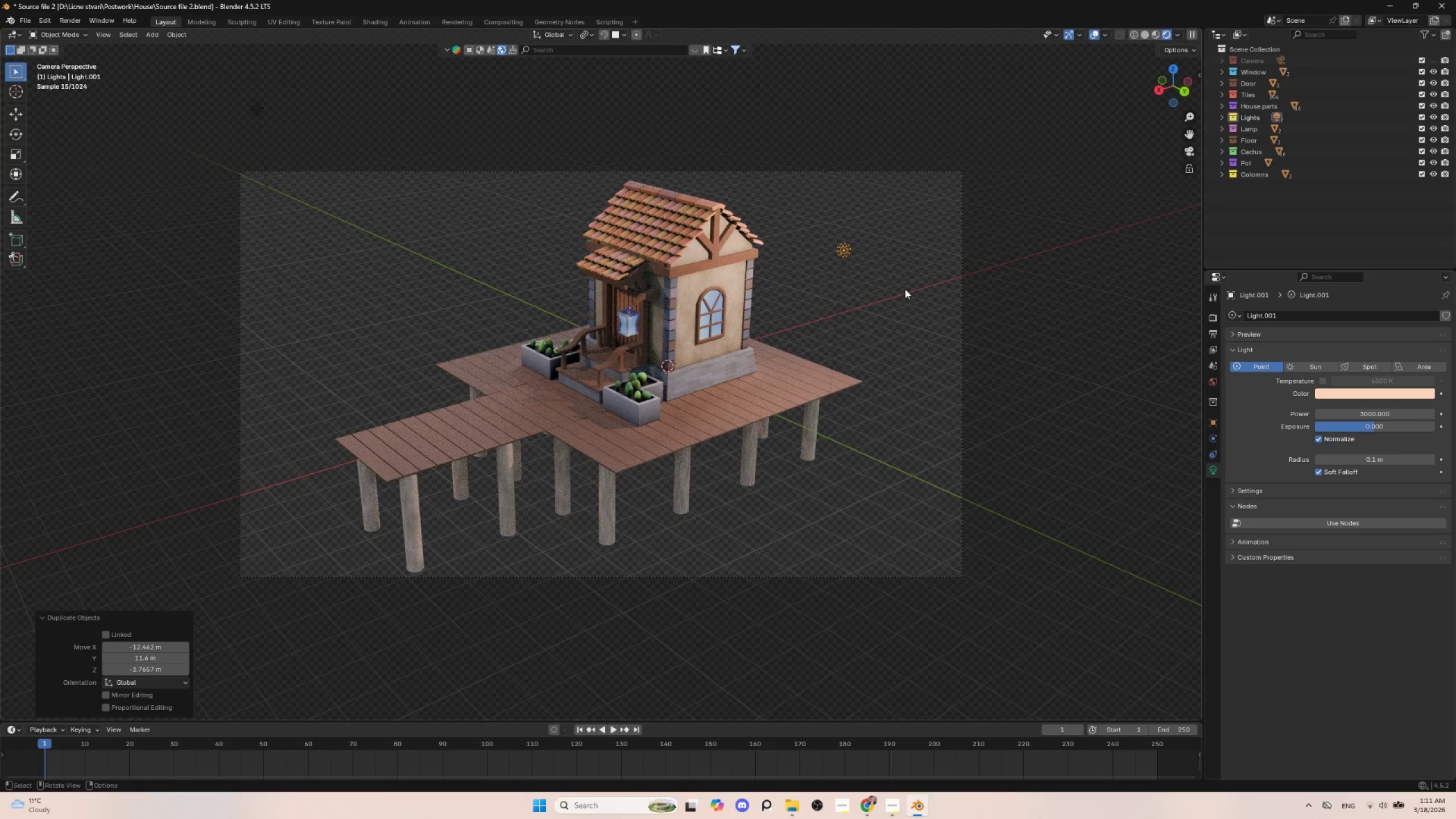 
wait(5.16)
 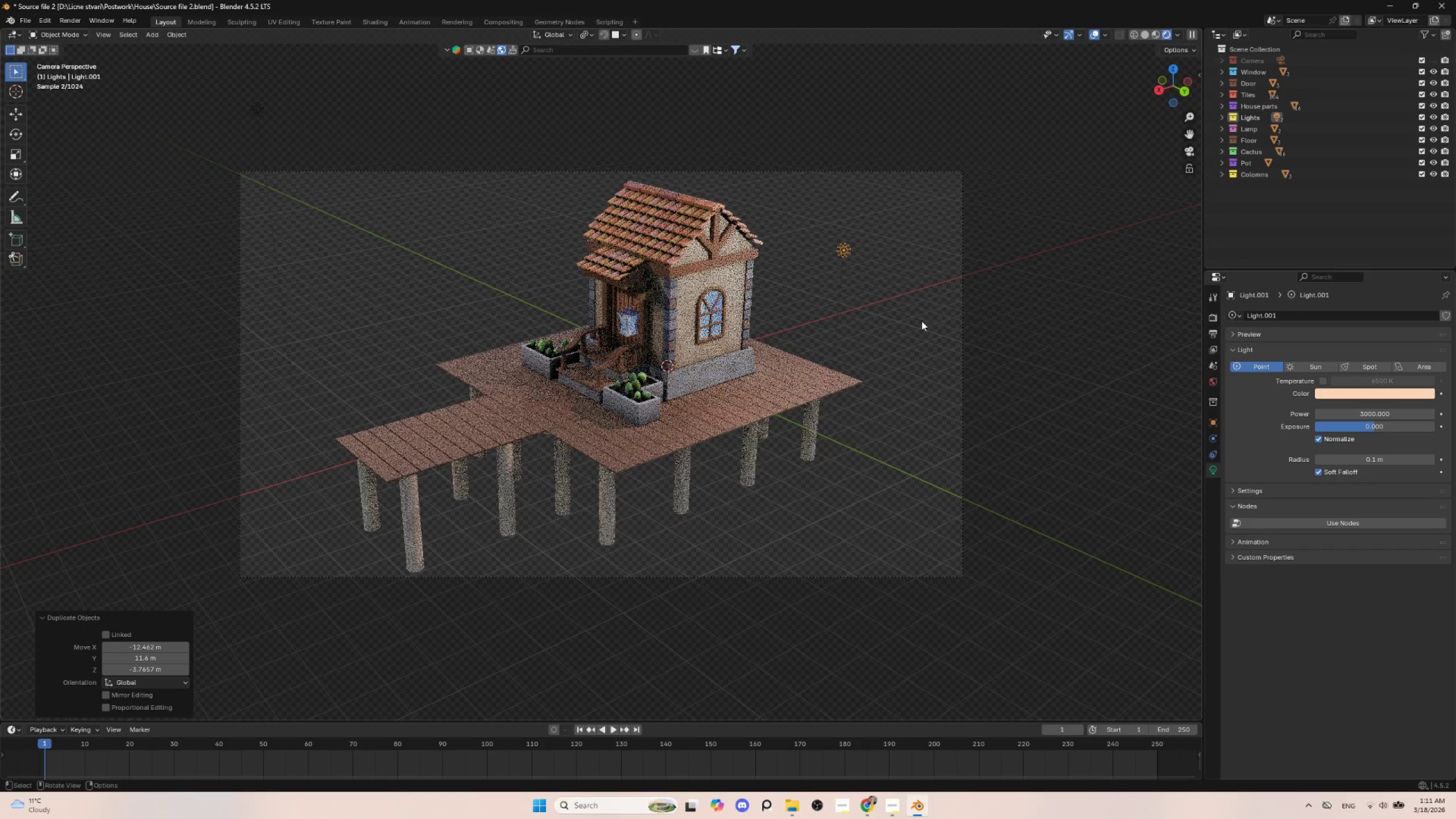 
key(G)
 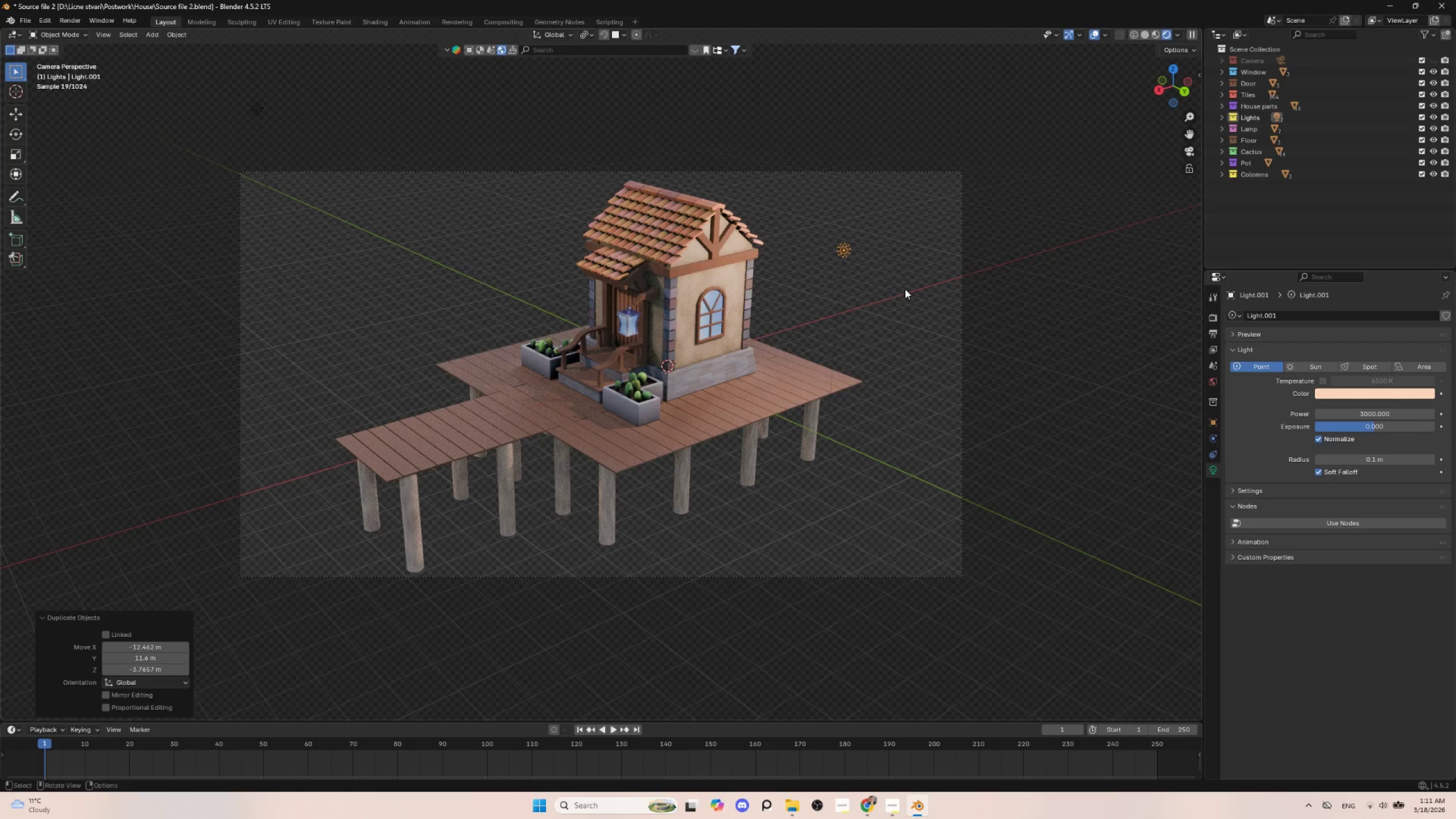 
key(Y)
 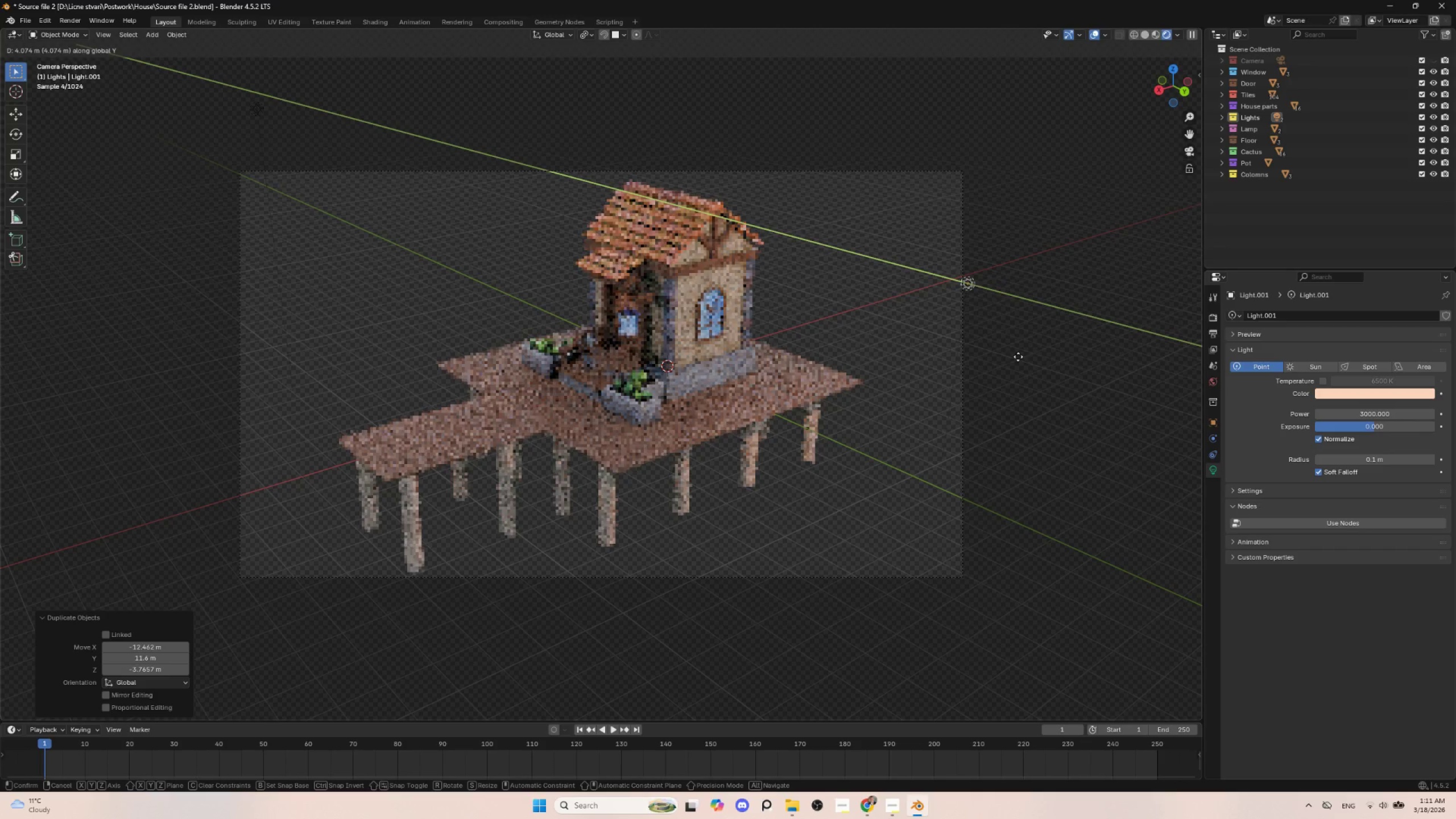 
left_click([1018, 357])
 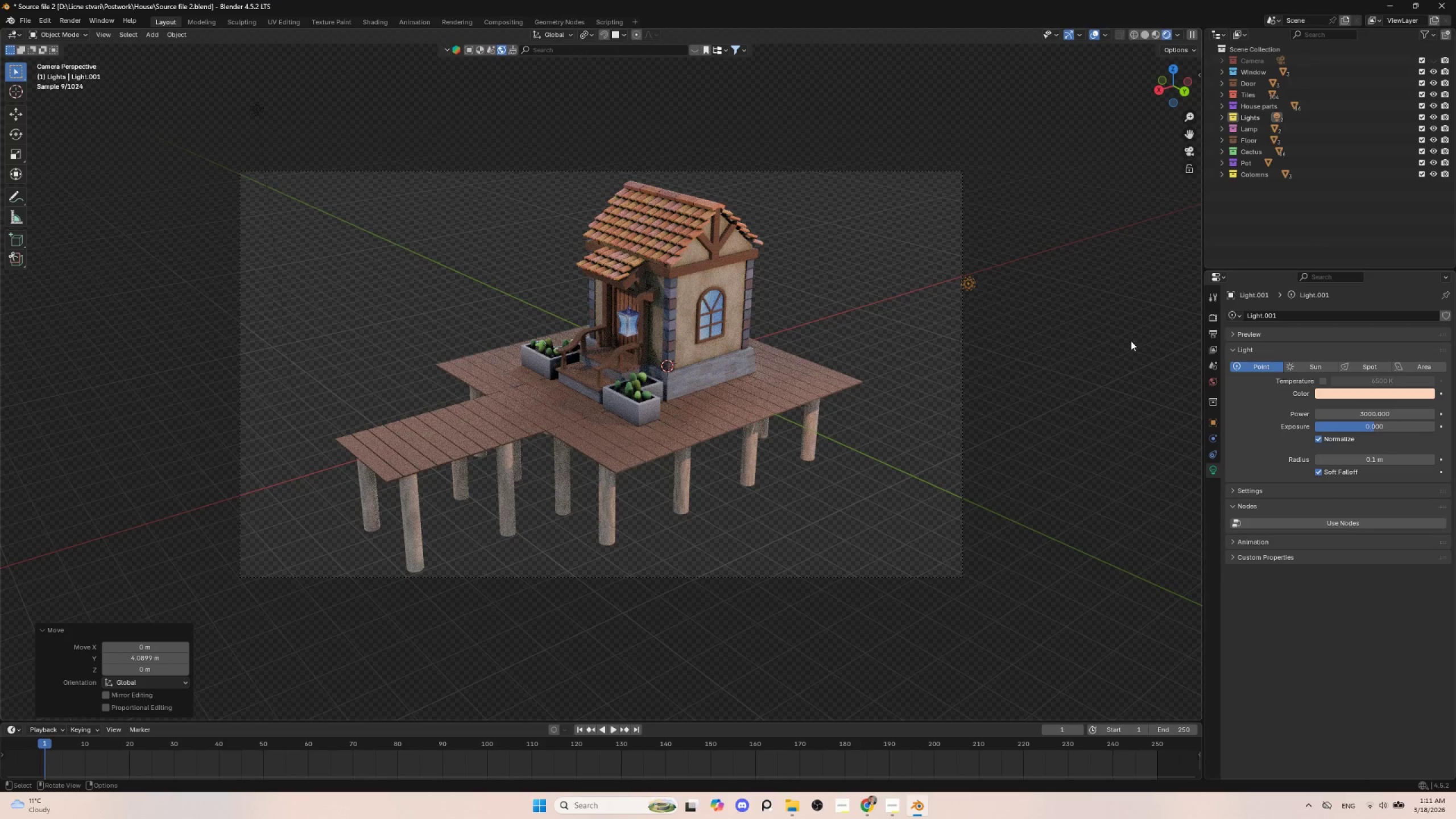 
left_click([1387, 395])
 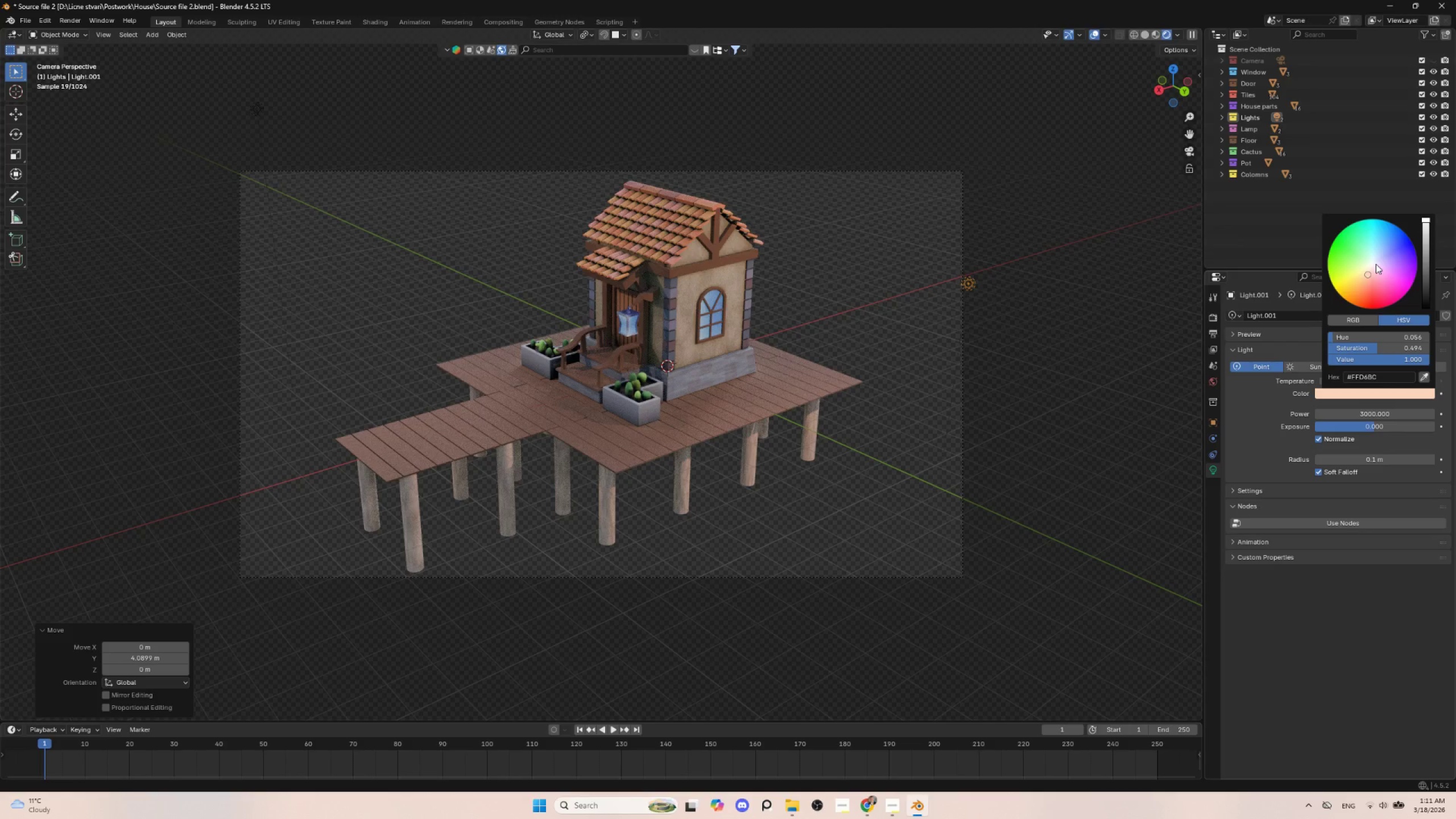 
left_click([1376, 264])
 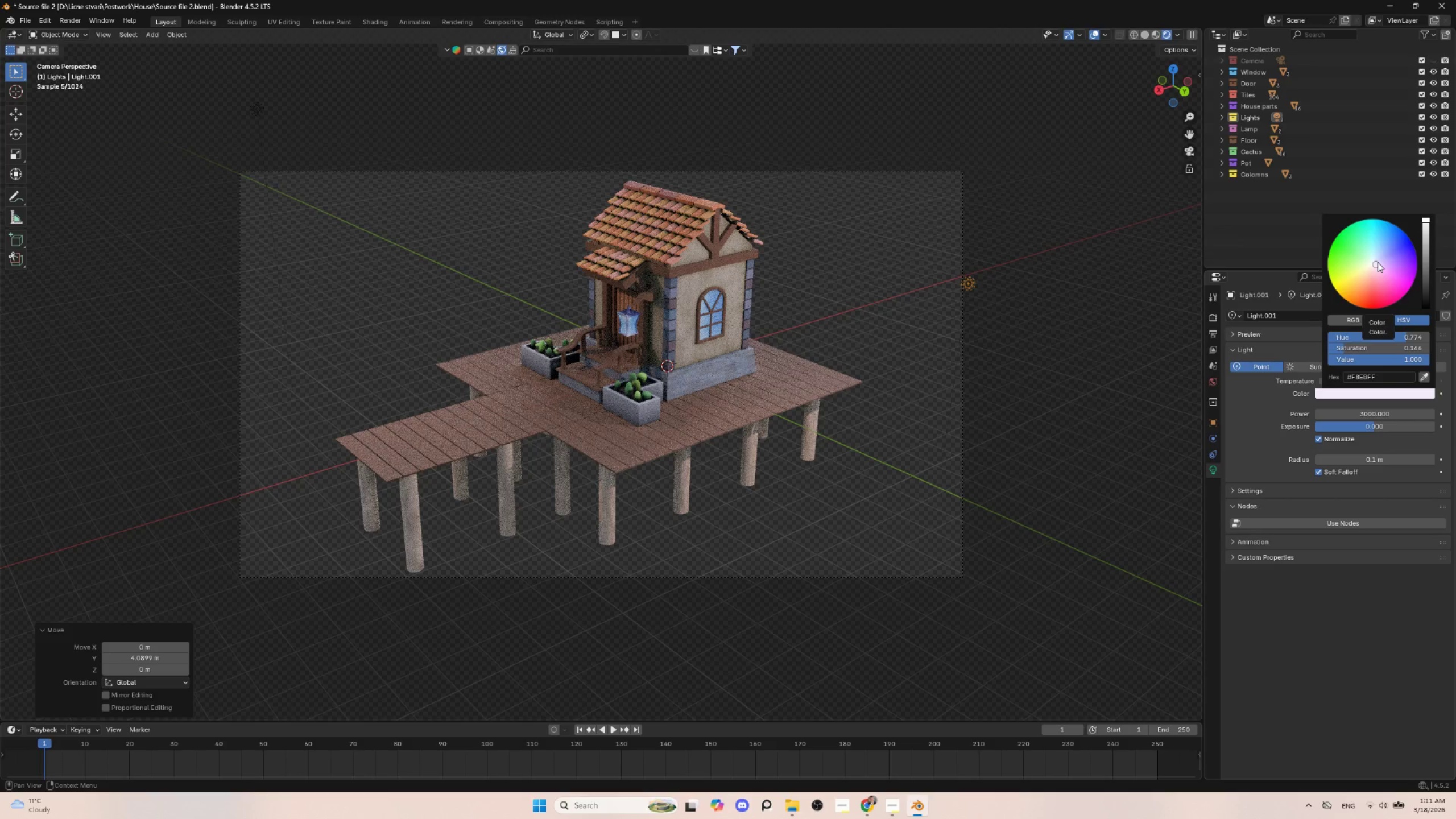 
left_click([1378, 262])
 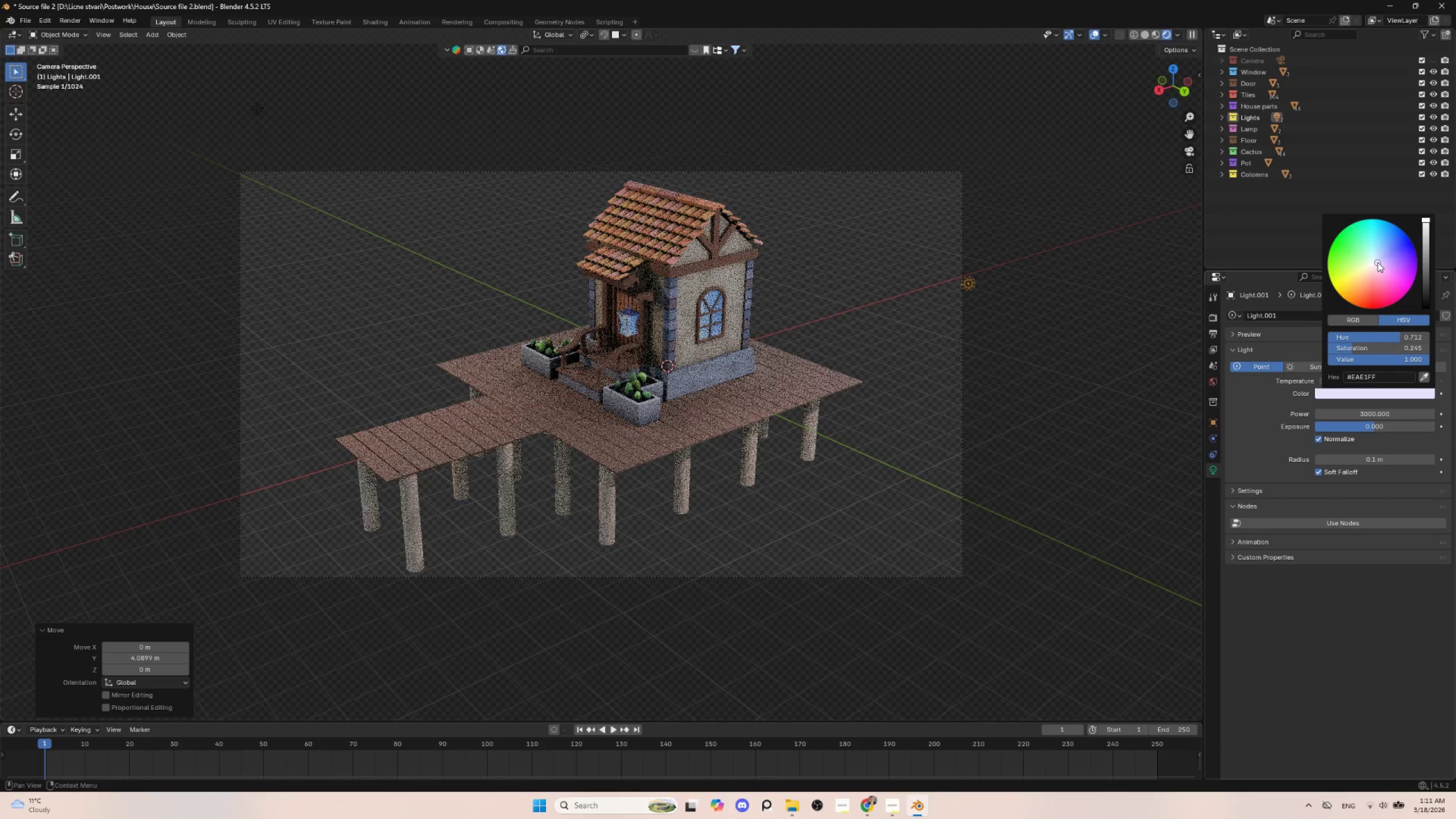 
left_click([1383, 254])
 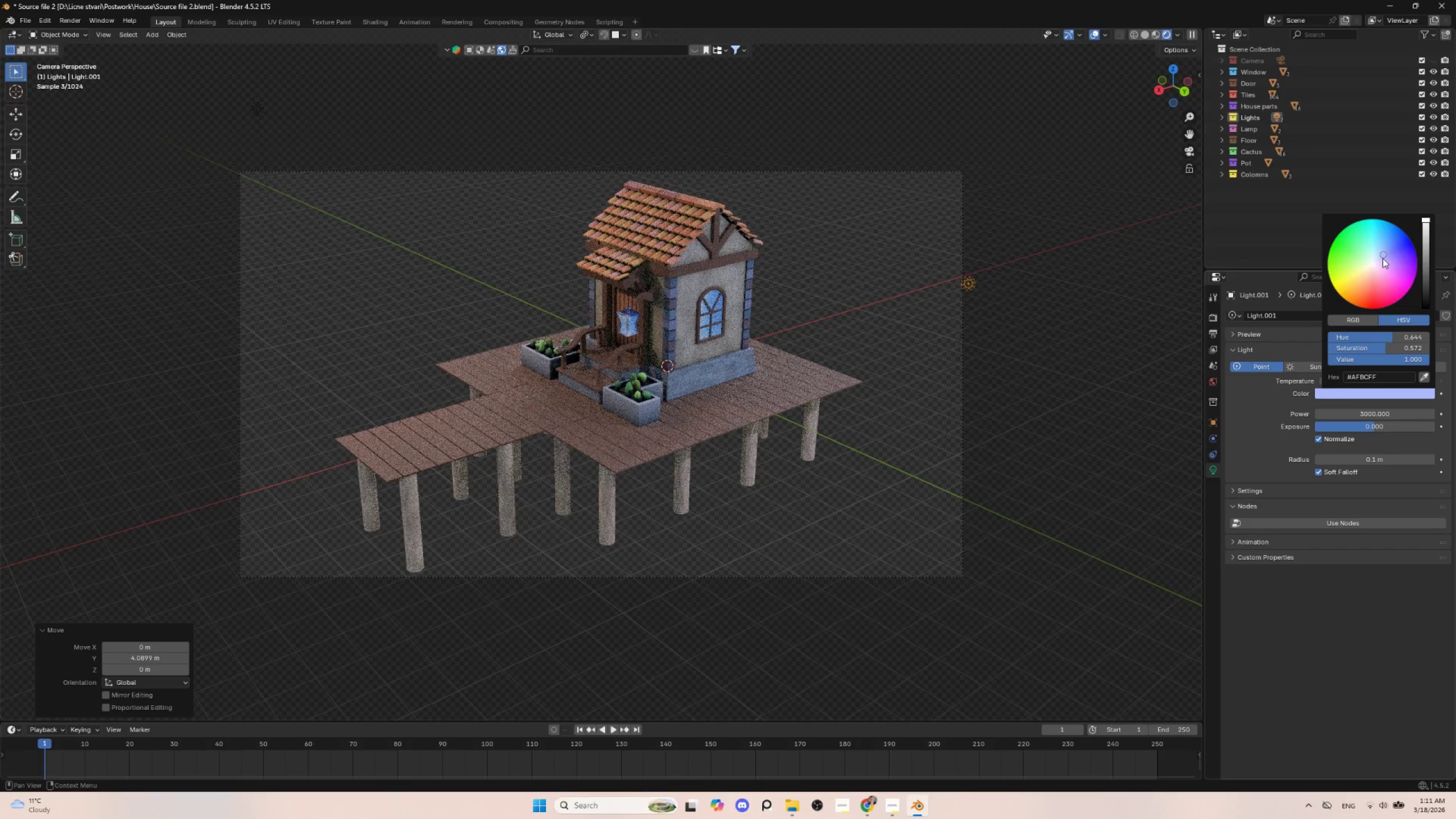 
left_click([1382, 259])
 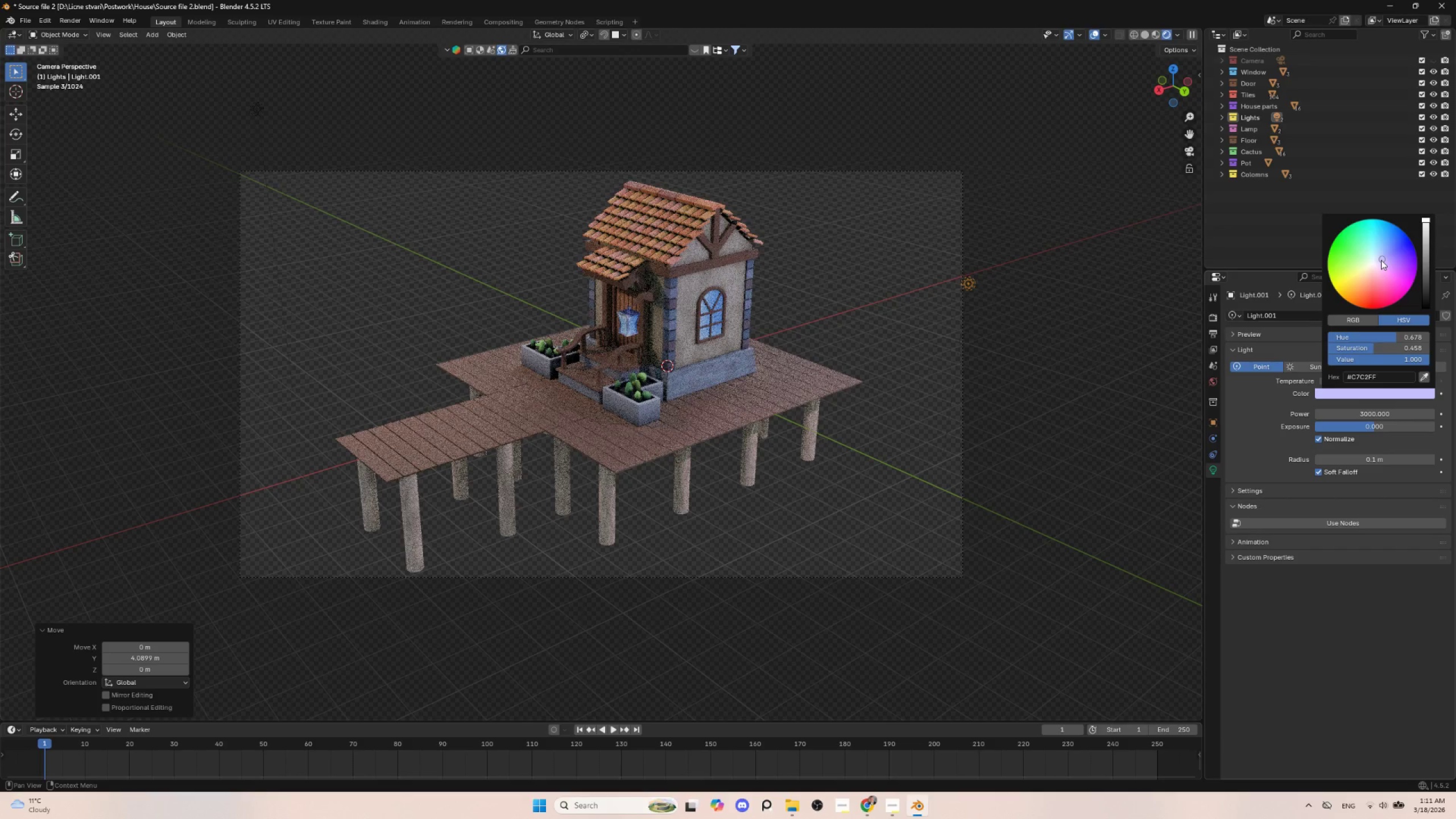 
left_click([1381, 260])
 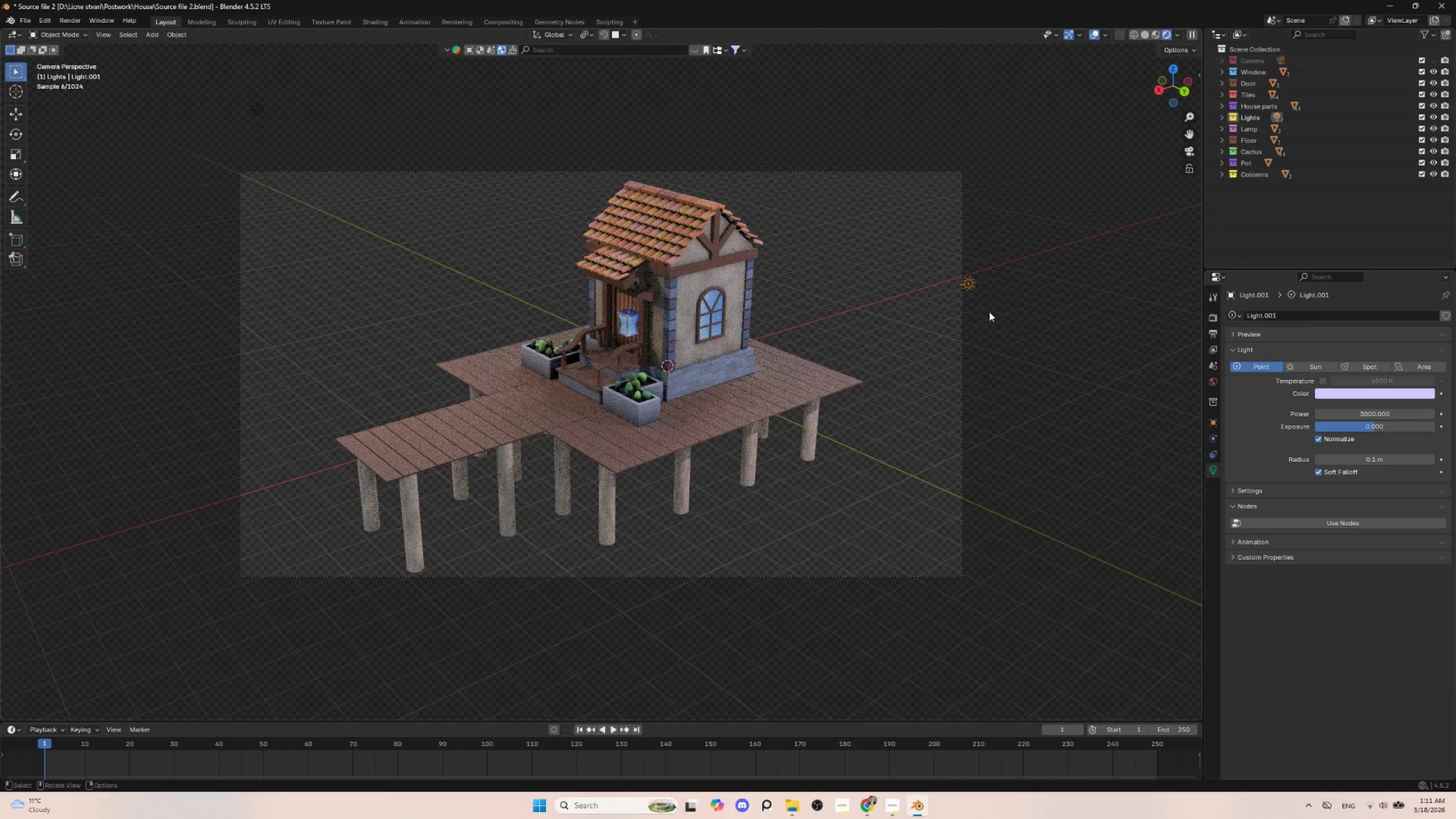 
key(Shift+D)
 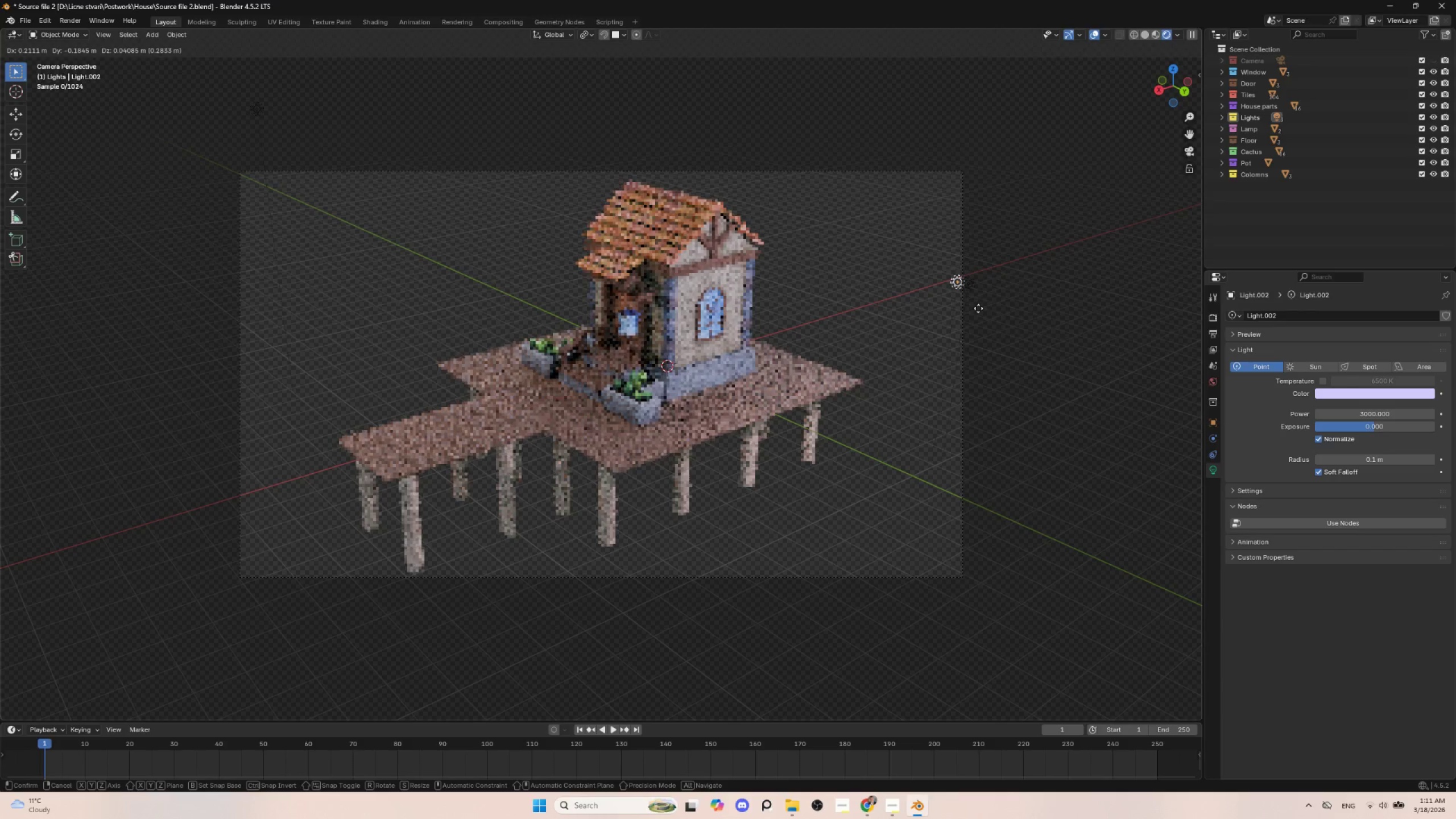 
key(Y)
 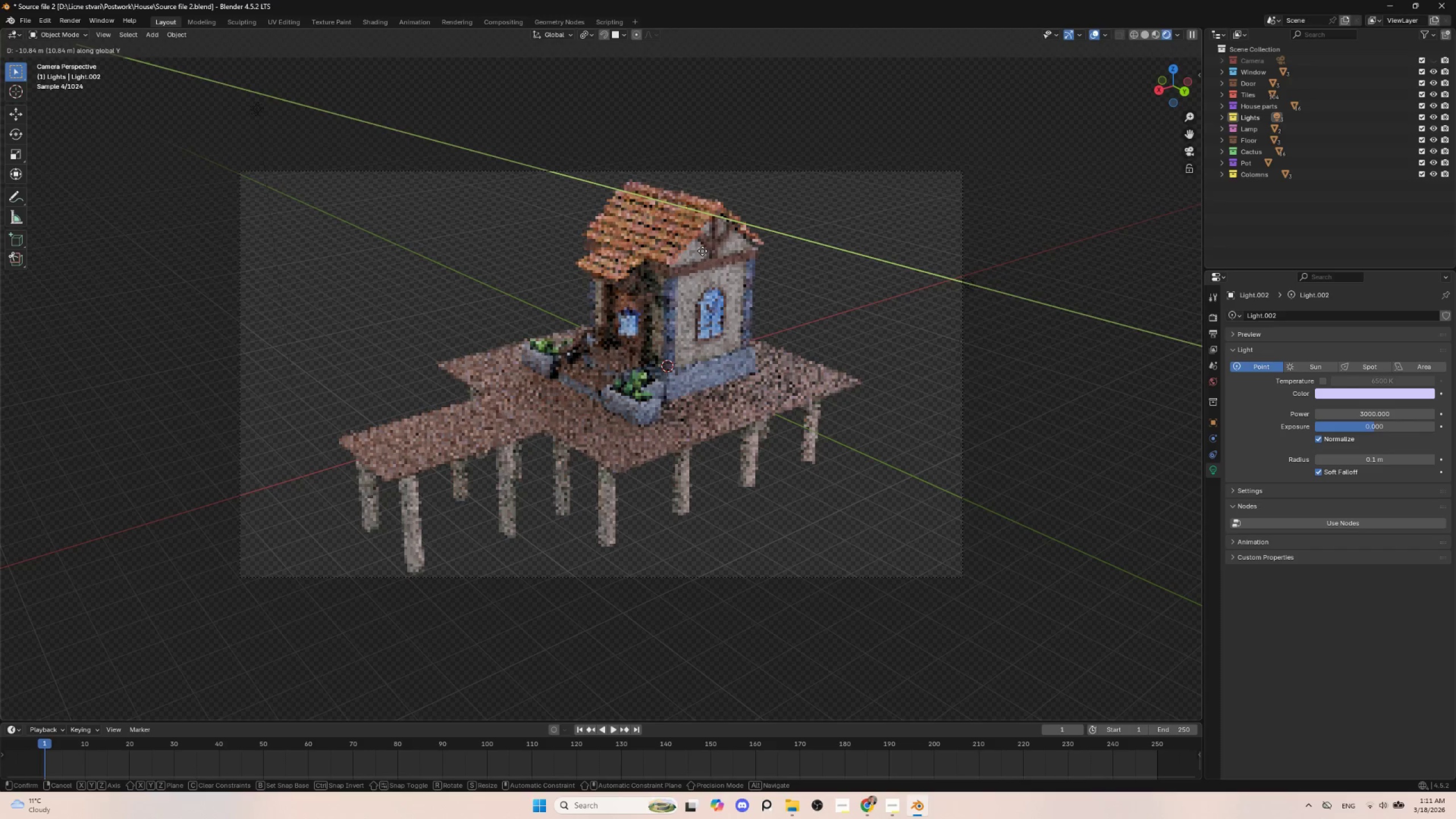 
left_click([702, 251])
 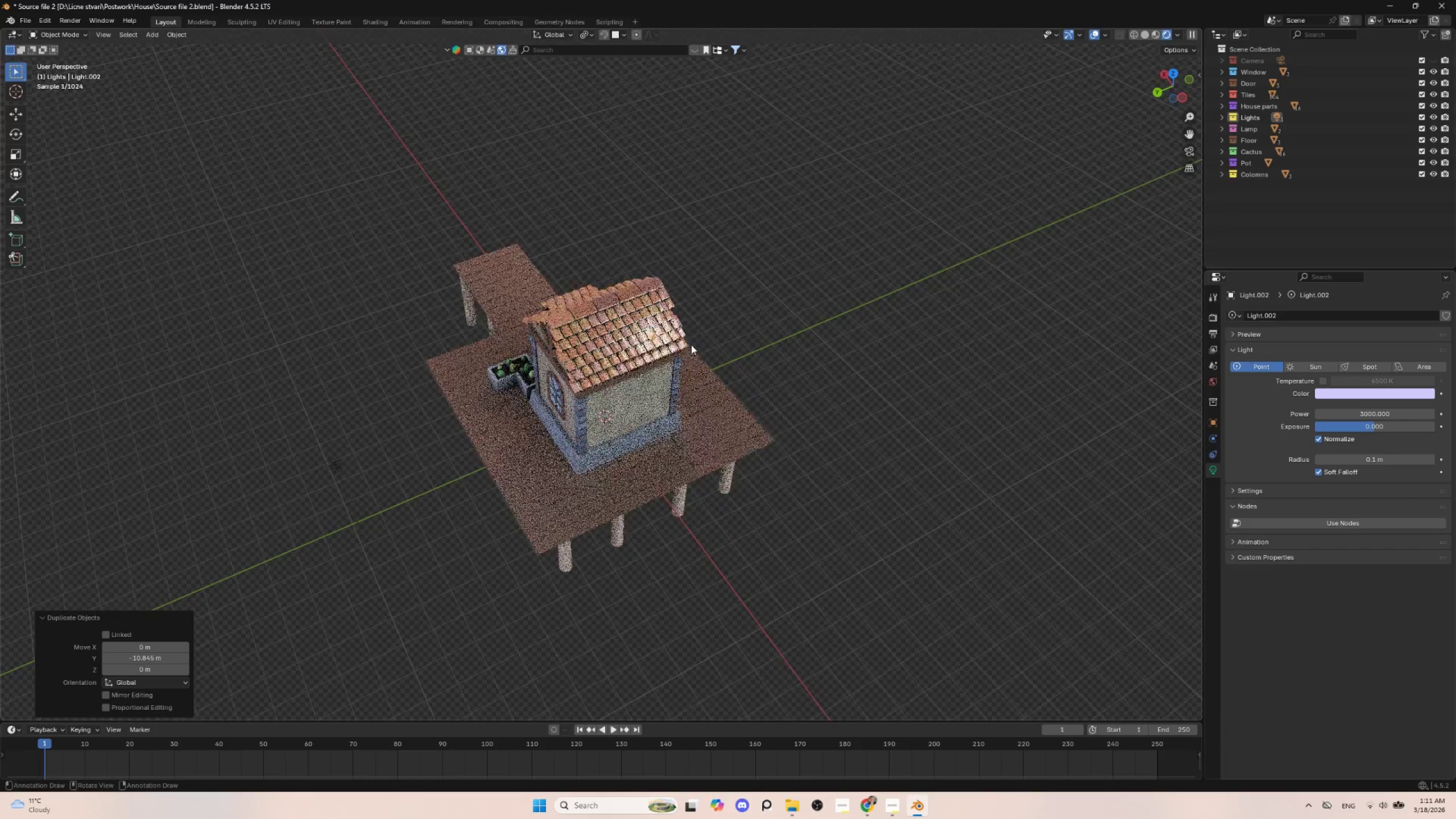 
key(G)
 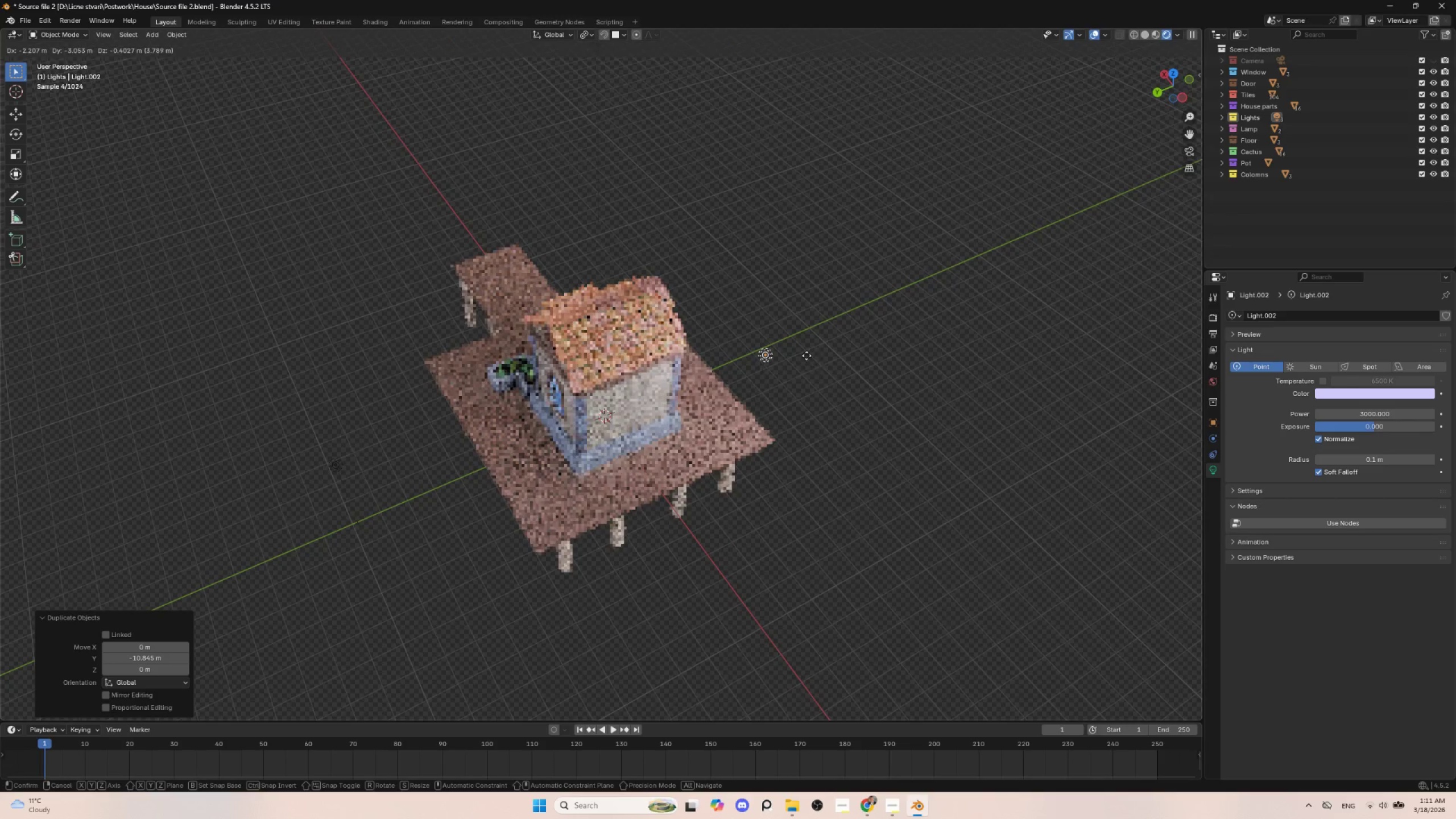 
left_click([806, 352])
 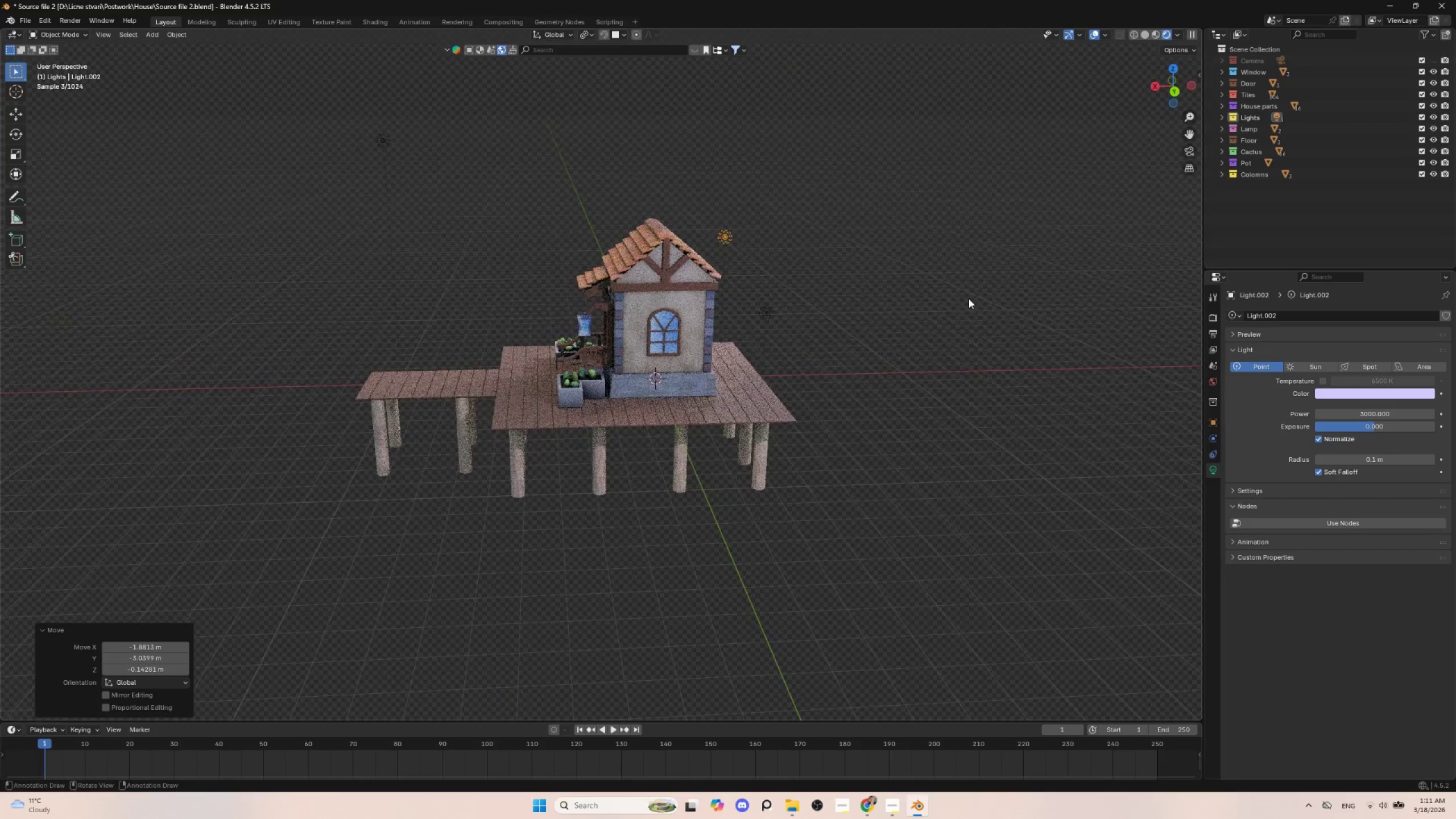 
key(Numpad0)
 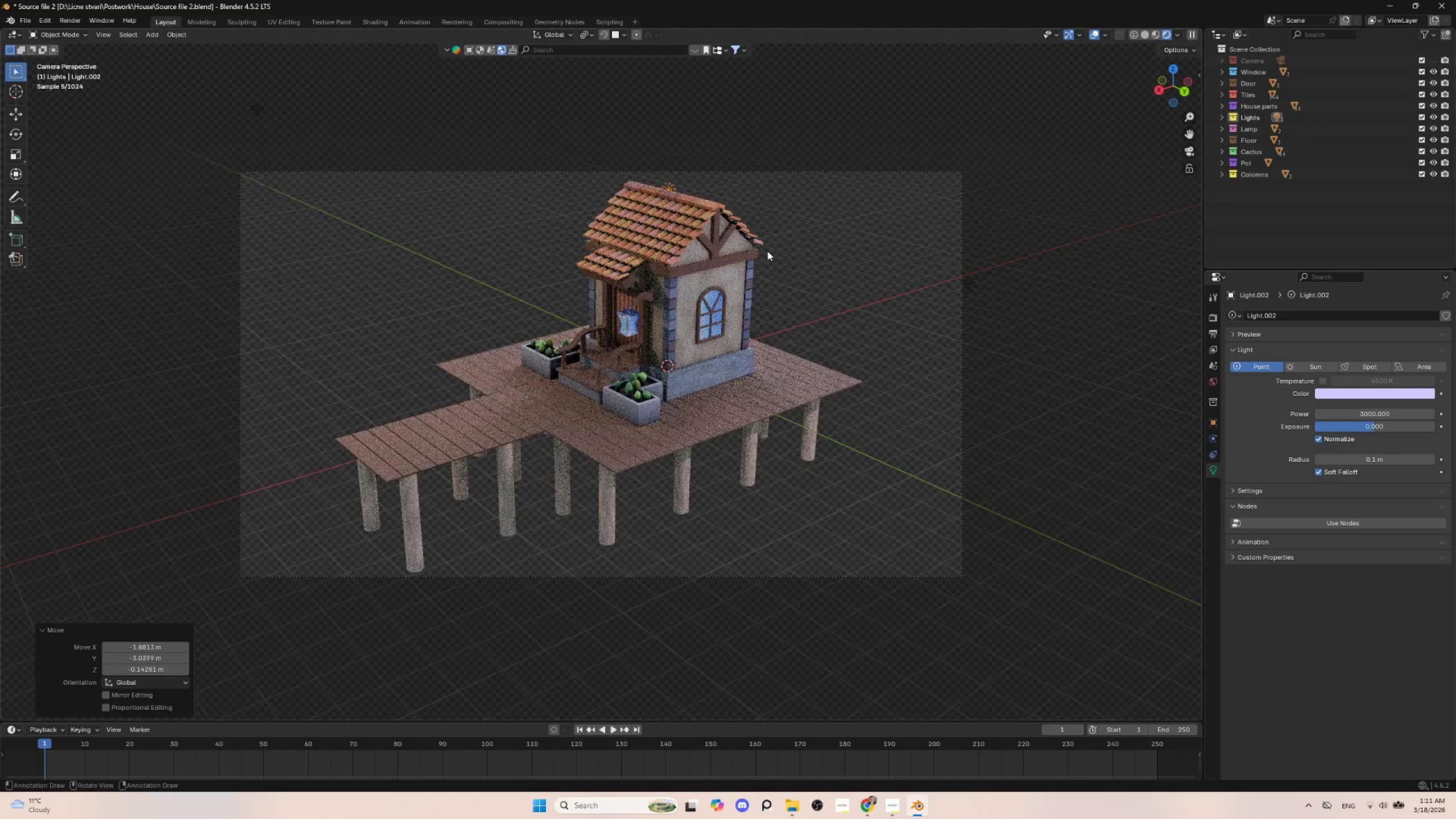 
key(G)
 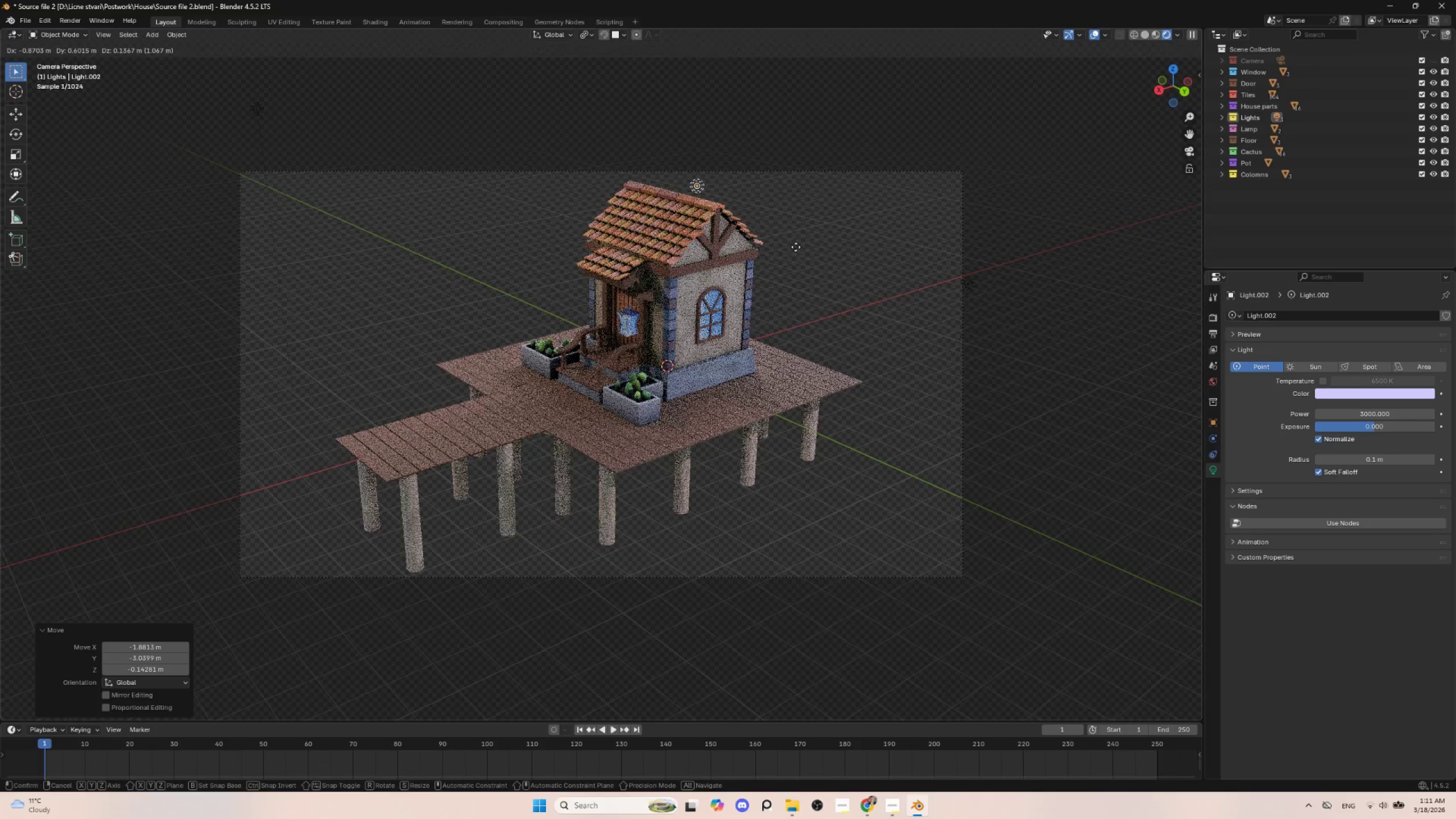 
left_click([796, 247])
 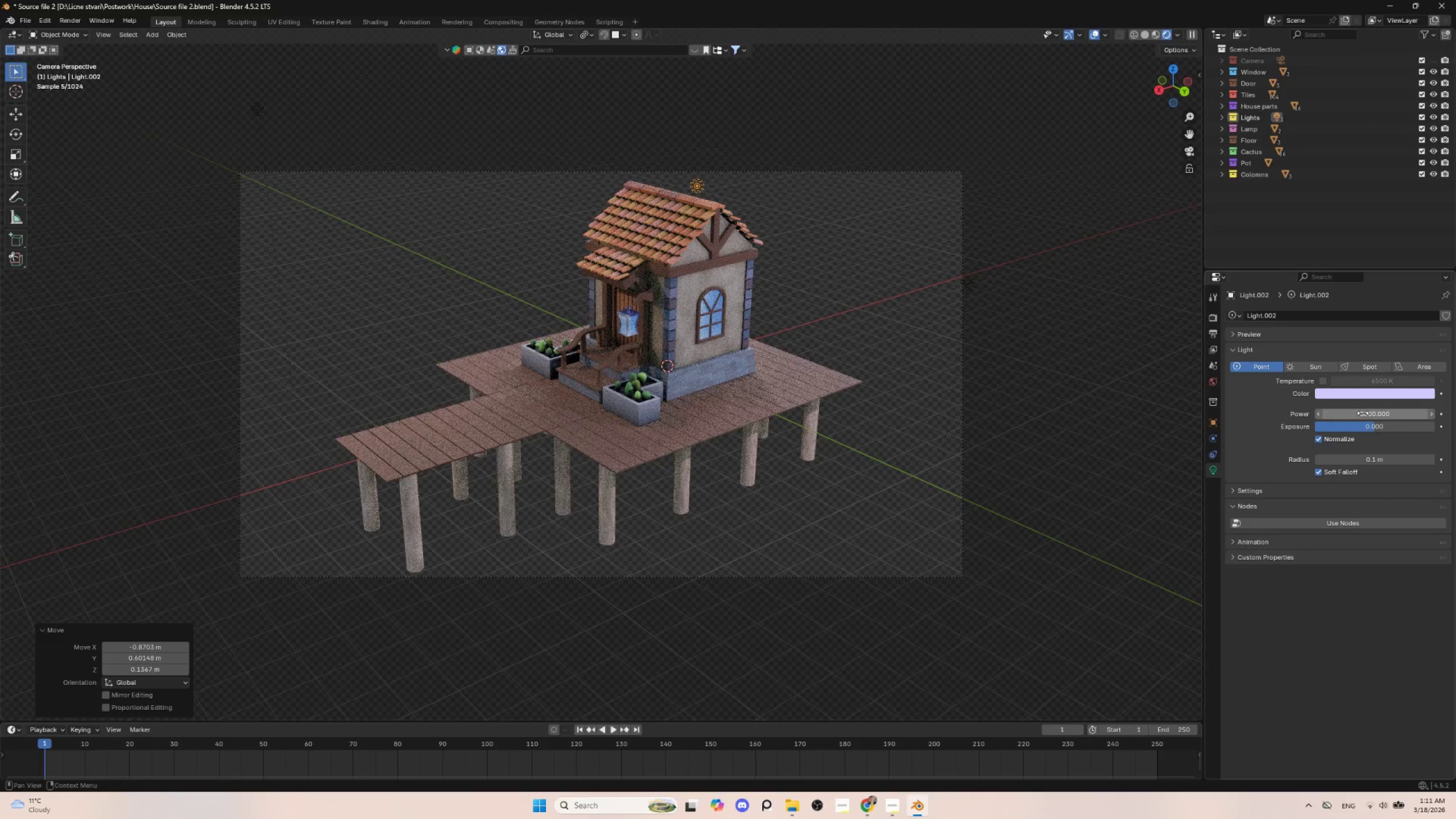 
left_click([1363, 413])
 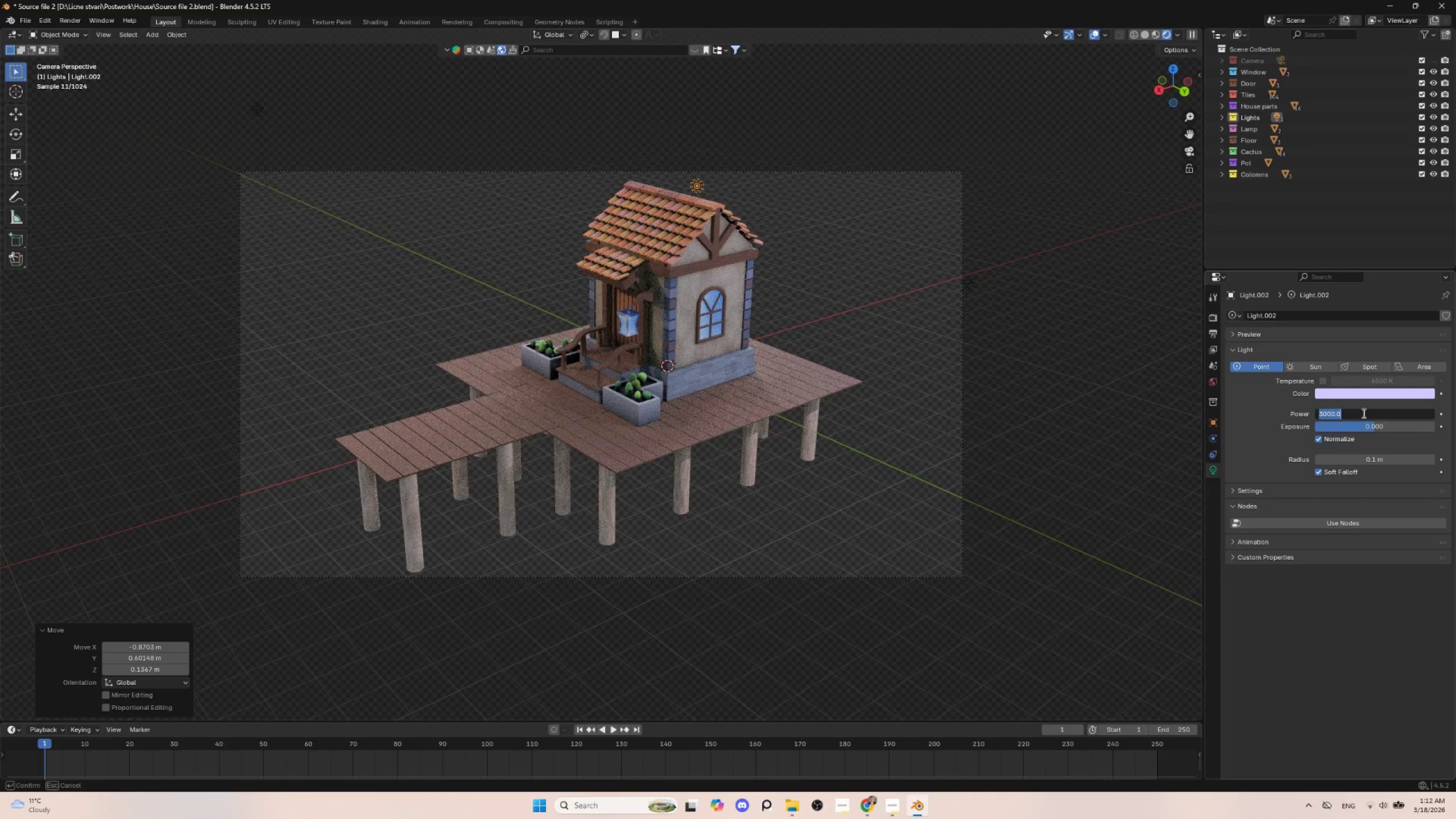 
type(10000)
 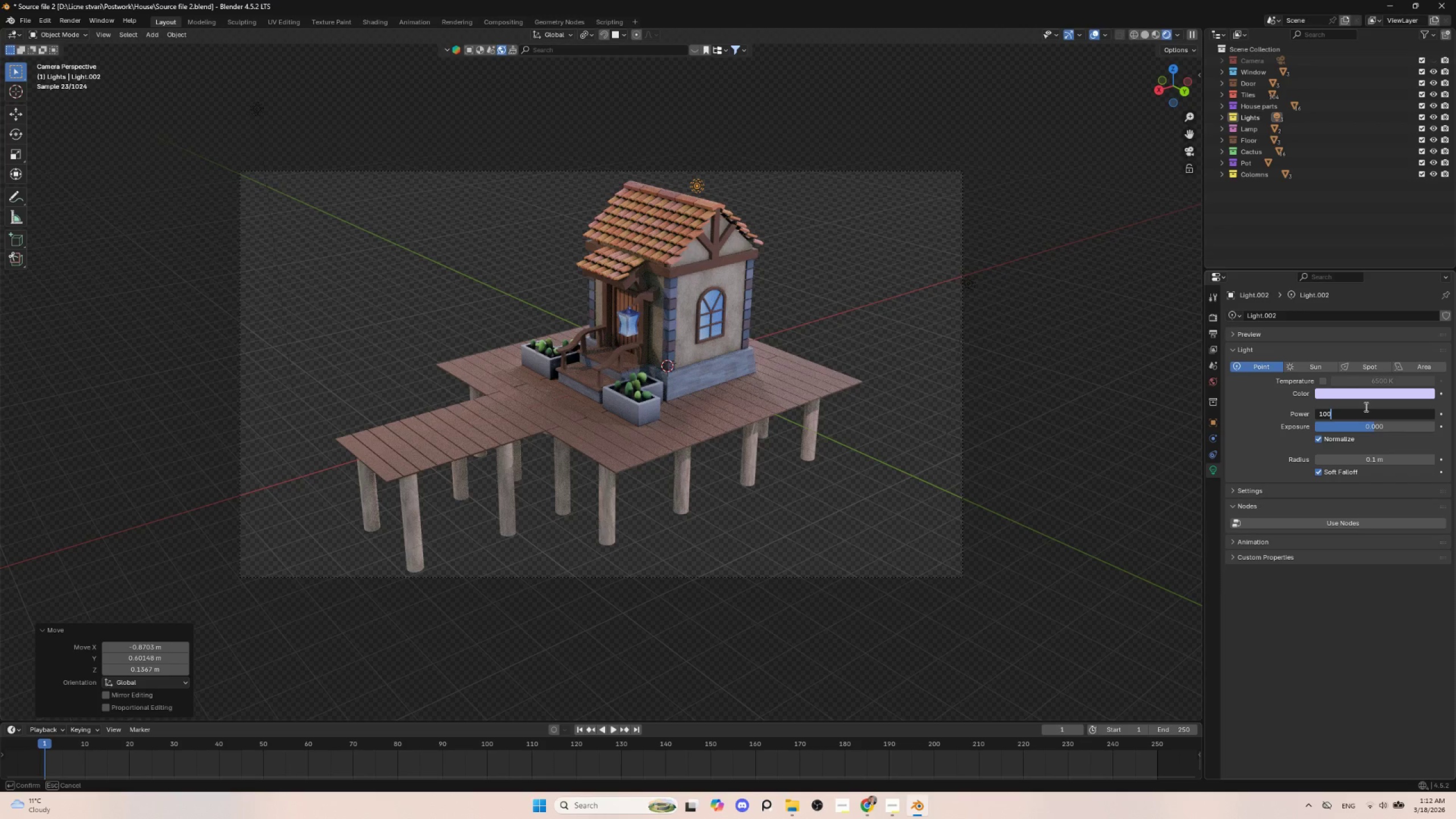 
key(Enter)
 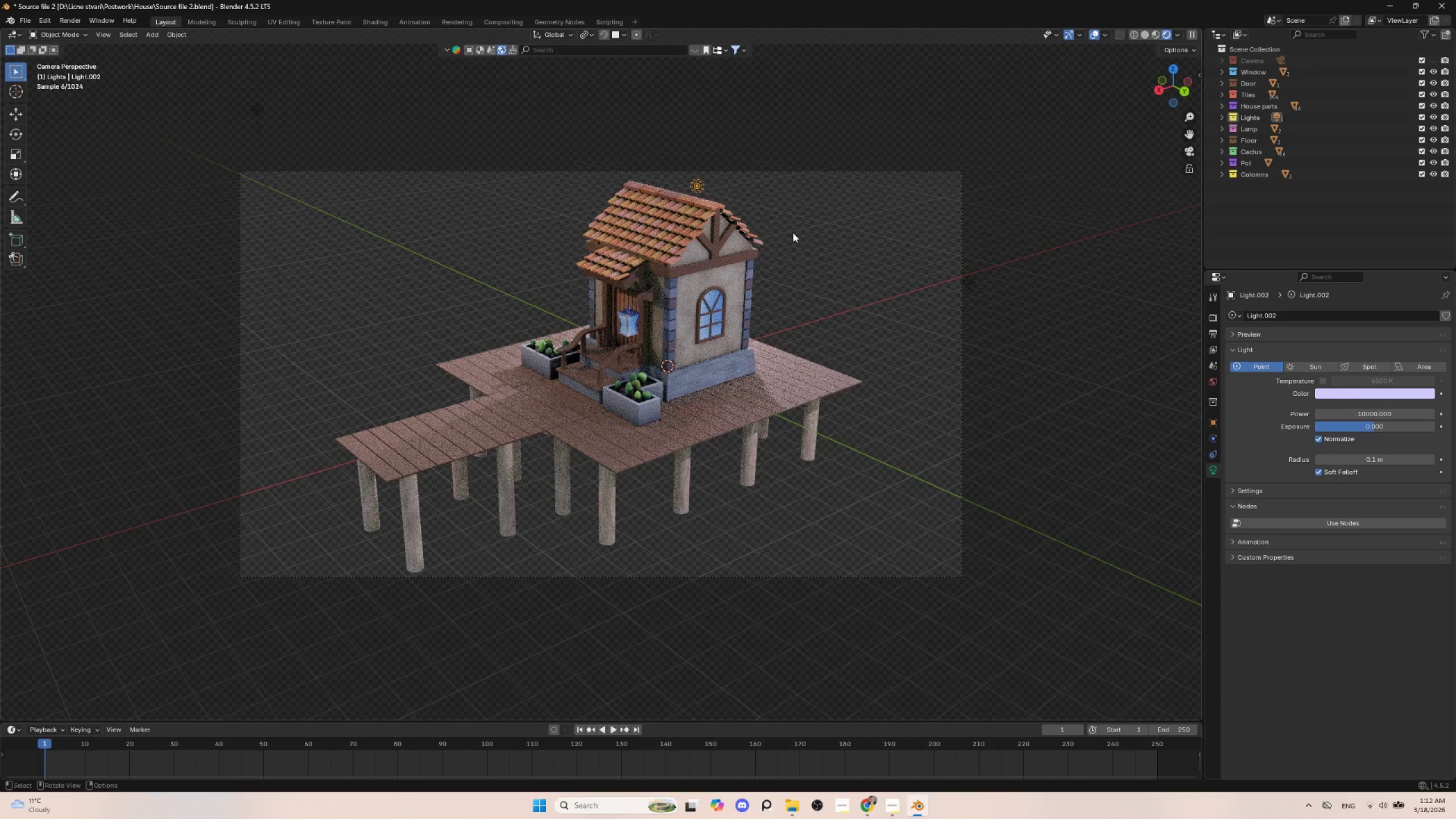 
key(G)
 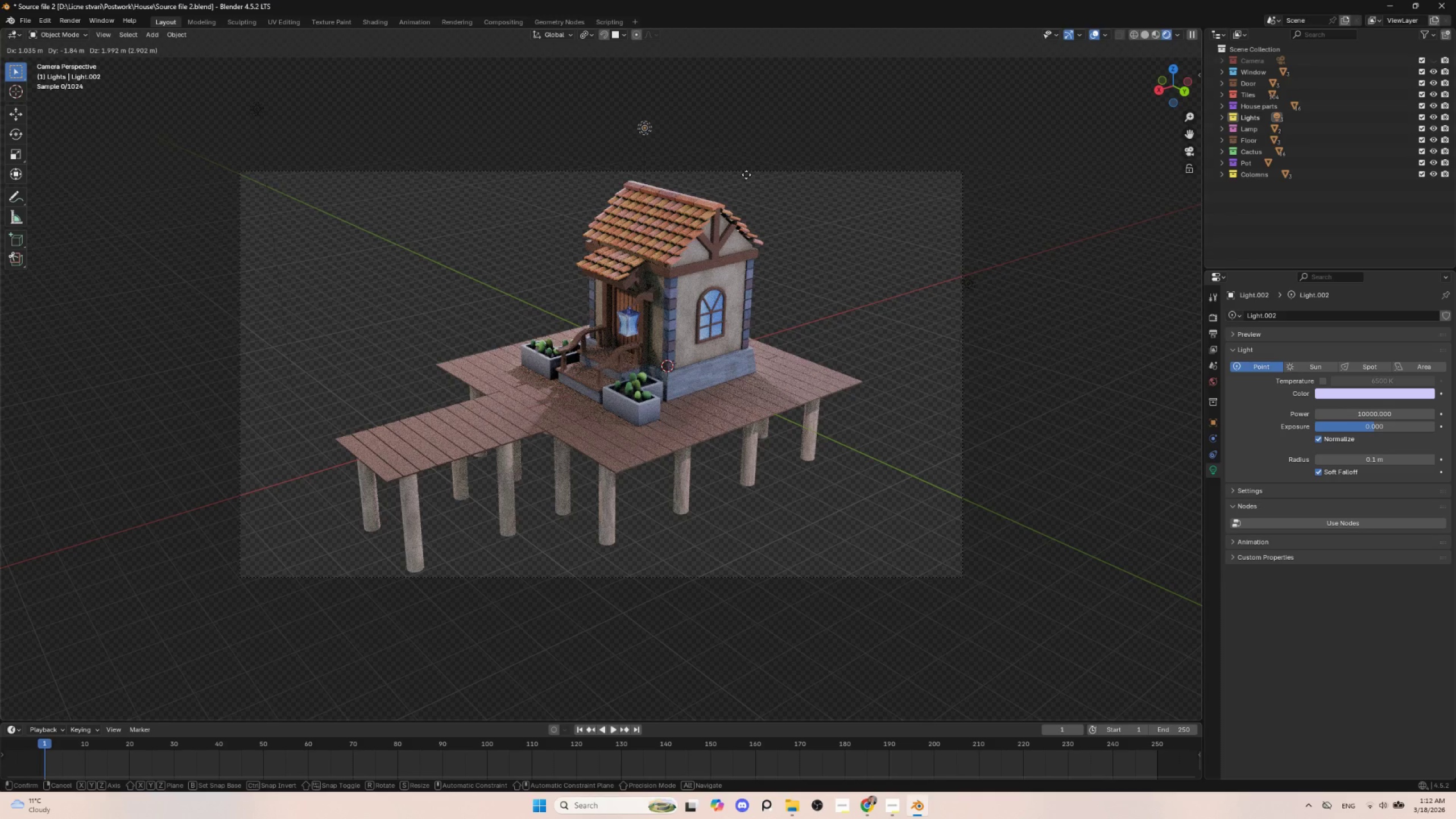 
wait(10.23)
 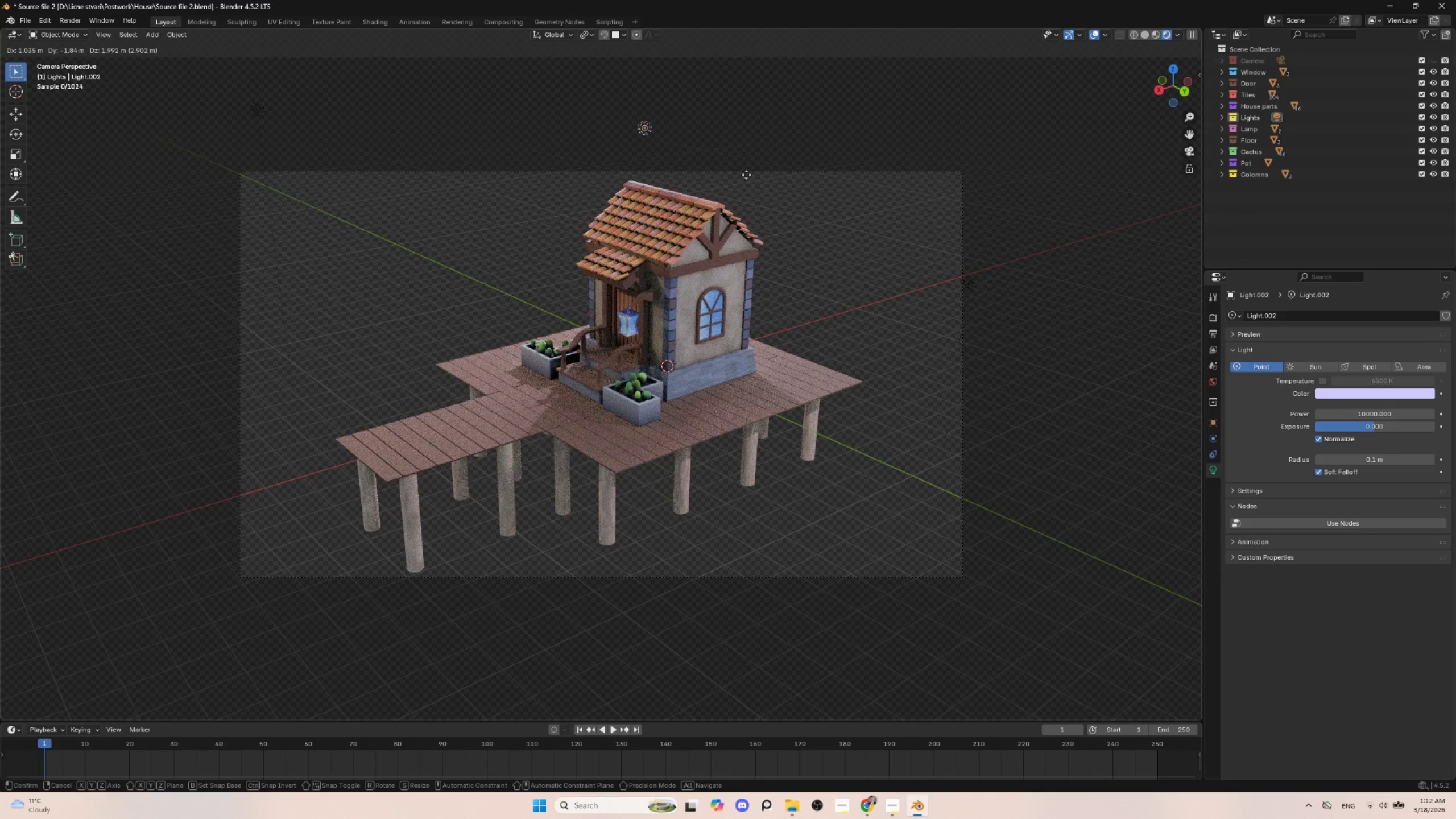 
left_click([760, 175])
 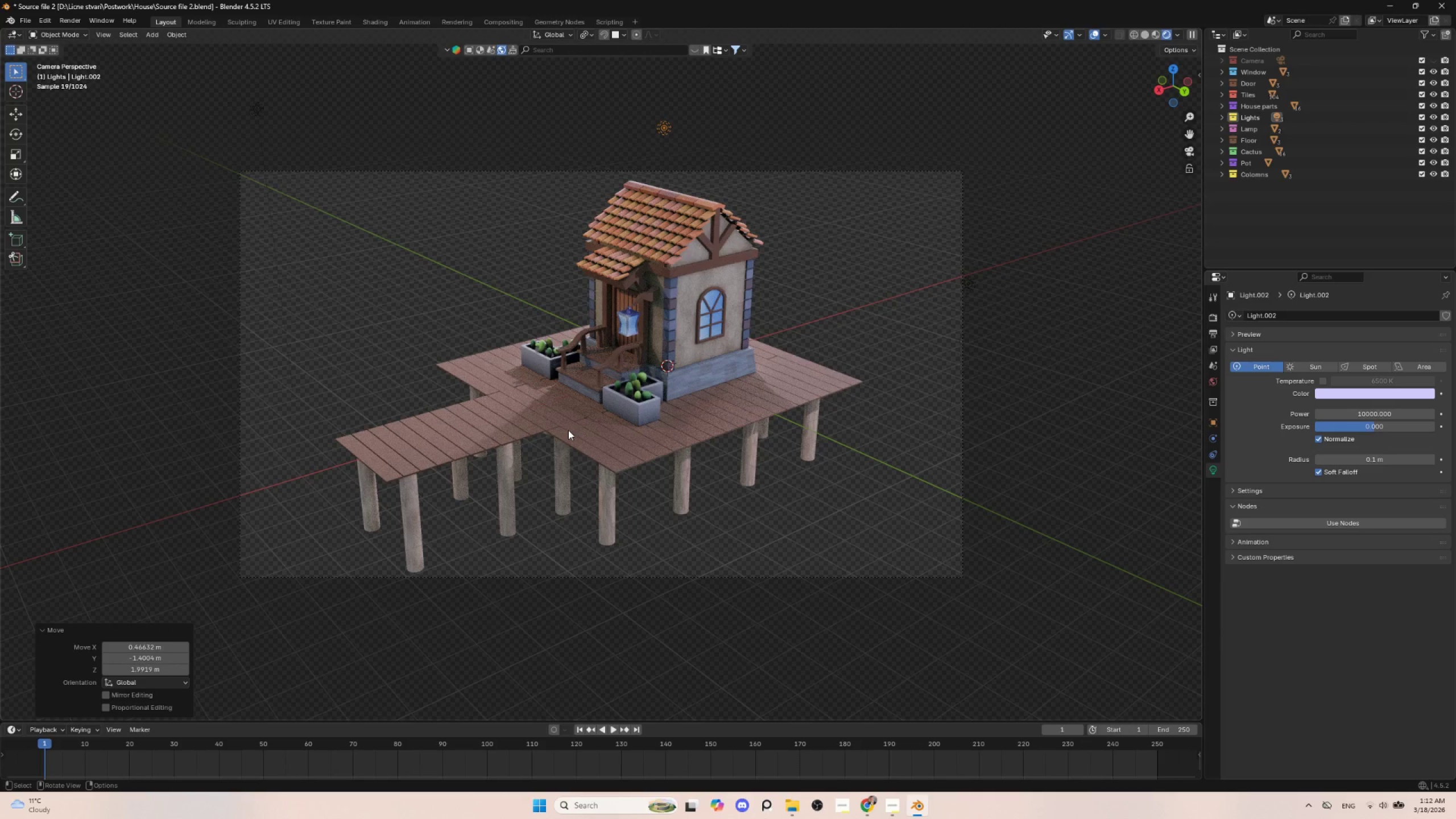 
wait(6.12)
 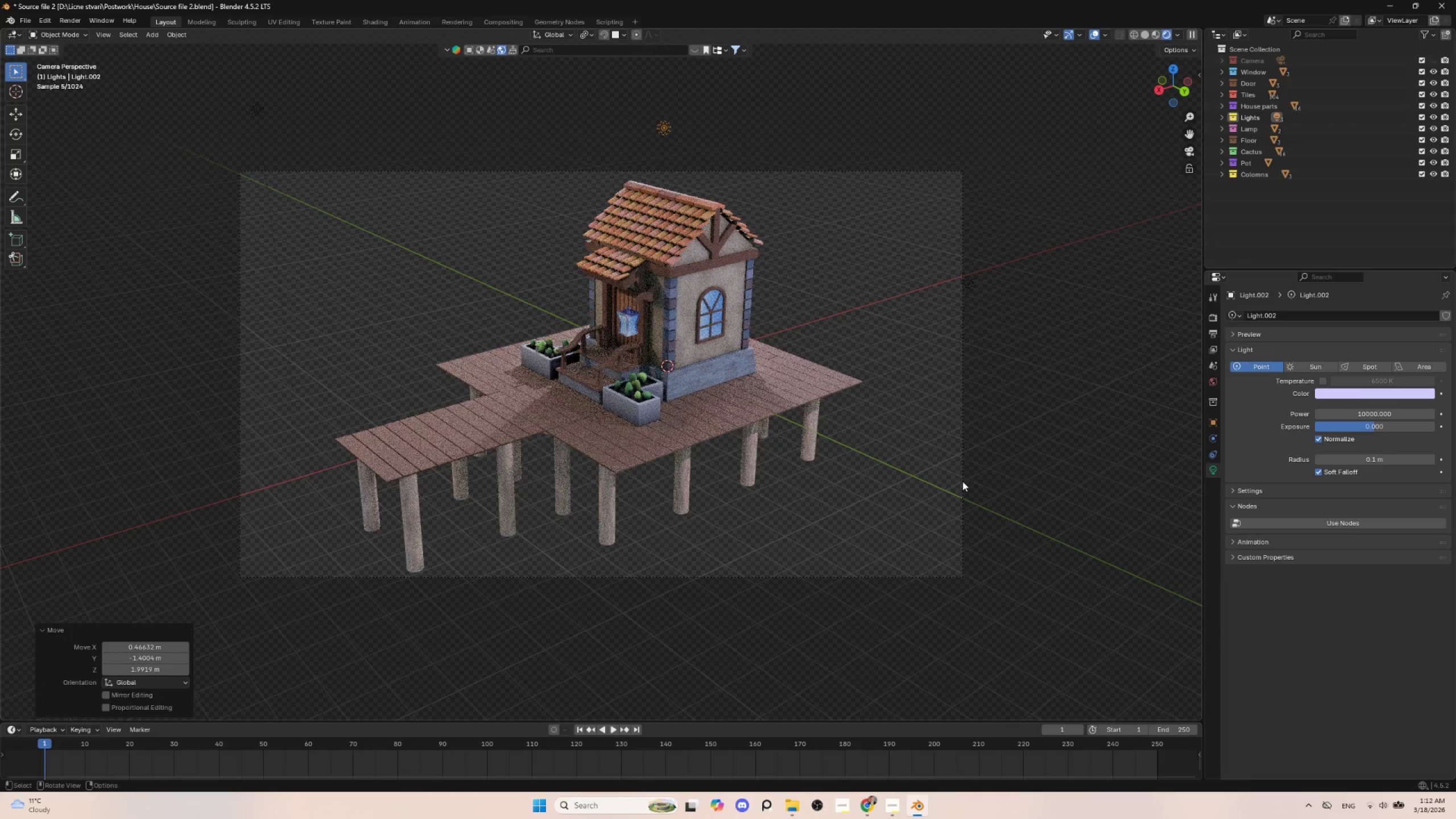 
left_click([568, 430])
 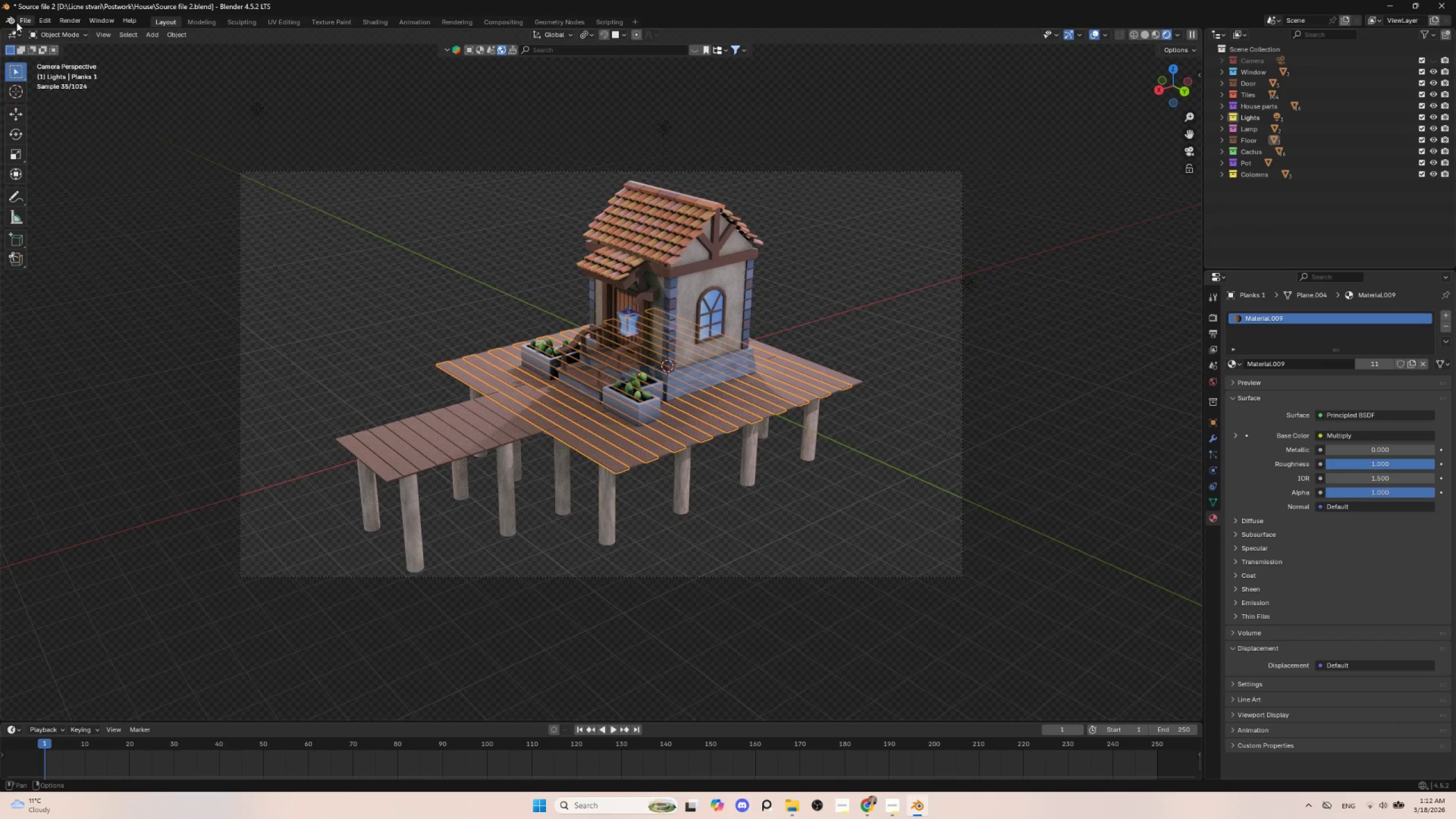 
wait(5.08)
 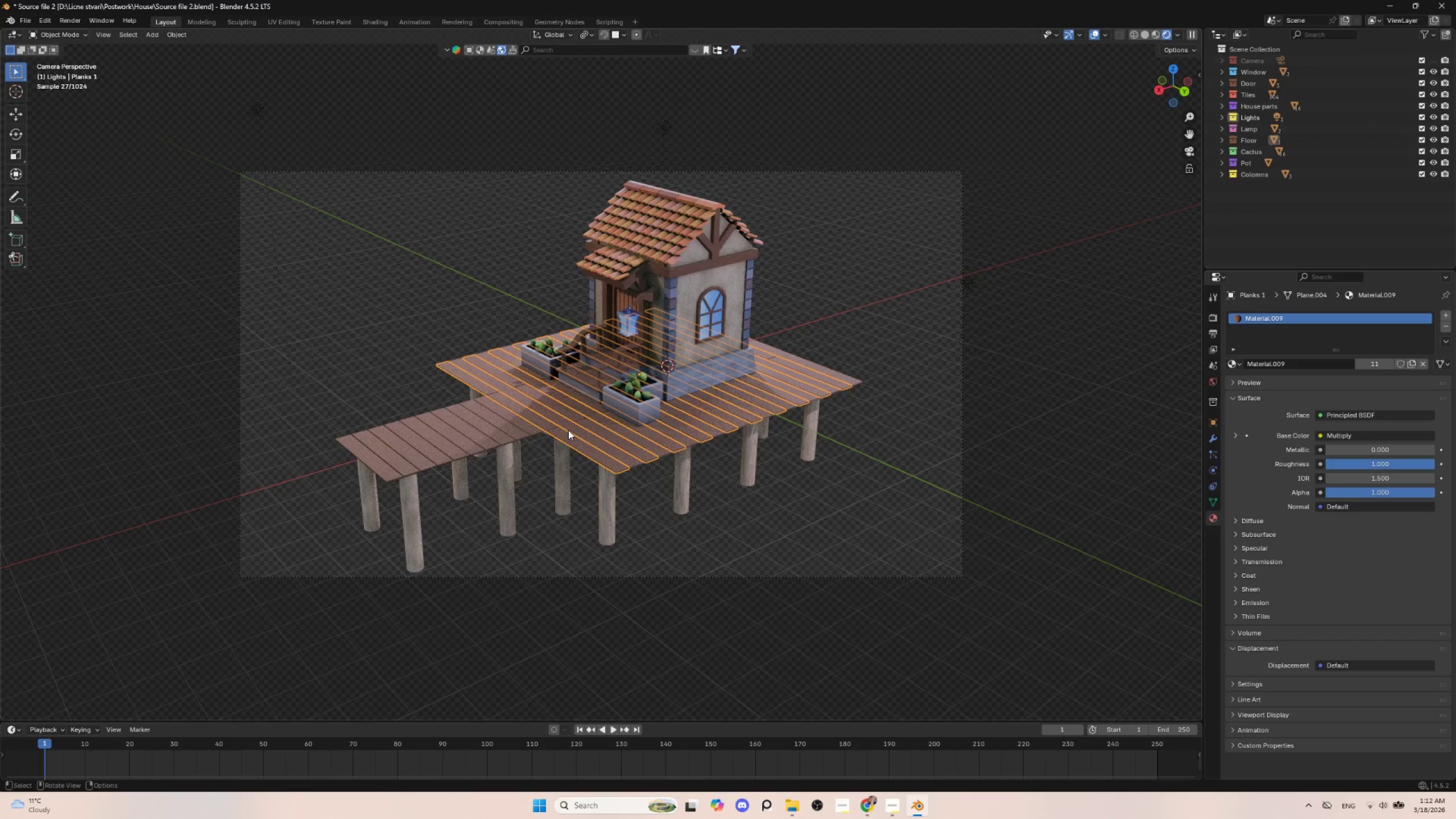 
left_click_drag(start_coordinate=[3, 33], to_coordinate=[141, 43])
 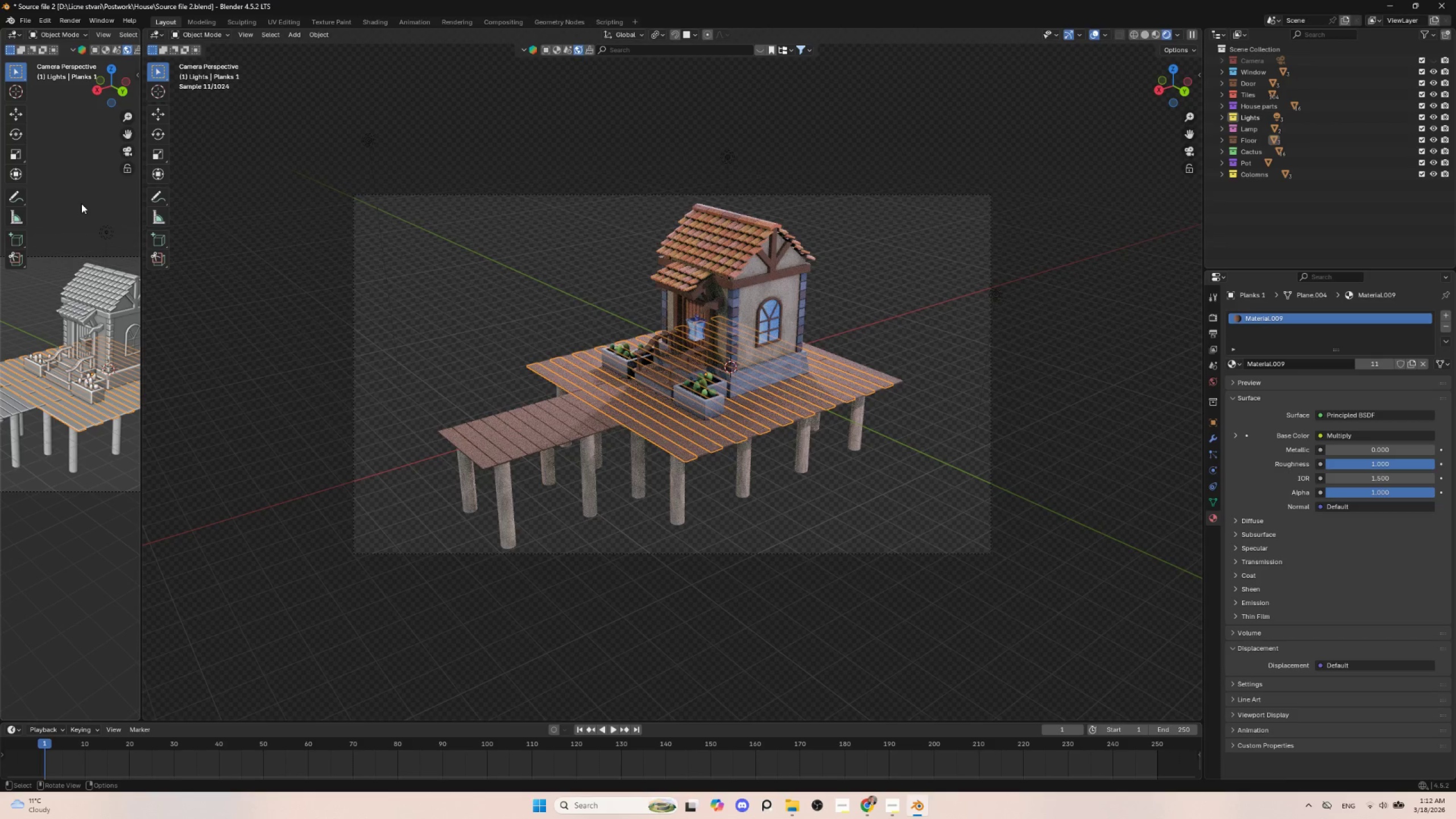 
left_click([21, 34])
 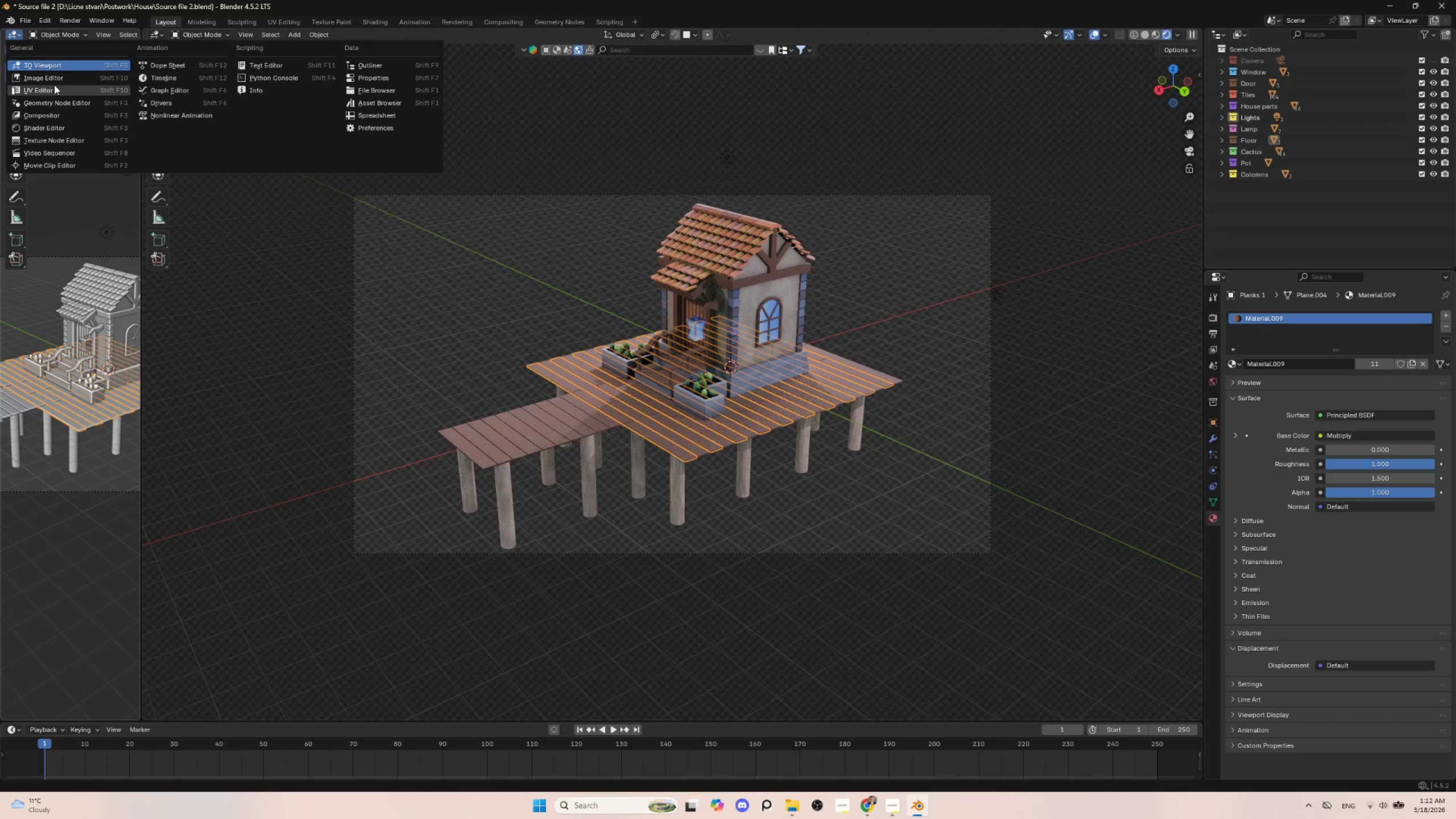 
left_click([44, 127])
 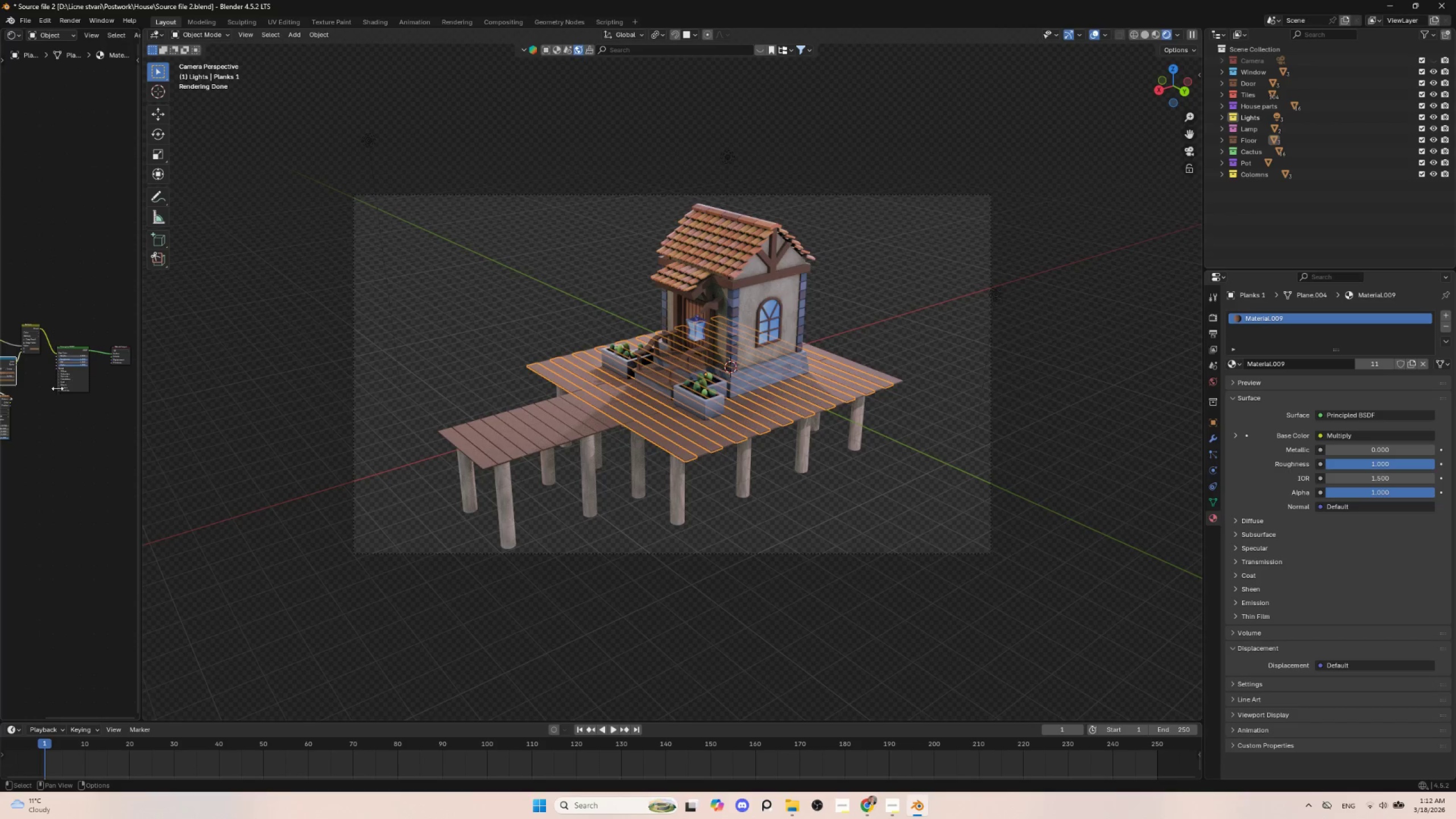 
scroll: coordinate [87, 429], scroll_direction: up, amount: 1.0
 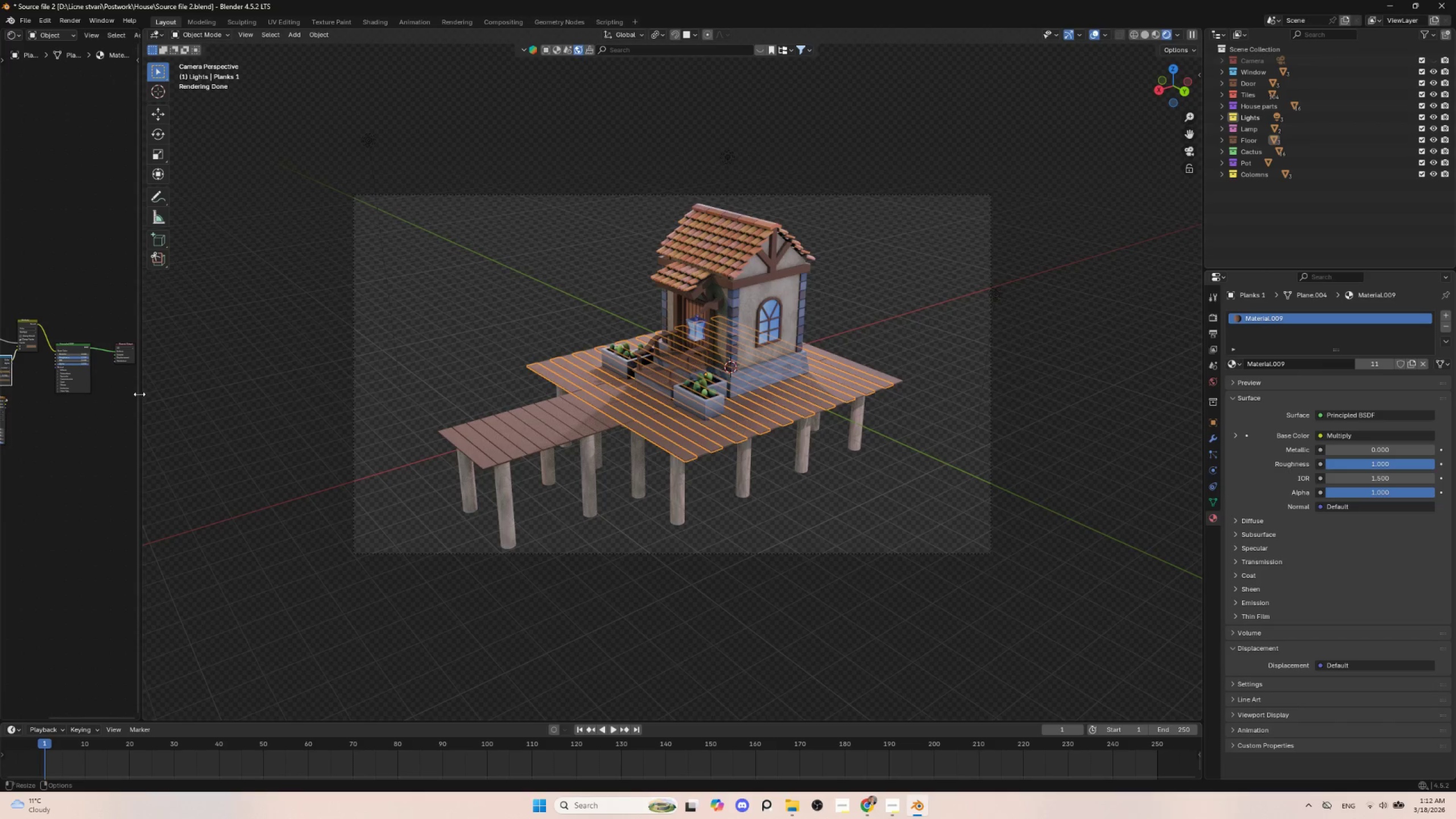 
left_click_drag(start_coordinate=[140, 394], to_coordinate=[371, 402])
 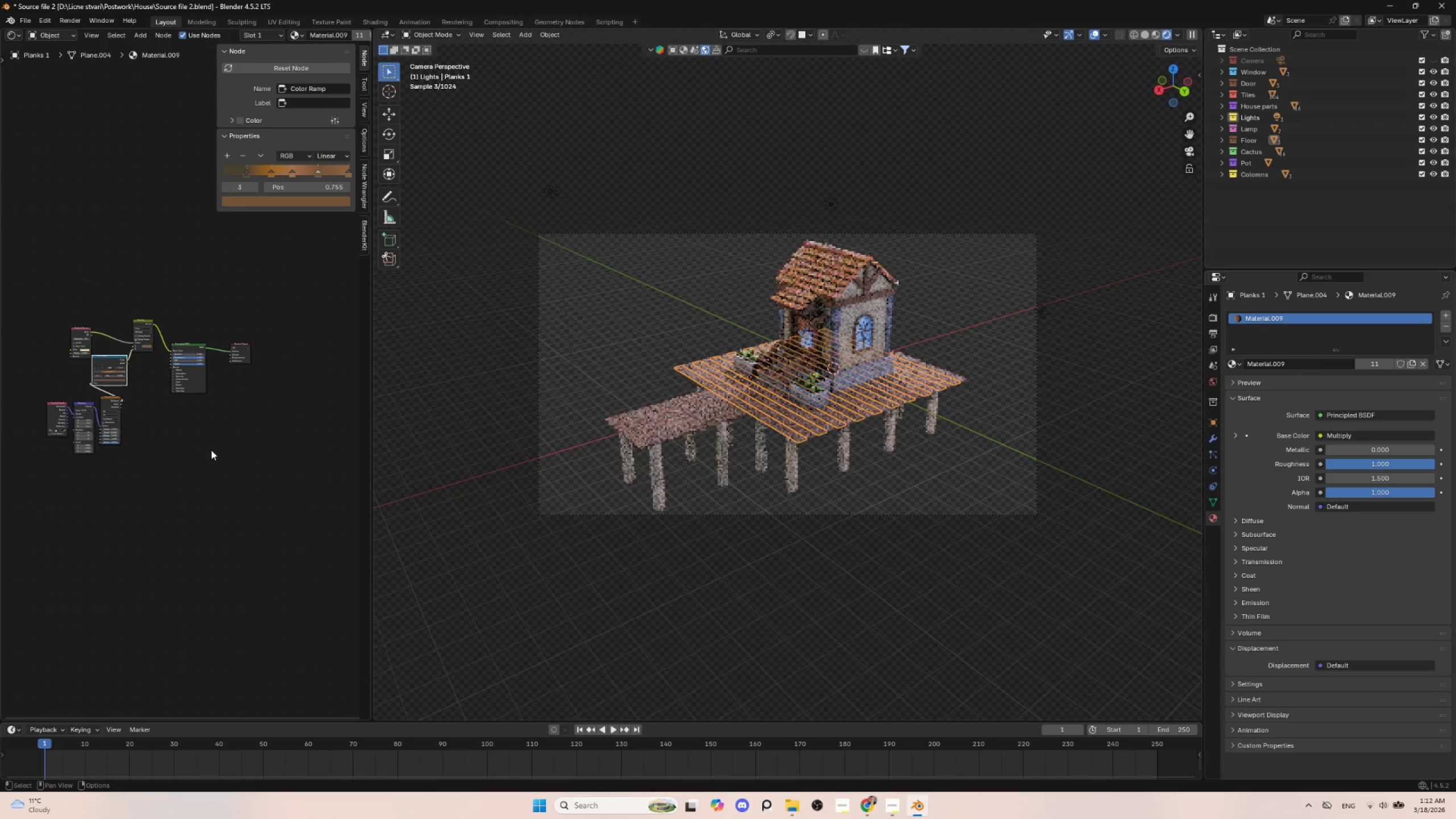 
scroll: coordinate [212, 547], scroll_direction: up, amount: 15.0
 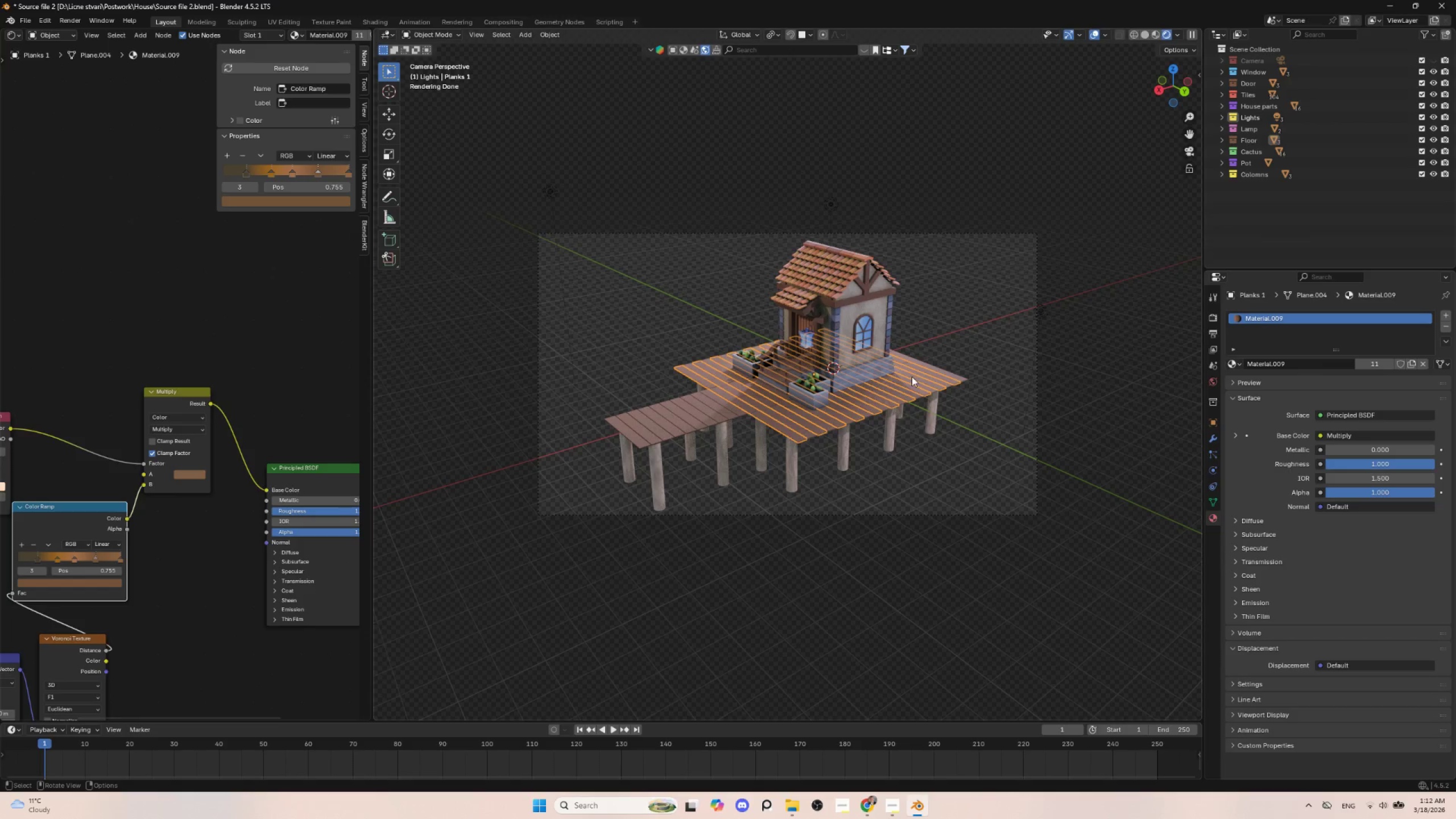 
left_click([1083, 381])
 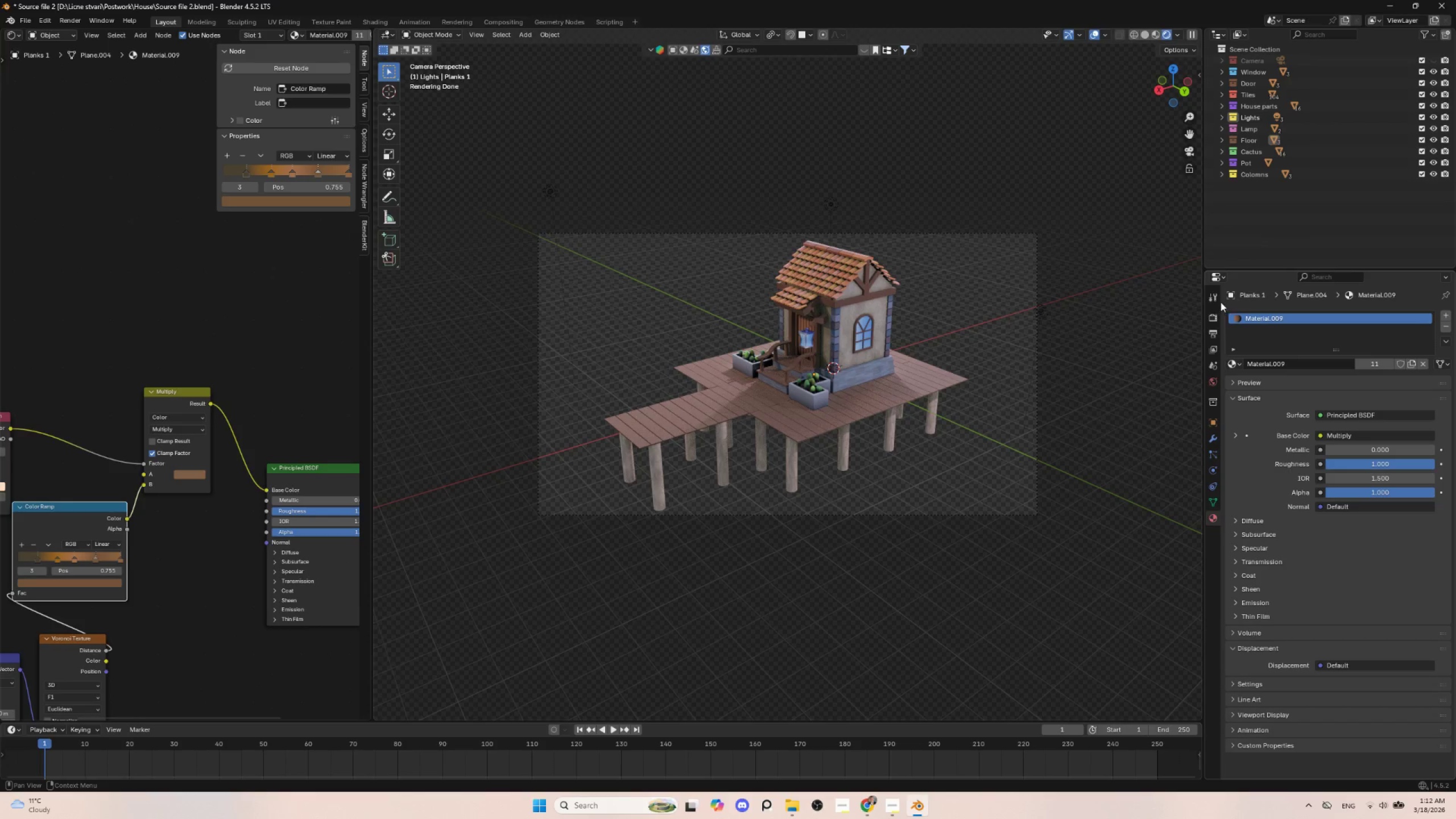 
left_click([1209, 315])
 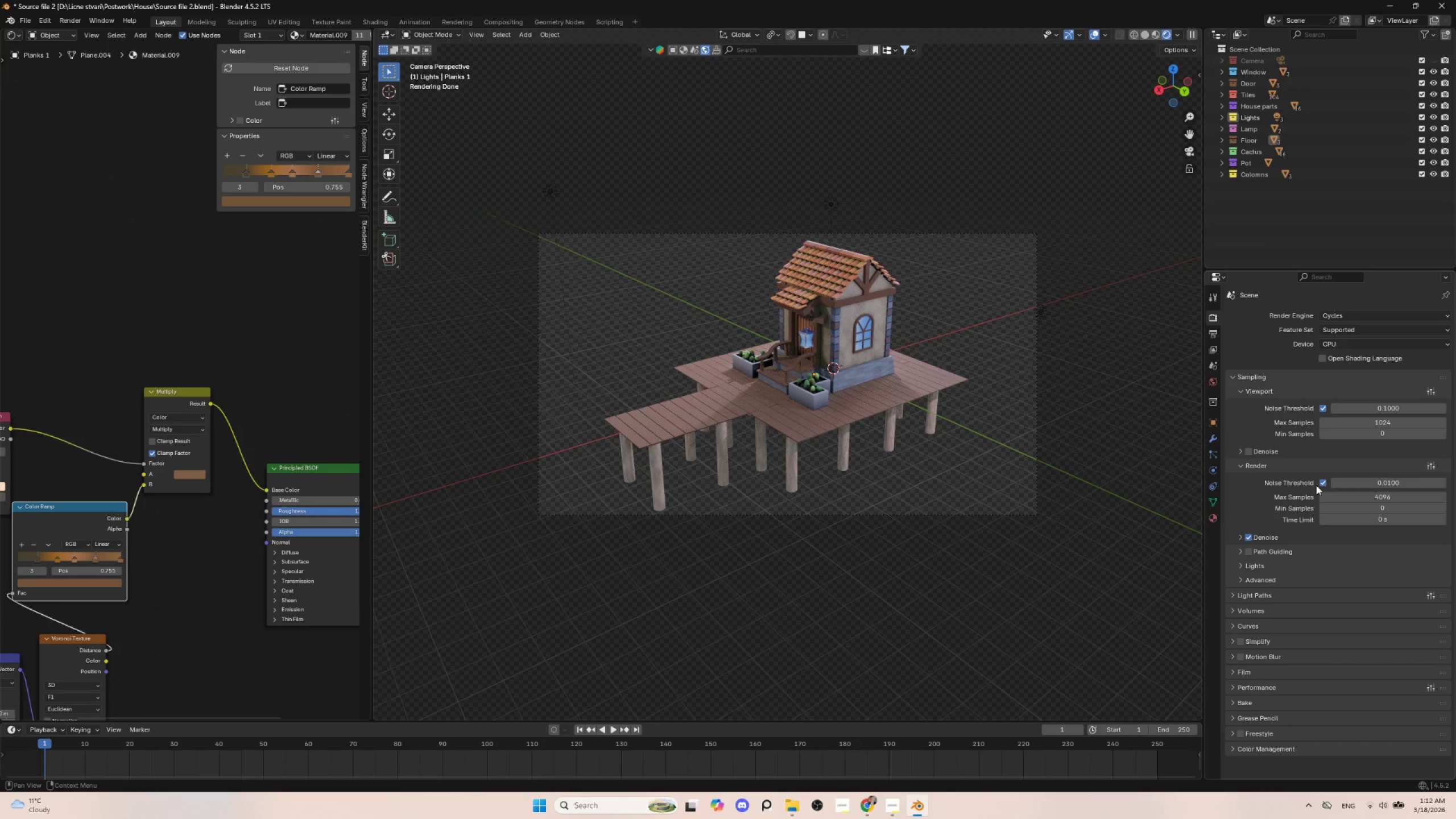 
scroll: coordinate [1298, 602], scroll_direction: down, amount: 11.0
 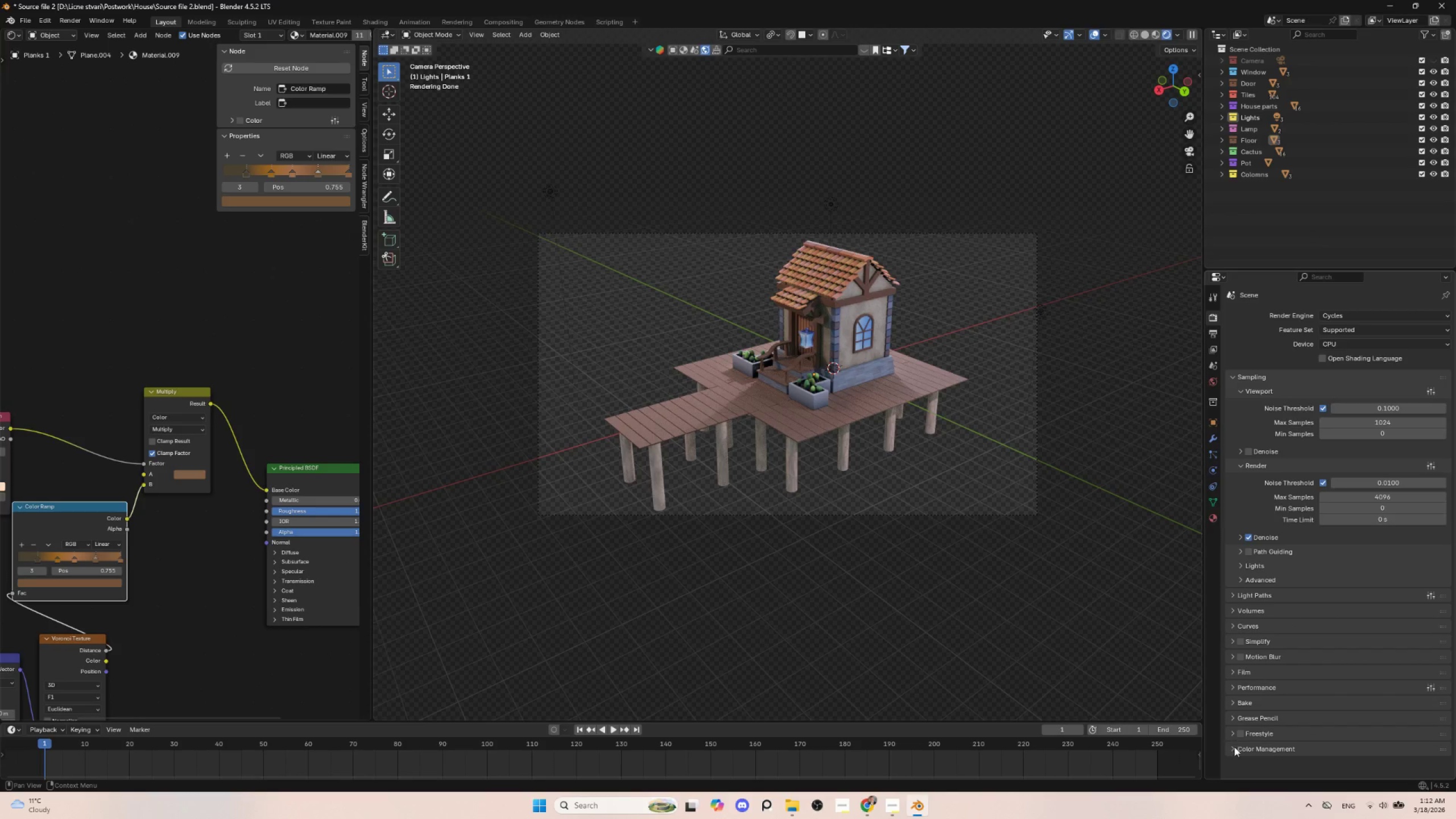 
left_click([1234, 747])
 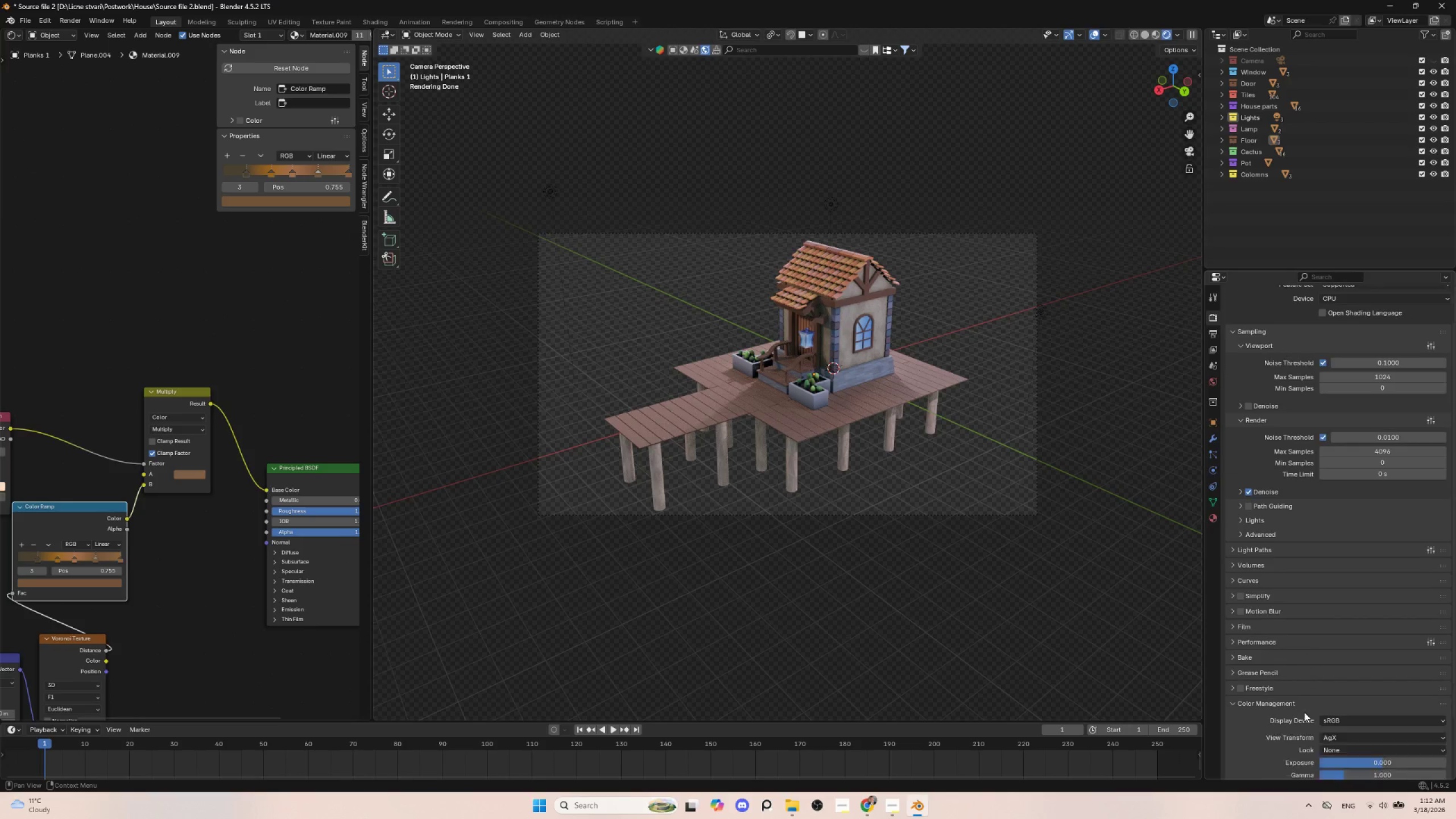 
scroll: coordinate [1304, 706], scroll_direction: down, amount: 13.0
 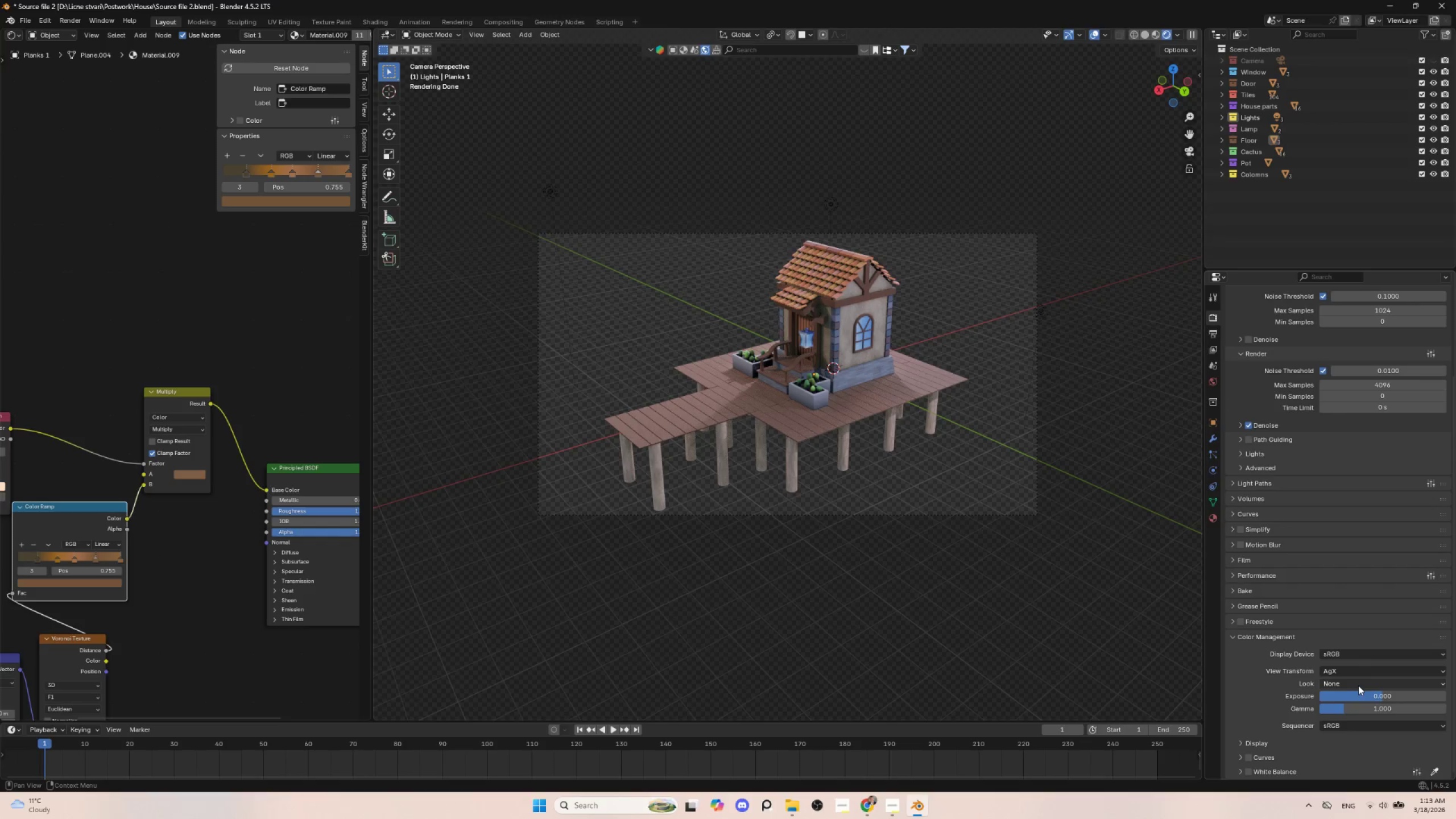 
left_click([1355, 685])
 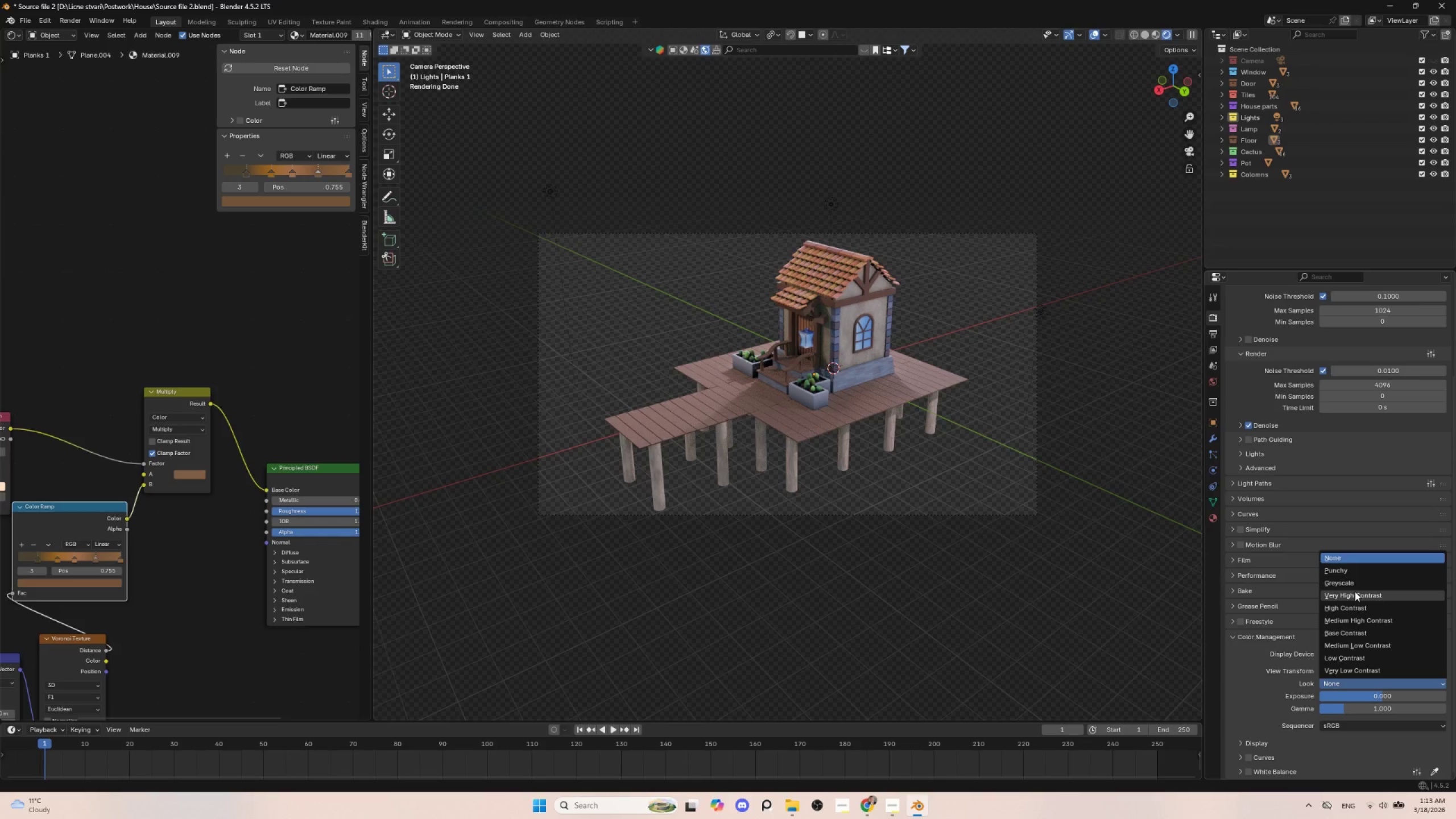 
left_click([1355, 595])
 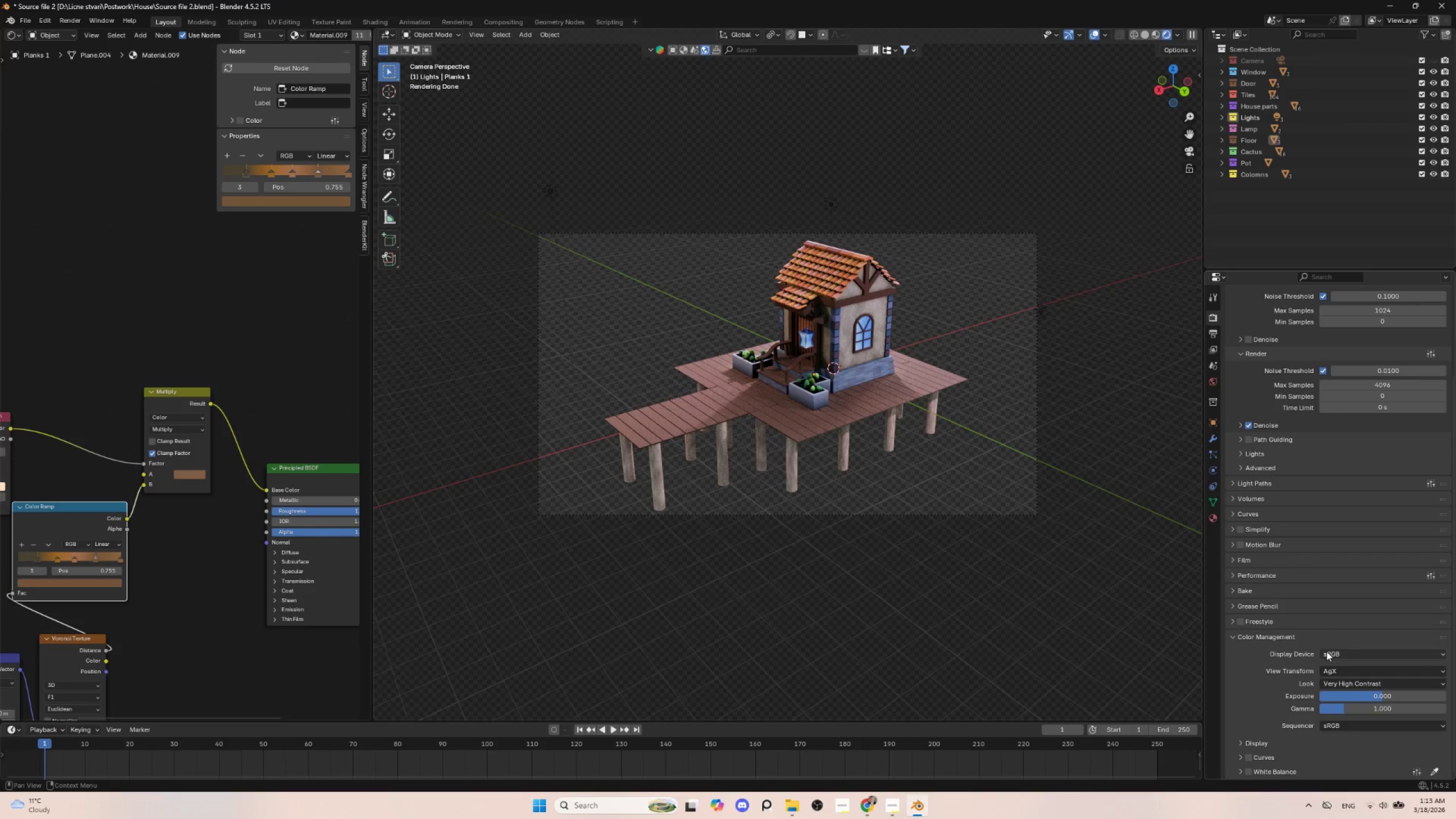 
left_click([1348, 681])
 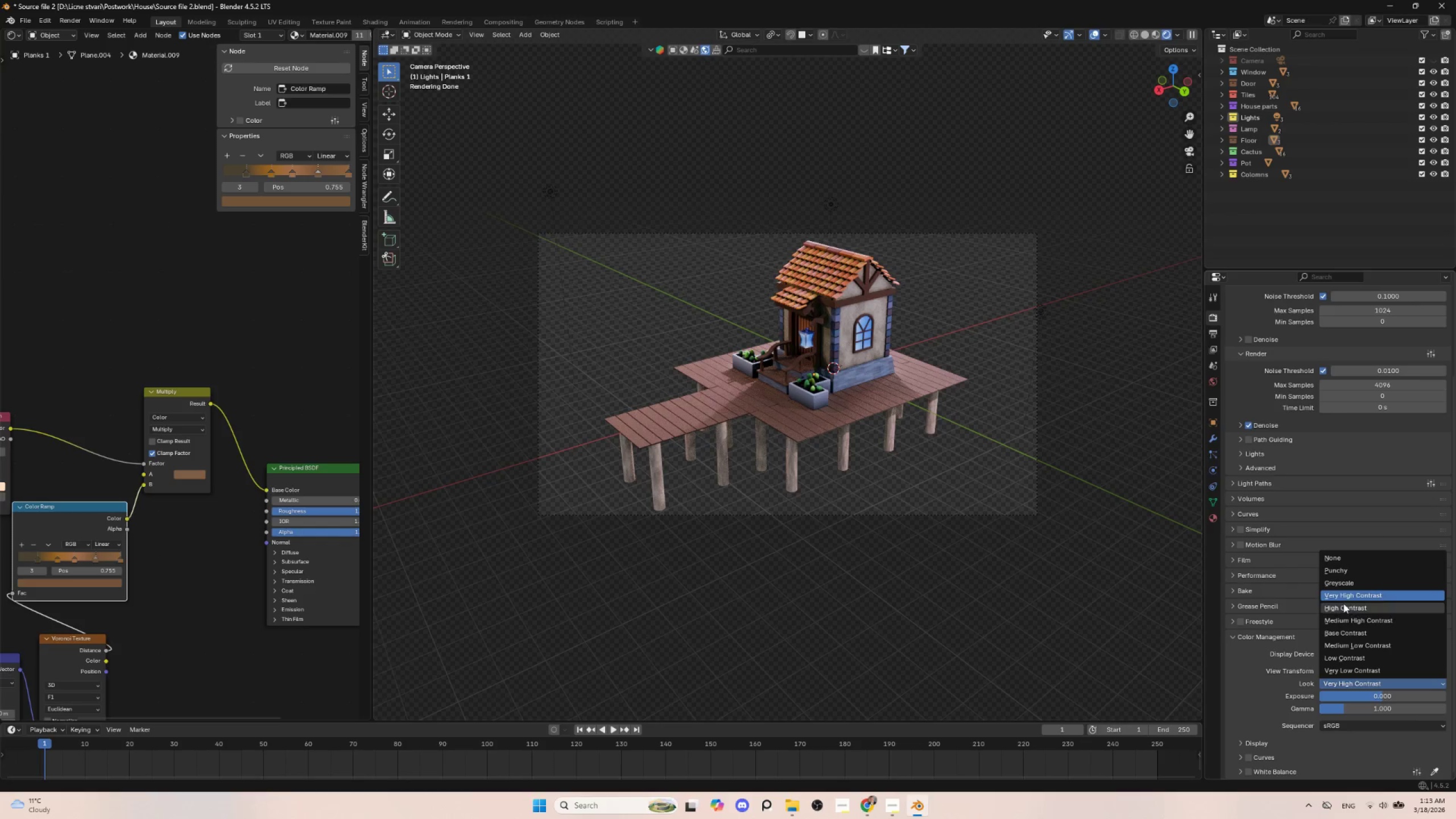 
left_click([1343, 605])
 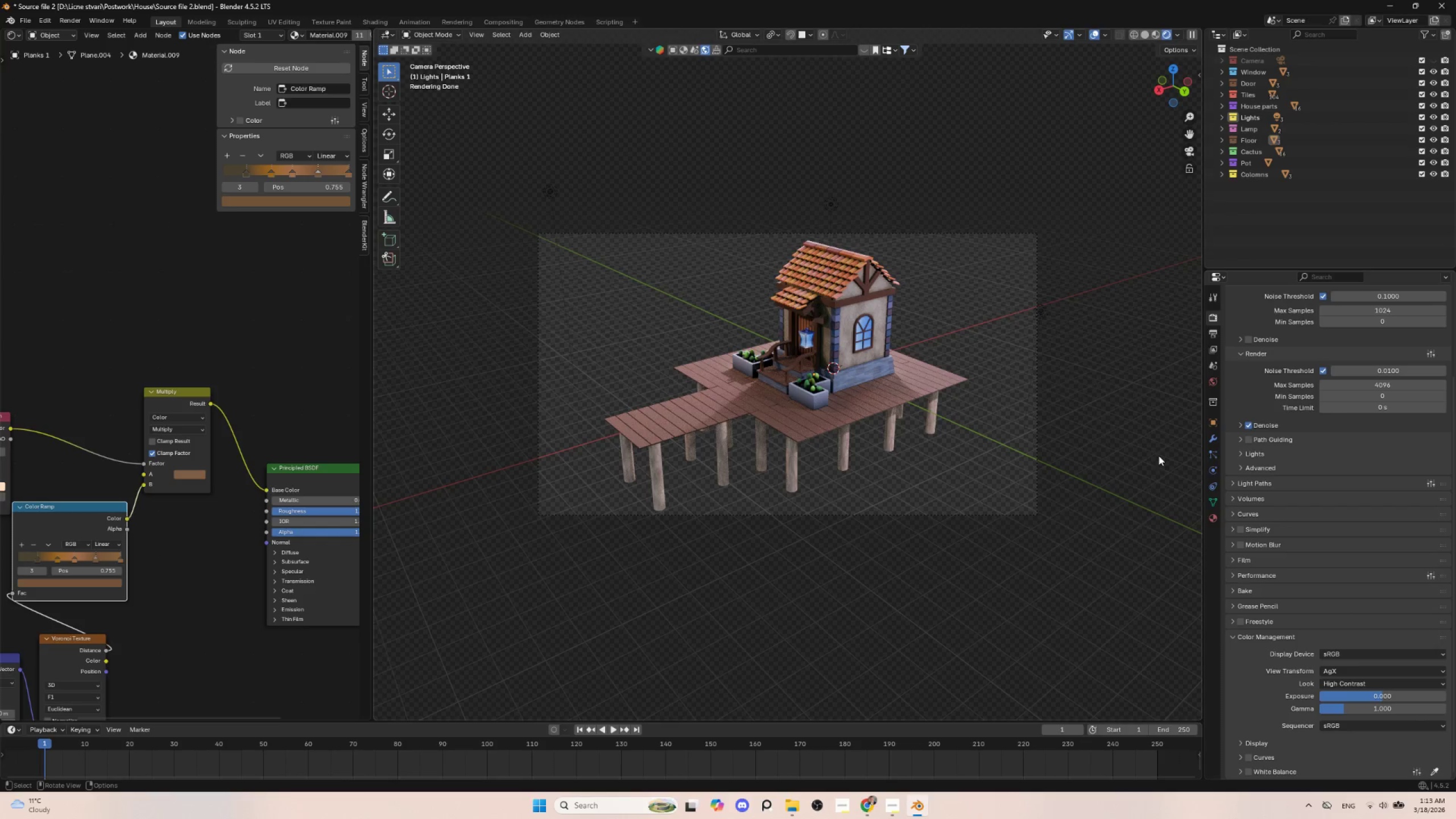 
left_click([1155, 443])
 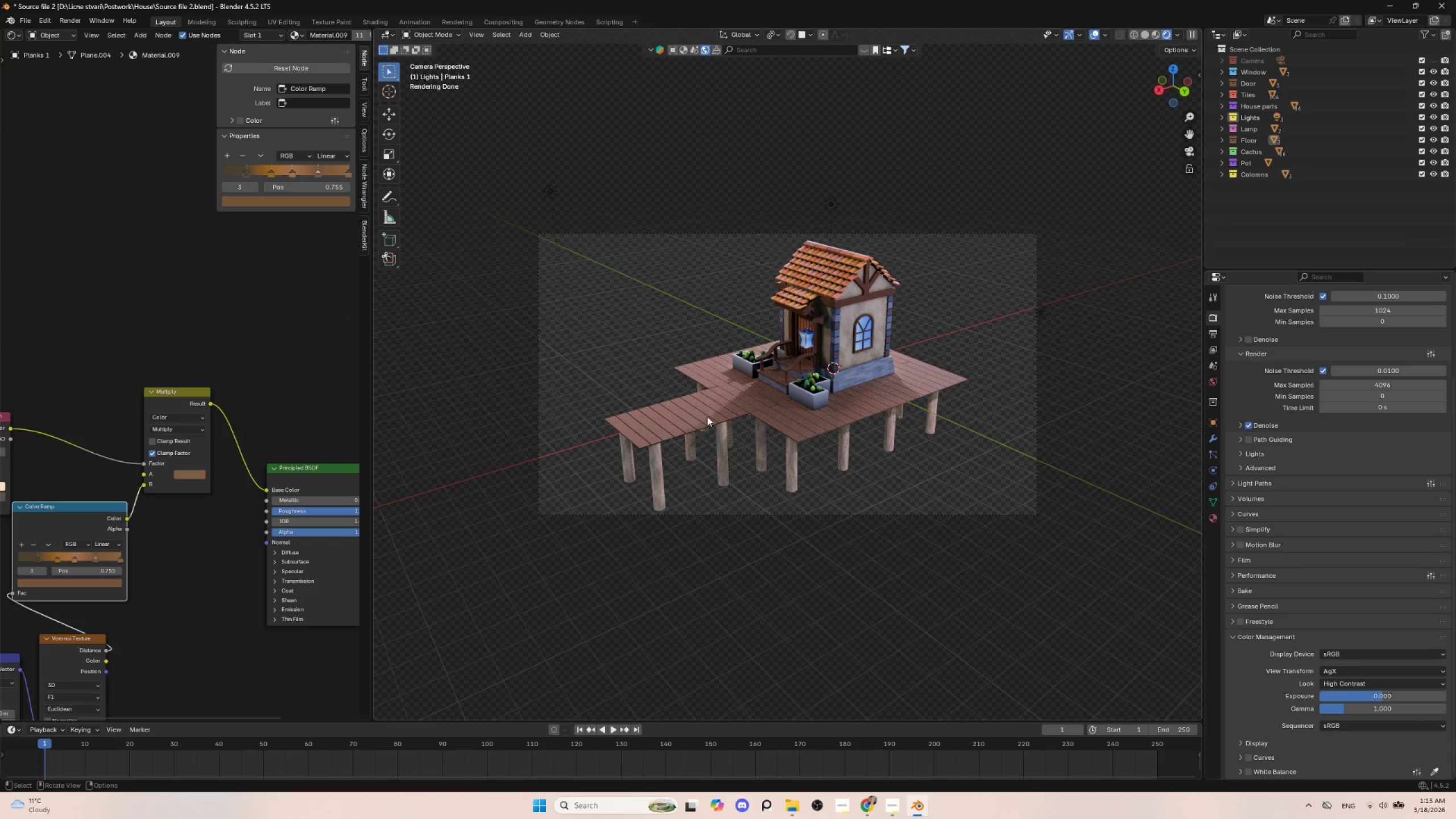 
left_click([707, 416])
 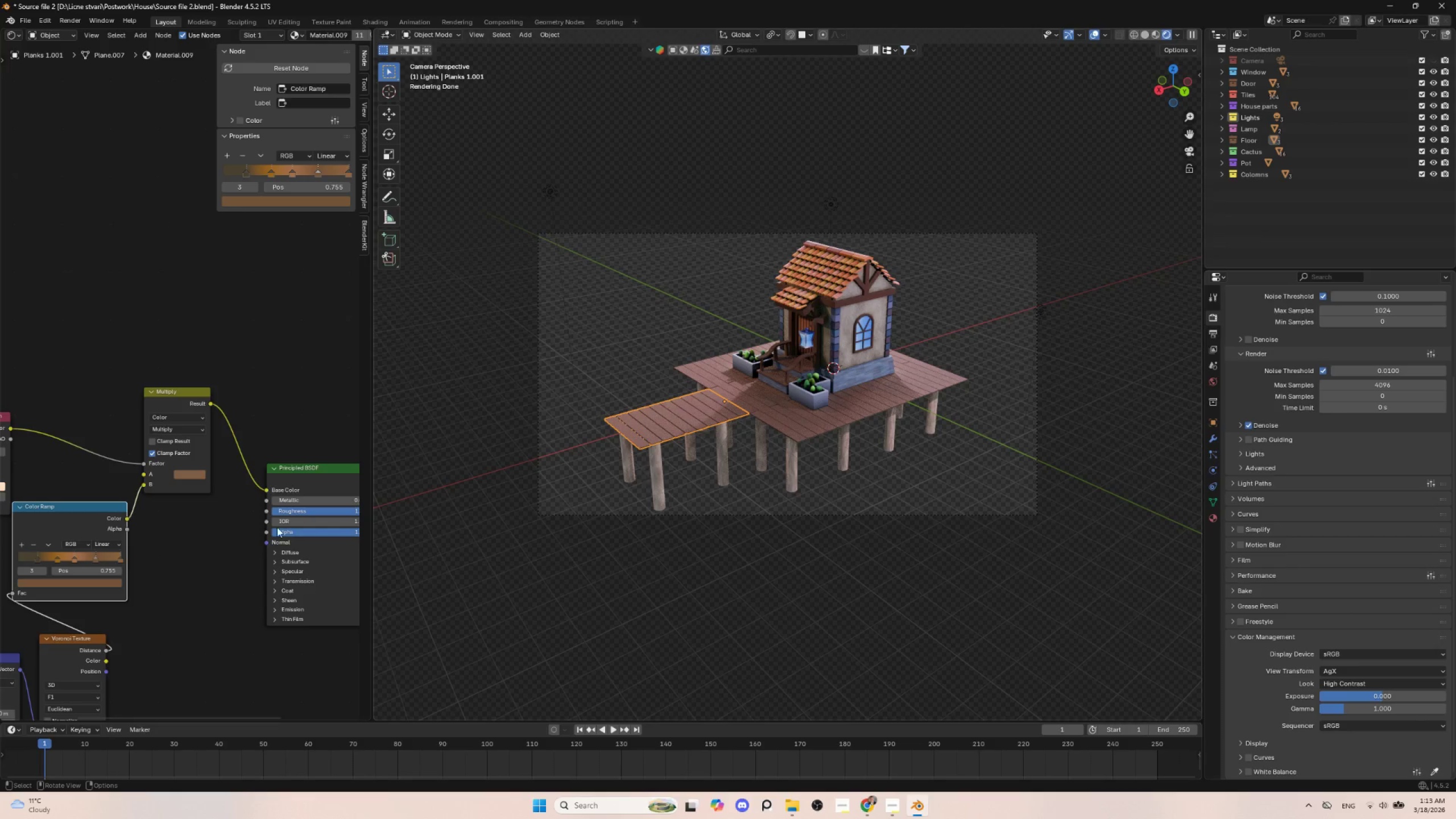 
hold_key(key=ShiftLeft, duration=1.5)
 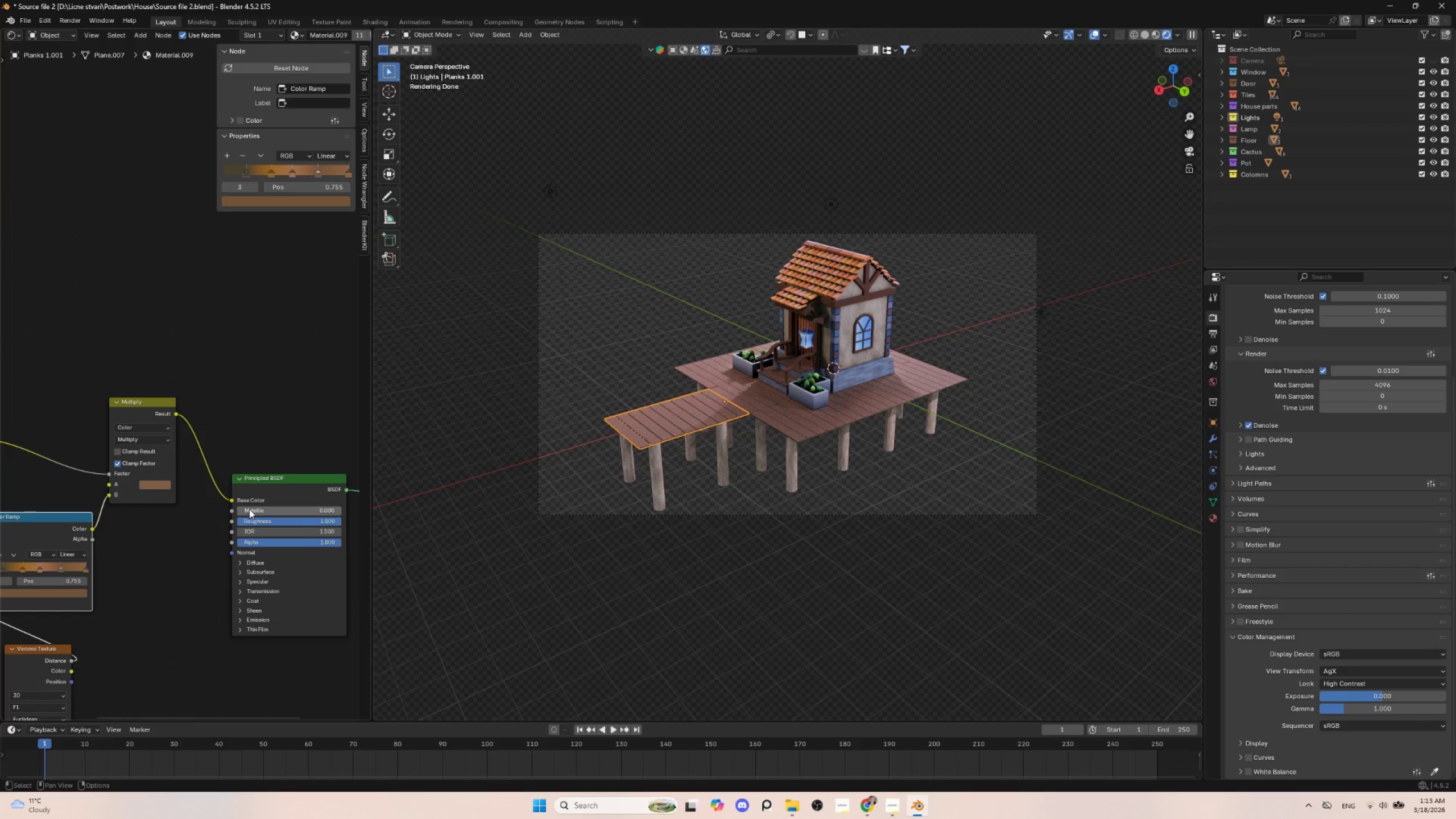 
left_click_drag(start_coordinate=[249, 509], to_coordinate=[302, 509])
 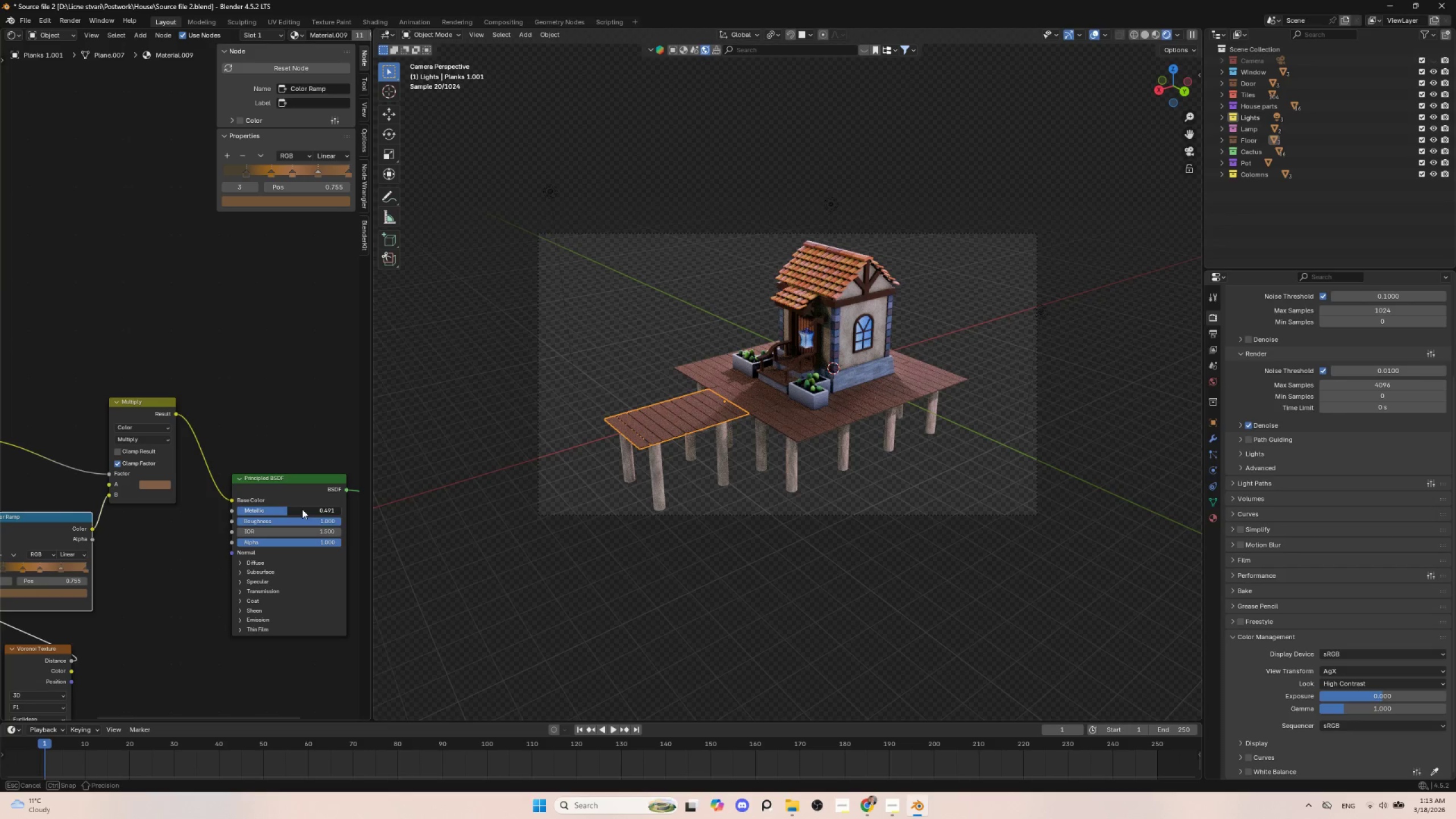 
key(Control+Z)
 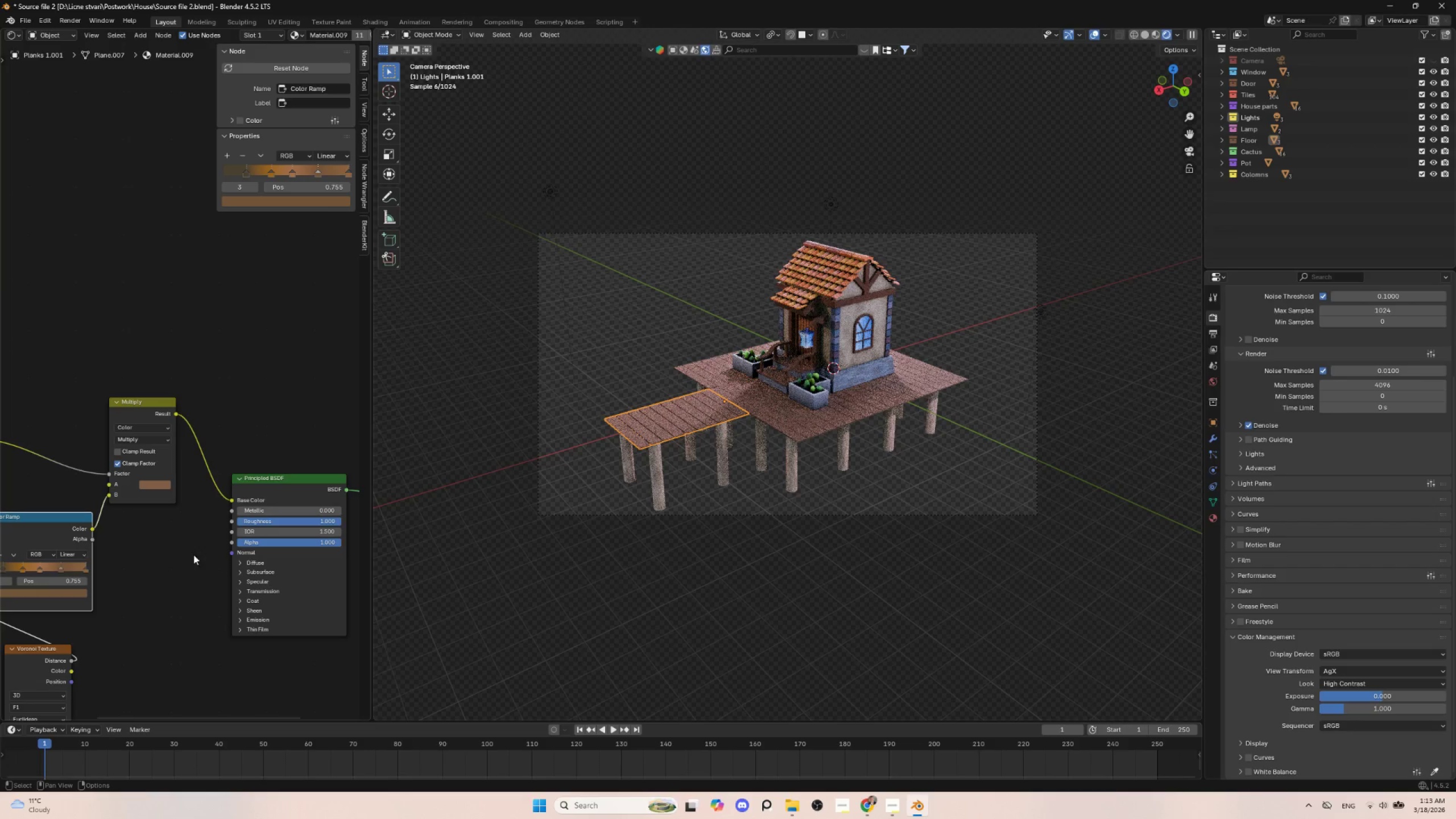 
left_click([192, 553])
 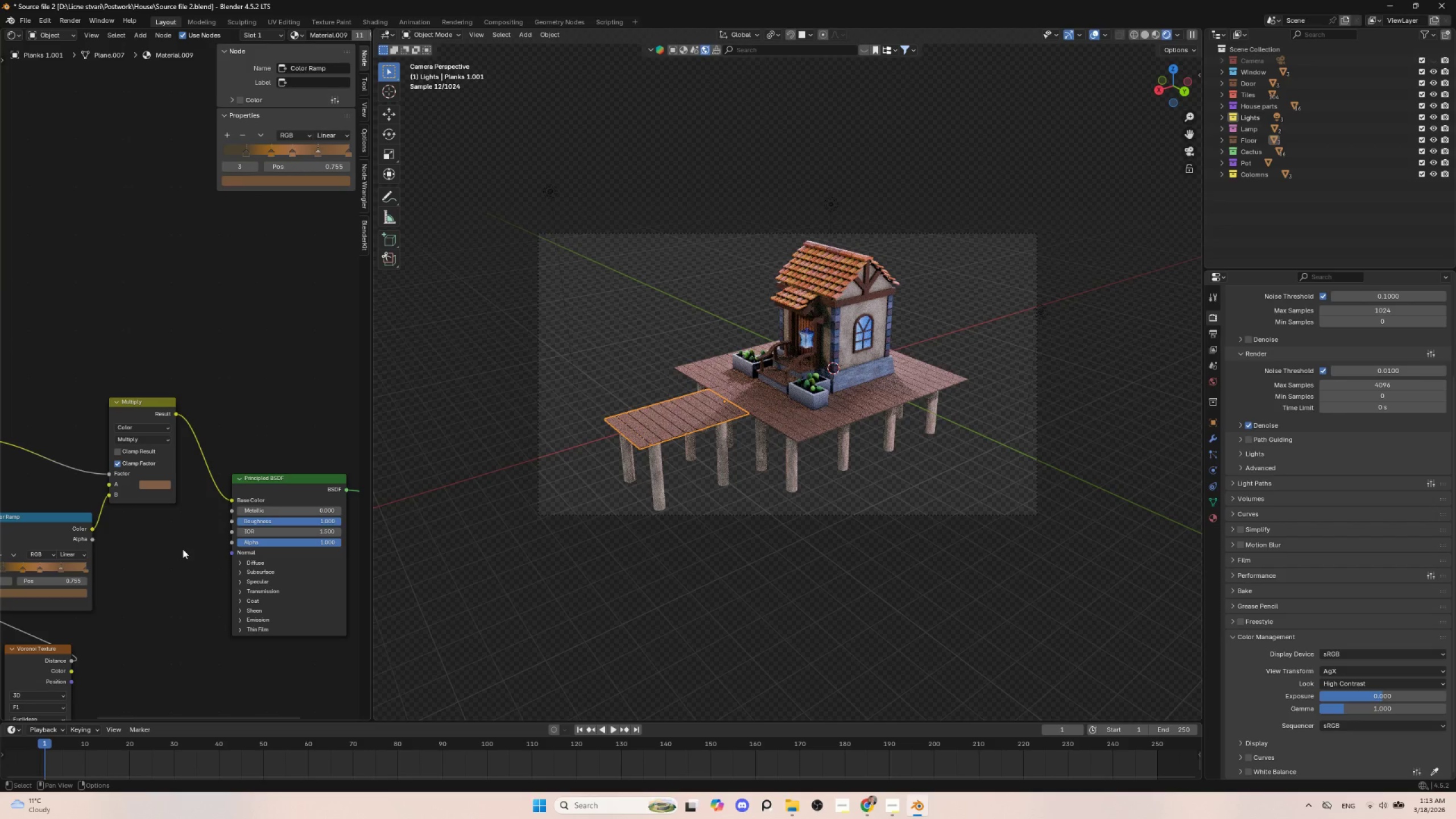 
key(Shift+A)
 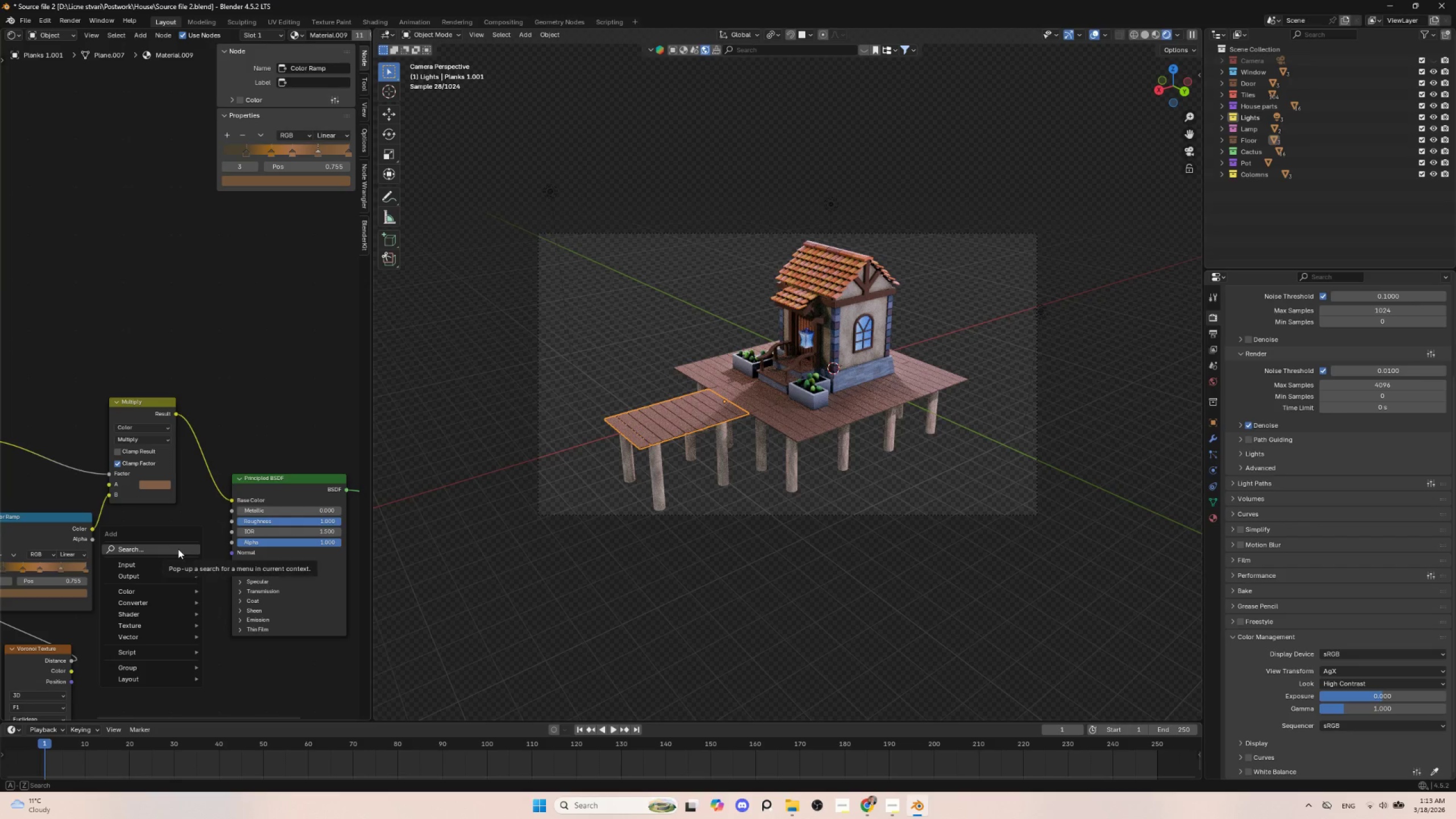 
left_click([178, 549])
 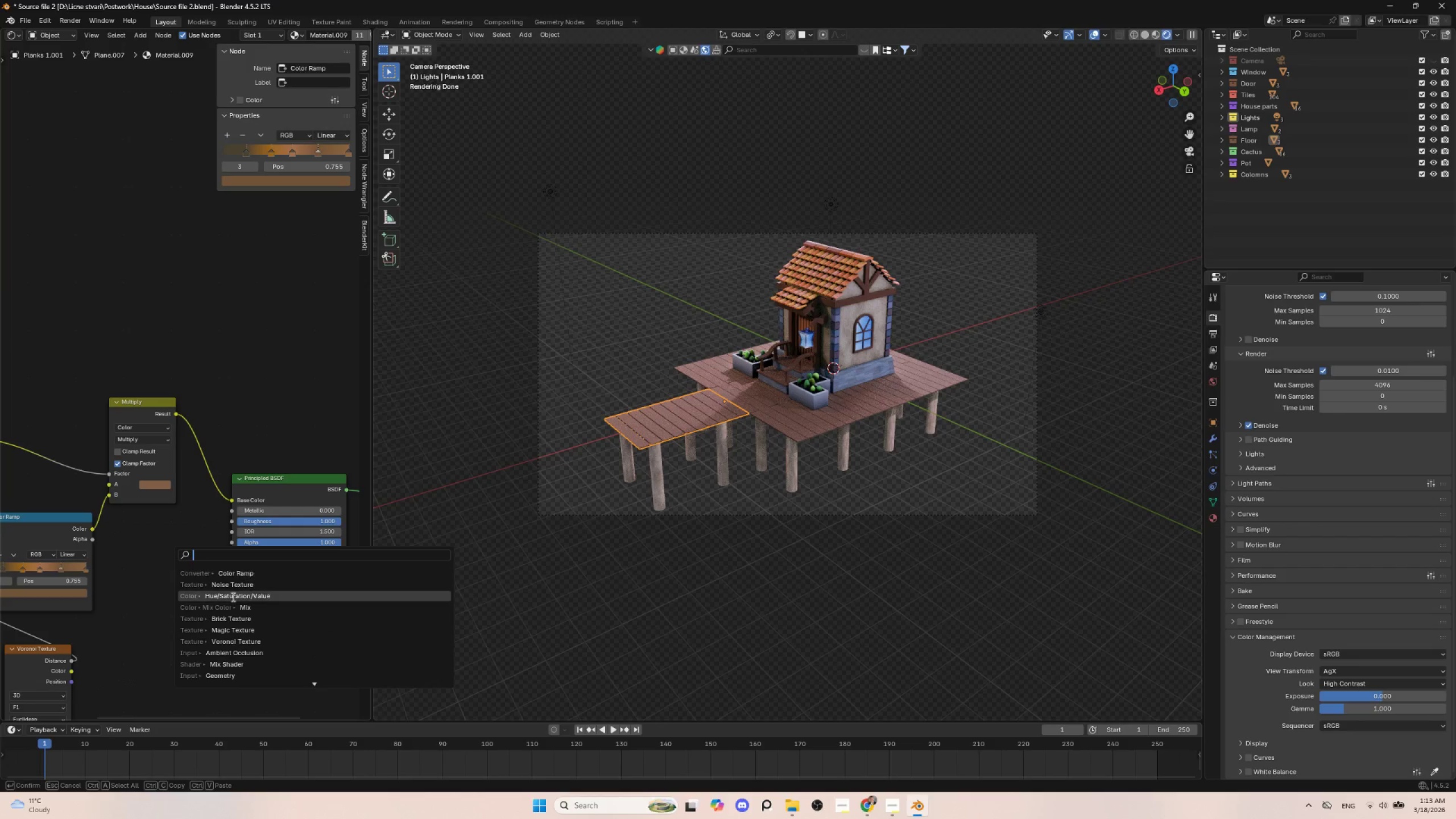 
left_click([238, 595])
 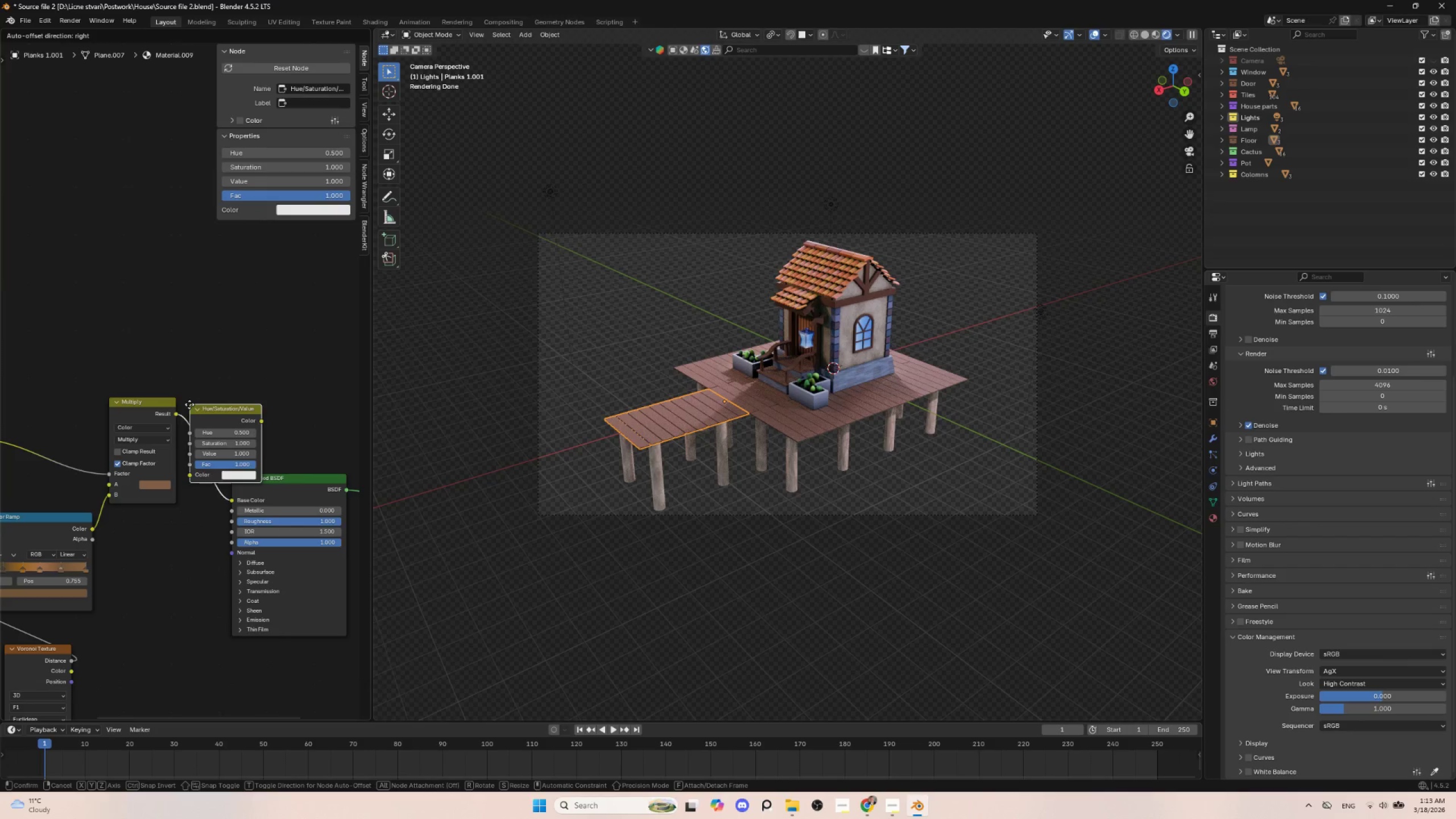 
left_click([189, 404])
 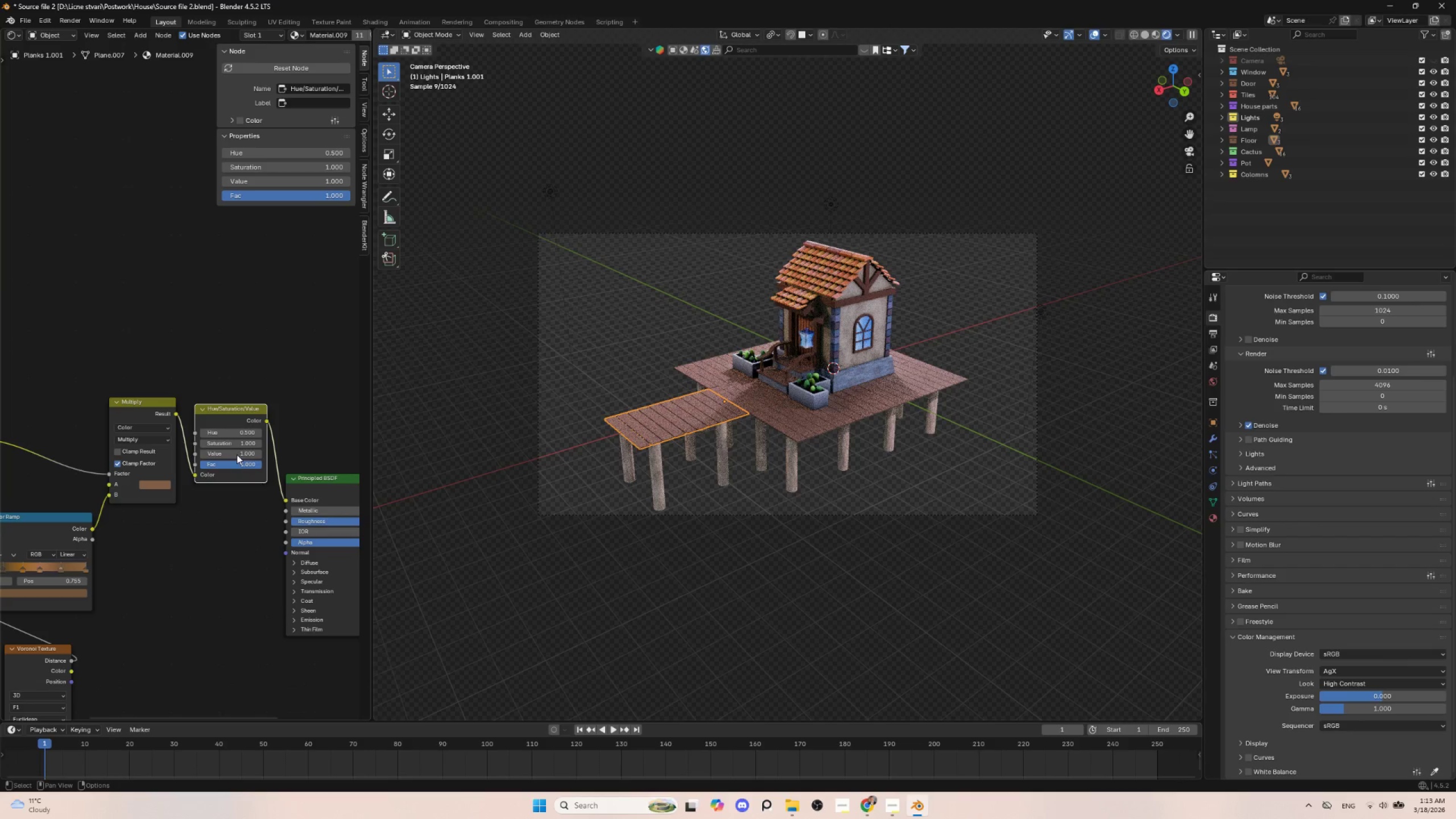 
left_click_drag(start_coordinate=[235, 452], to_coordinate=[228, 452])
 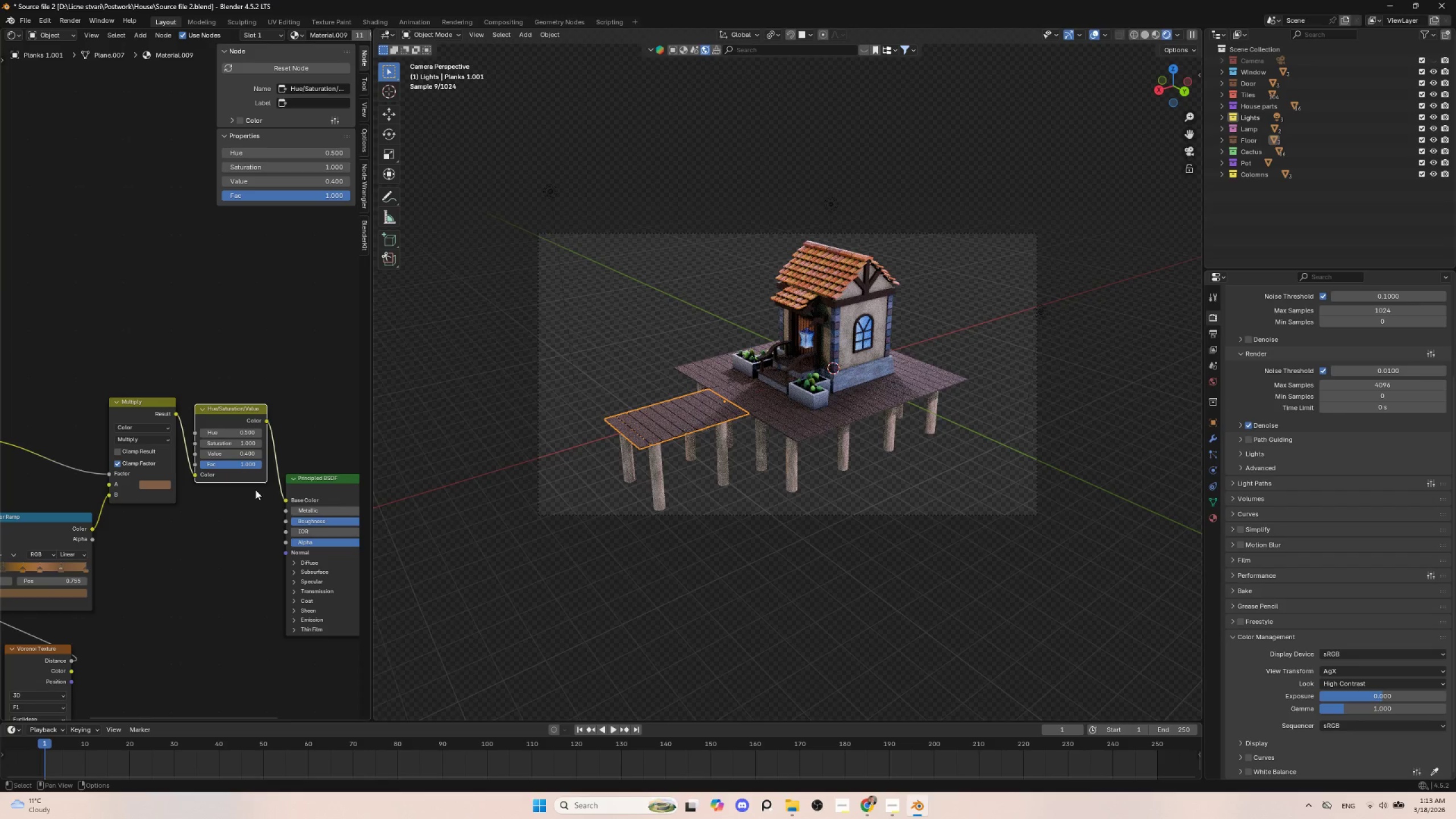 
key(Control+Z)
 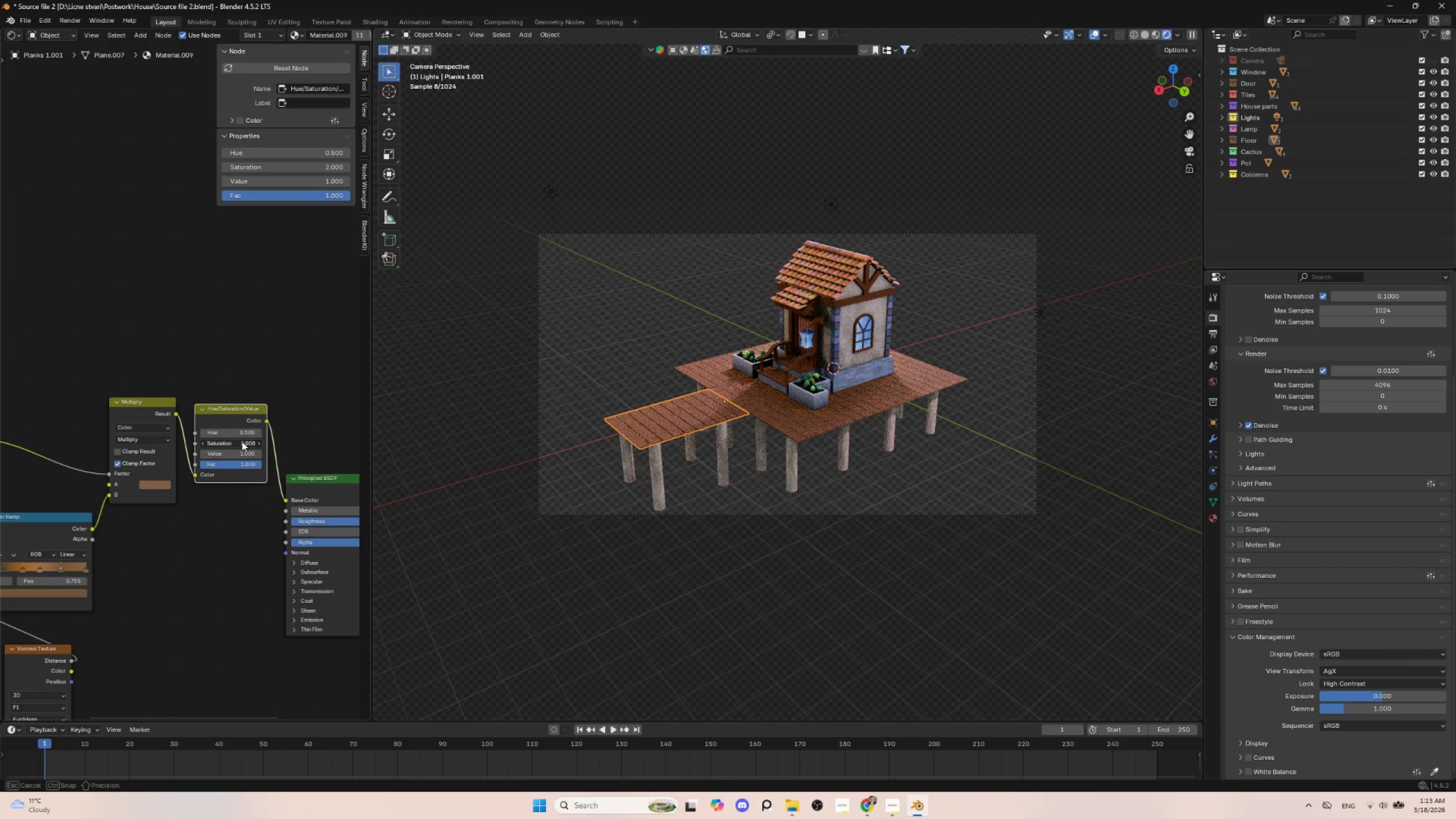 
left_click_drag(start_coordinate=[231, 454], to_coordinate=[198, 447])
 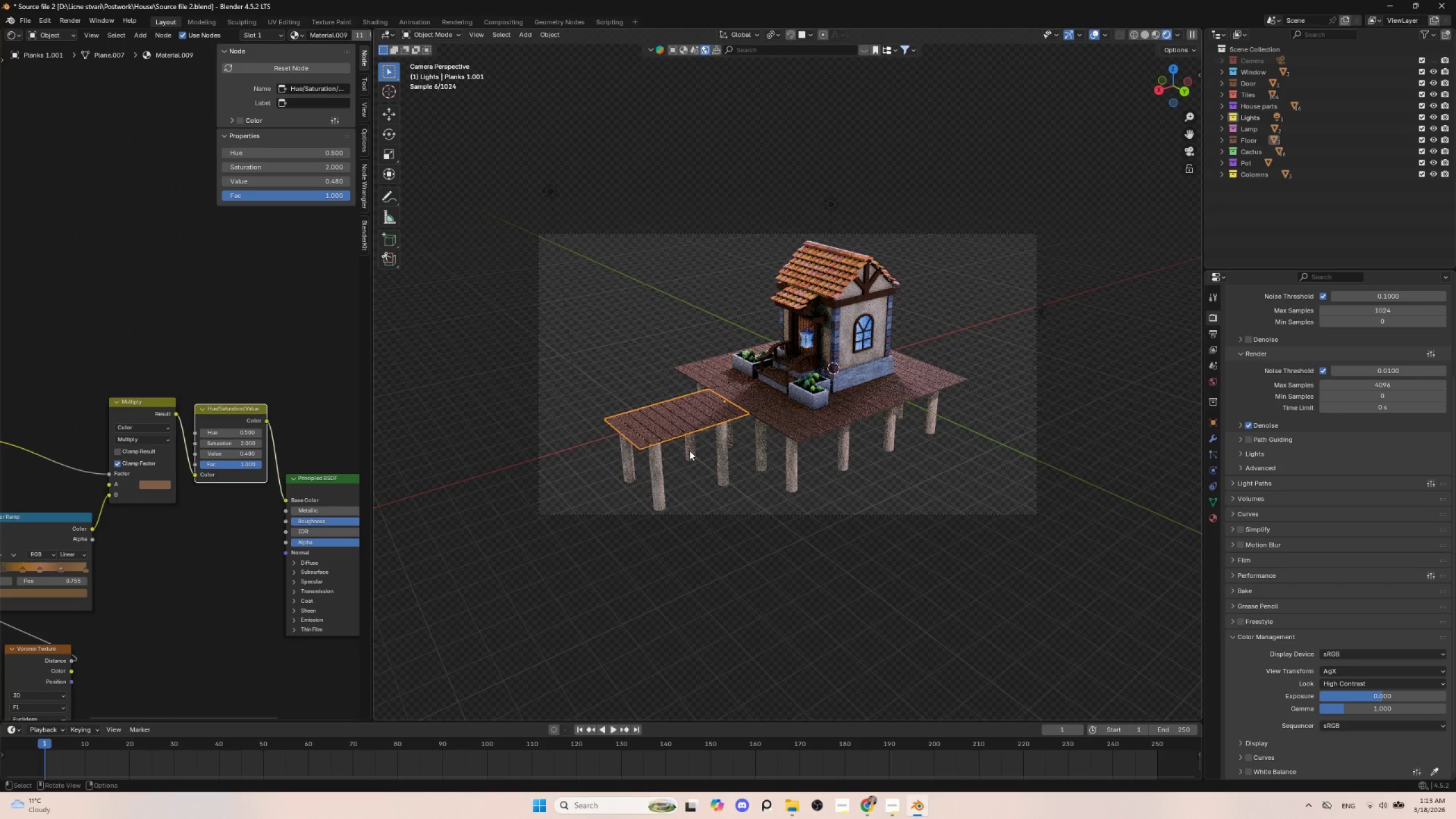 
hold_key(key=ShiftLeft, duration=1.5)
 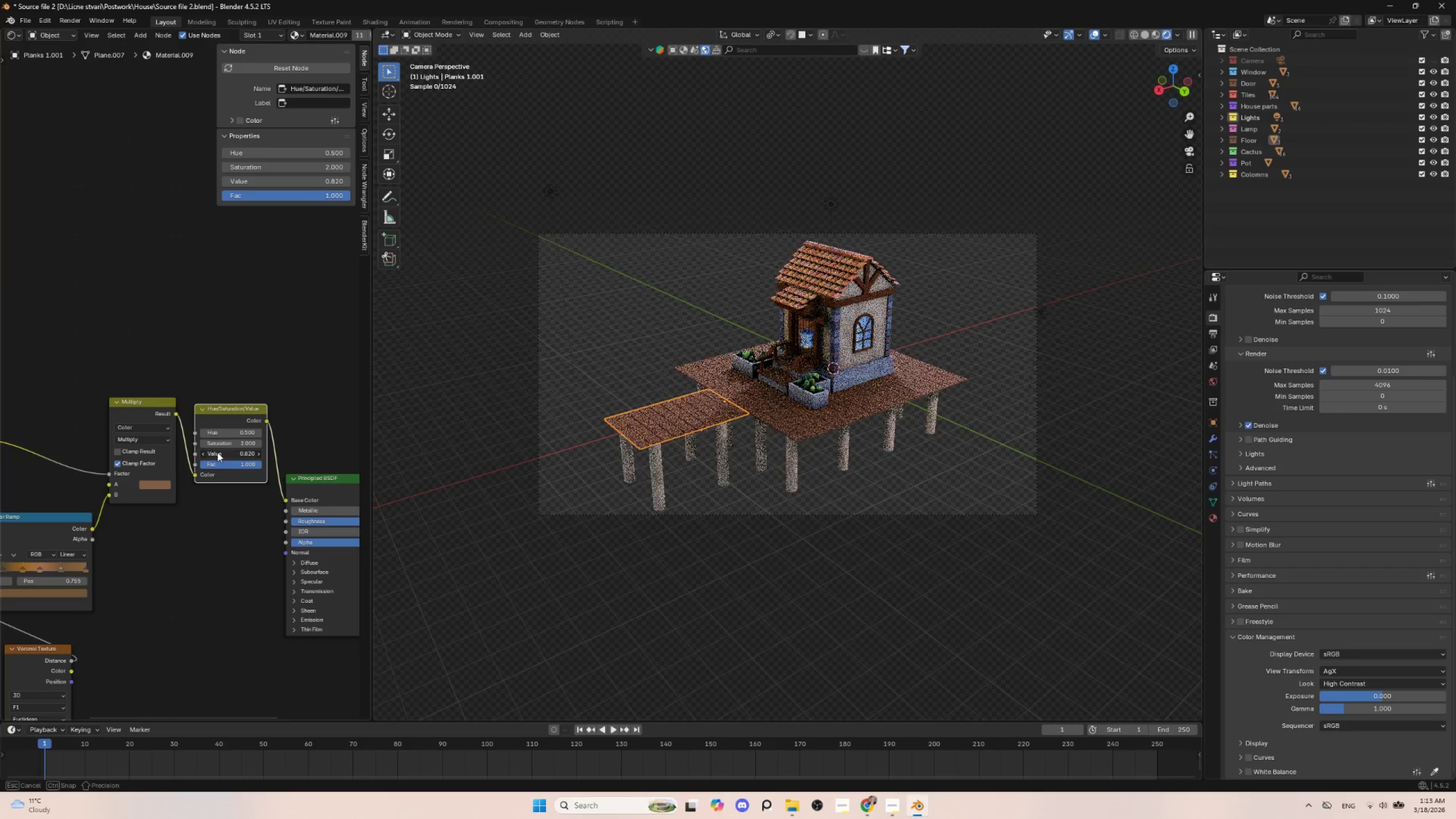 
hold_key(key=ShiftLeft, duration=1.51)
 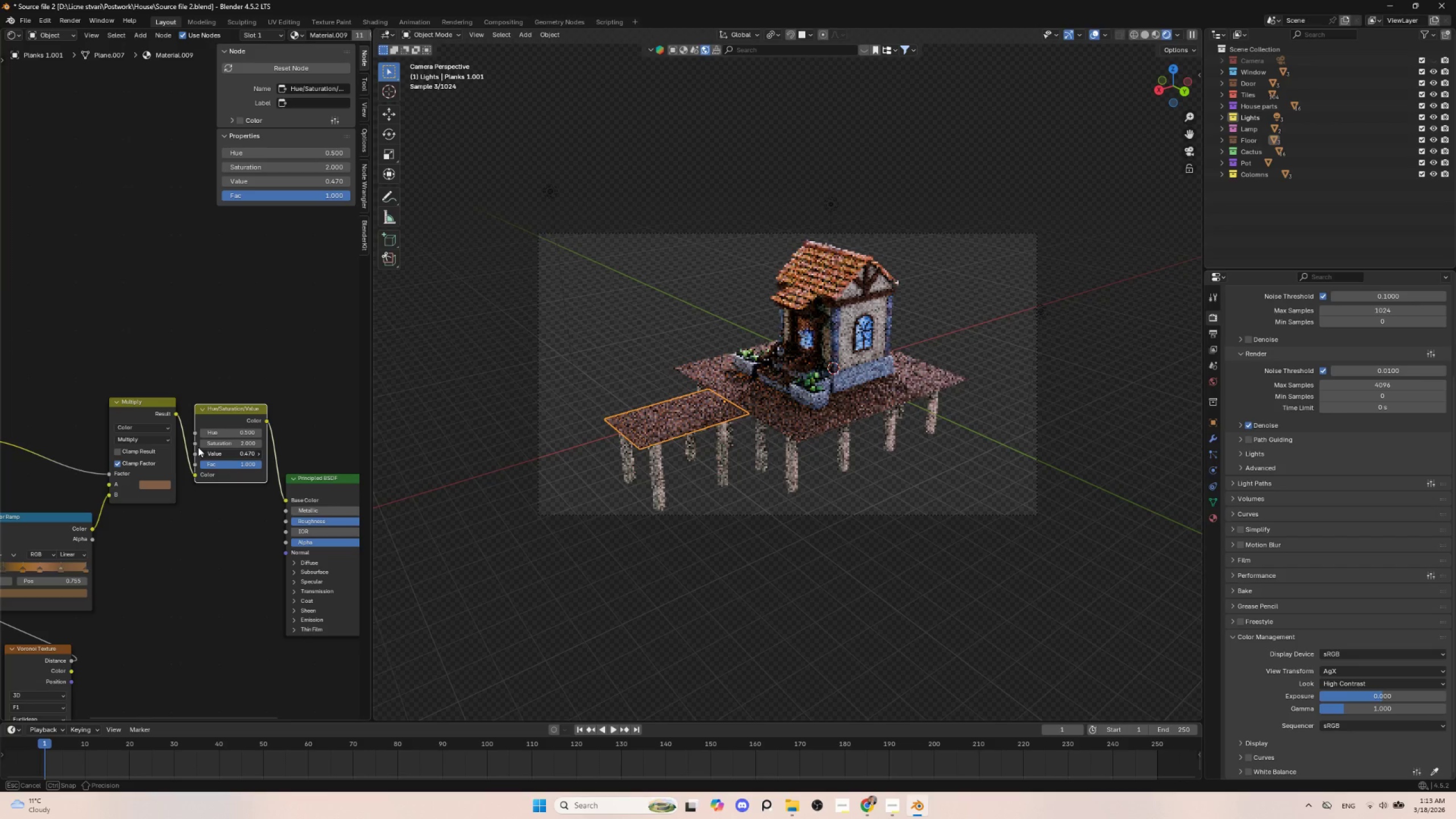 
hold_key(key=ShiftLeft, duration=1.52)
 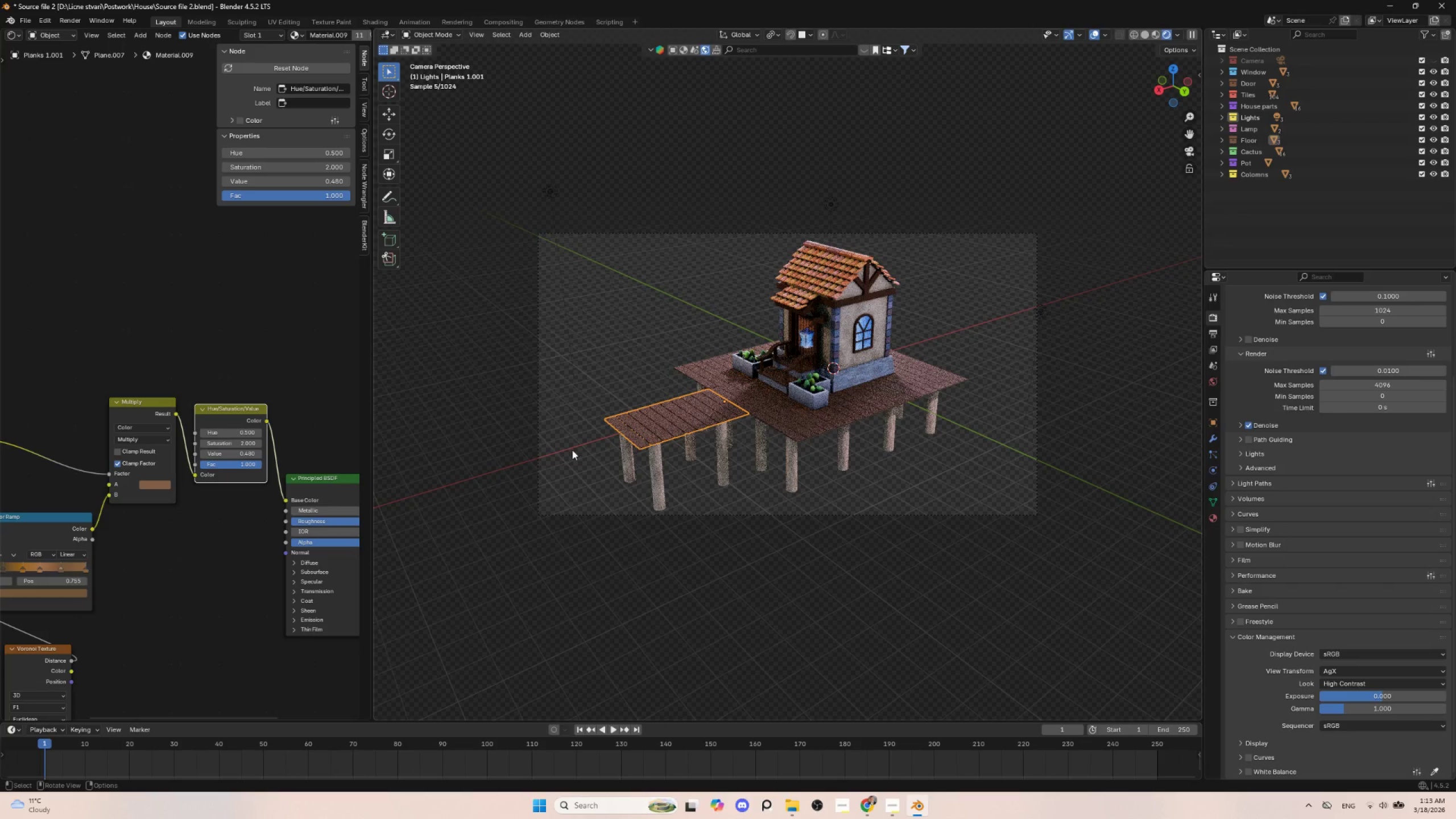 
hold_key(key=ShiftLeft, duration=0.39)
 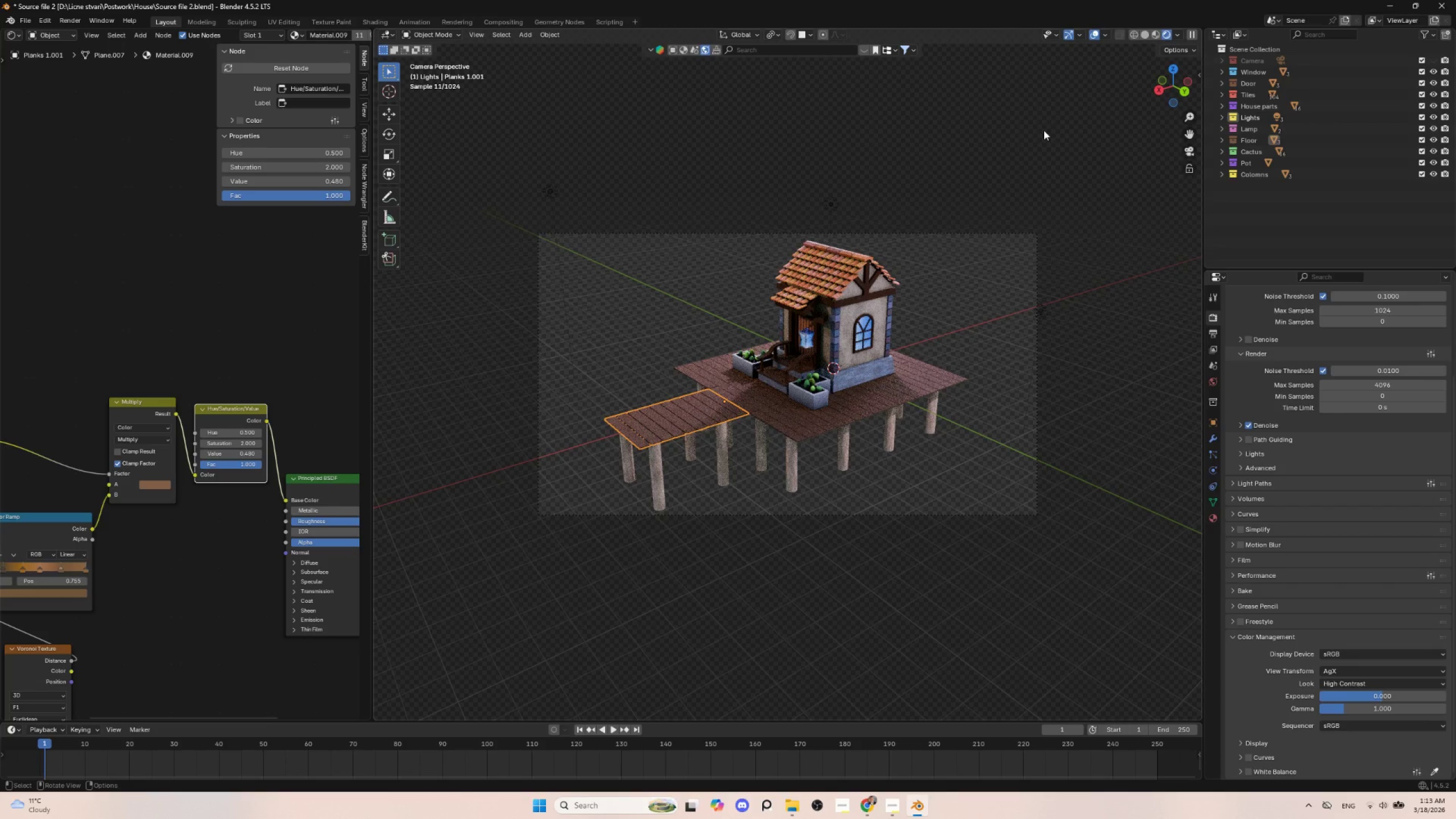 
left_click([1019, 177])
 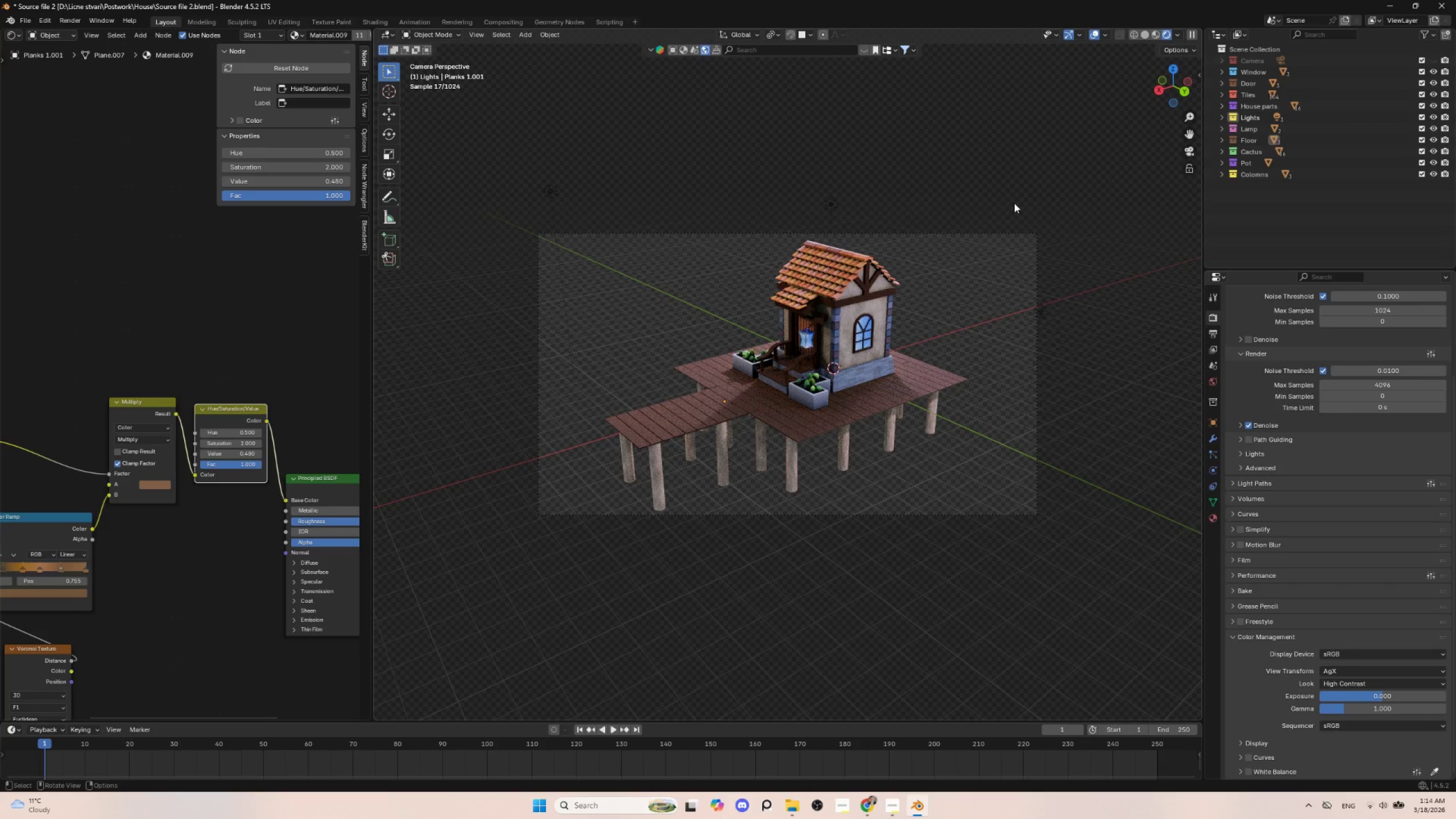 
scroll: coordinate [928, 522], scroll_direction: up, amount: 3.0
 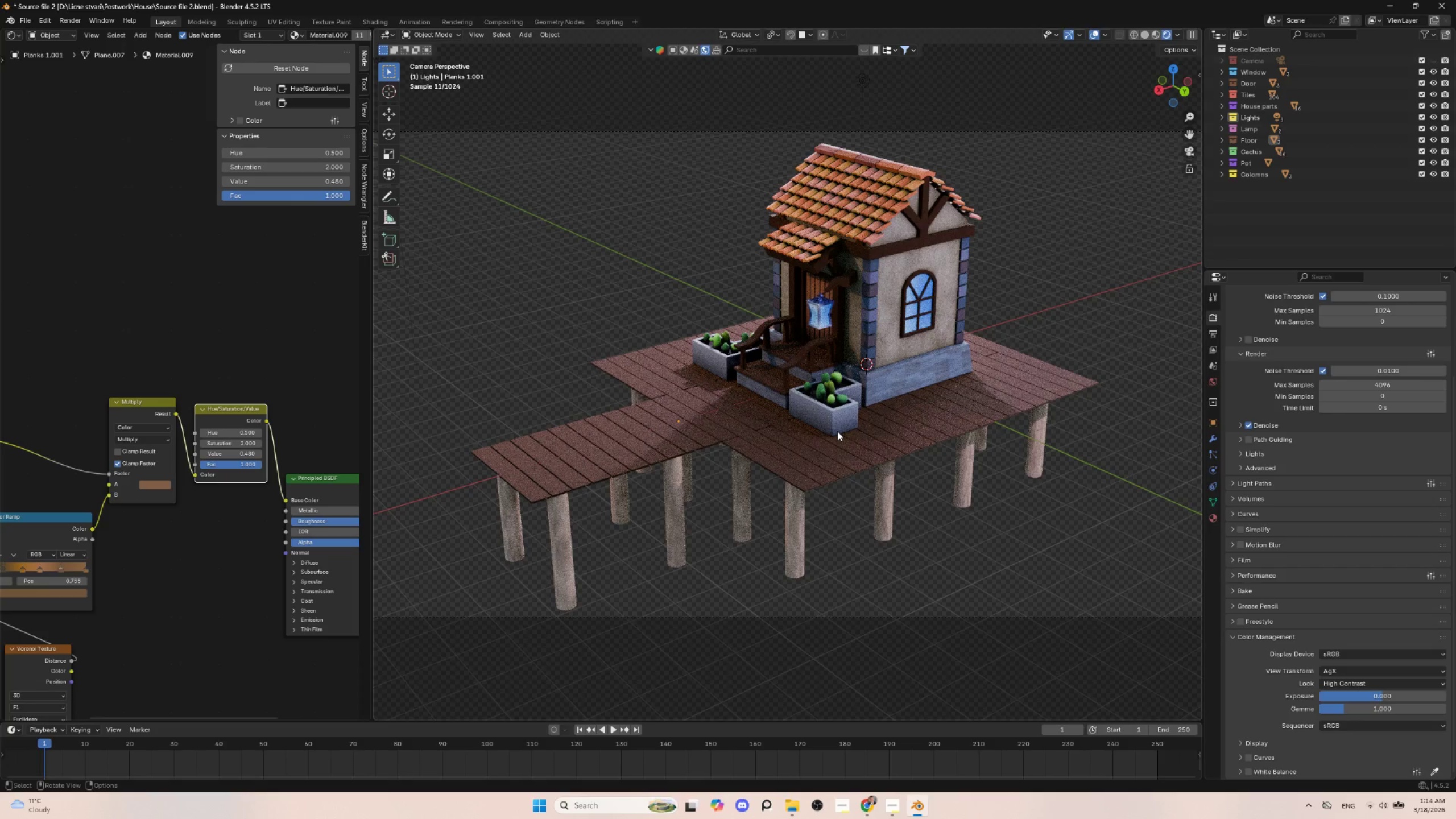 
scroll: coordinate [879, 406], scroll_direction: down, amount: 3.0
 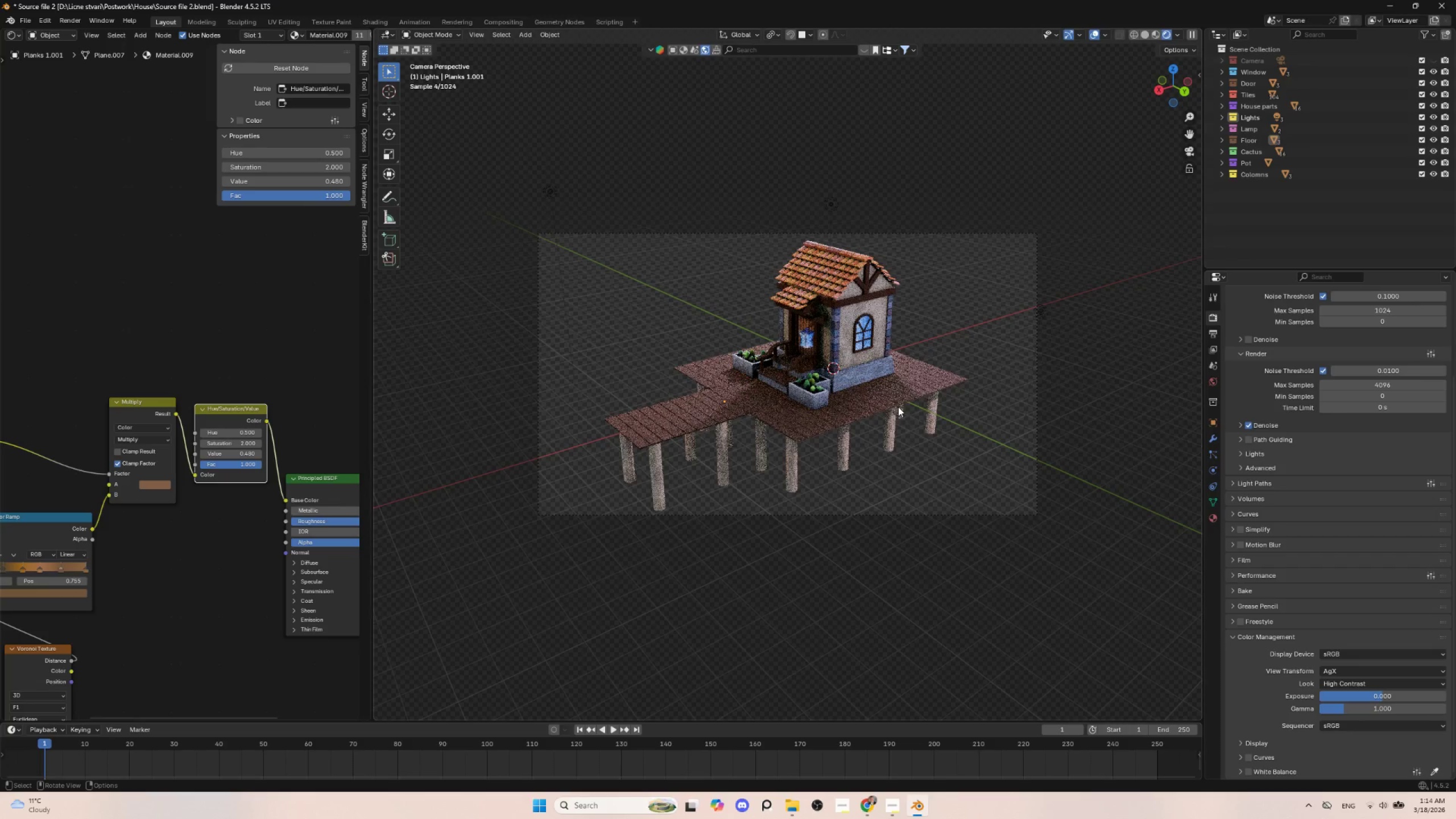 
scroll: coordinate [899, 409], scroll_direction: up, amount: 2.0
 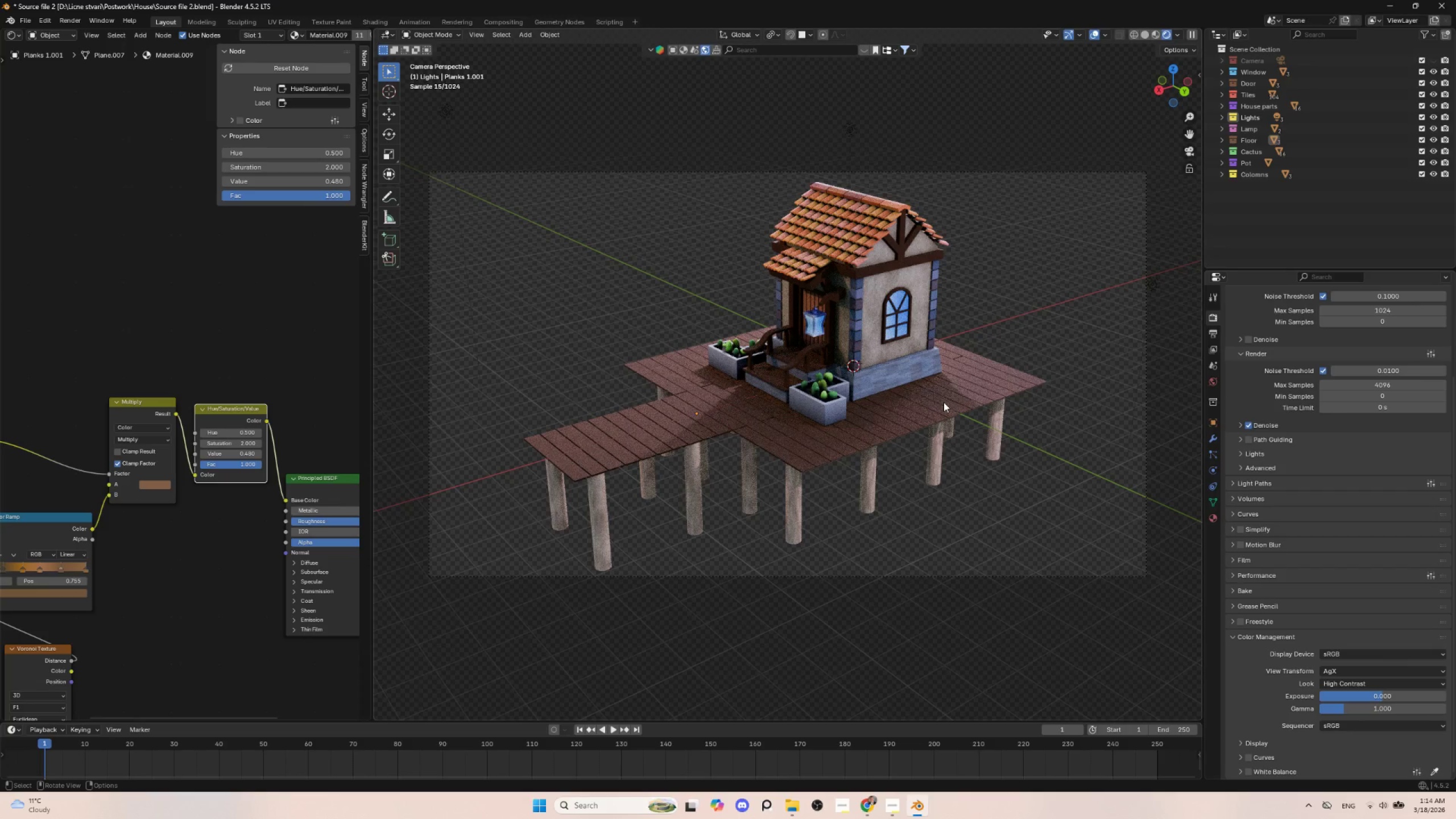 
left_click([24, 22])
 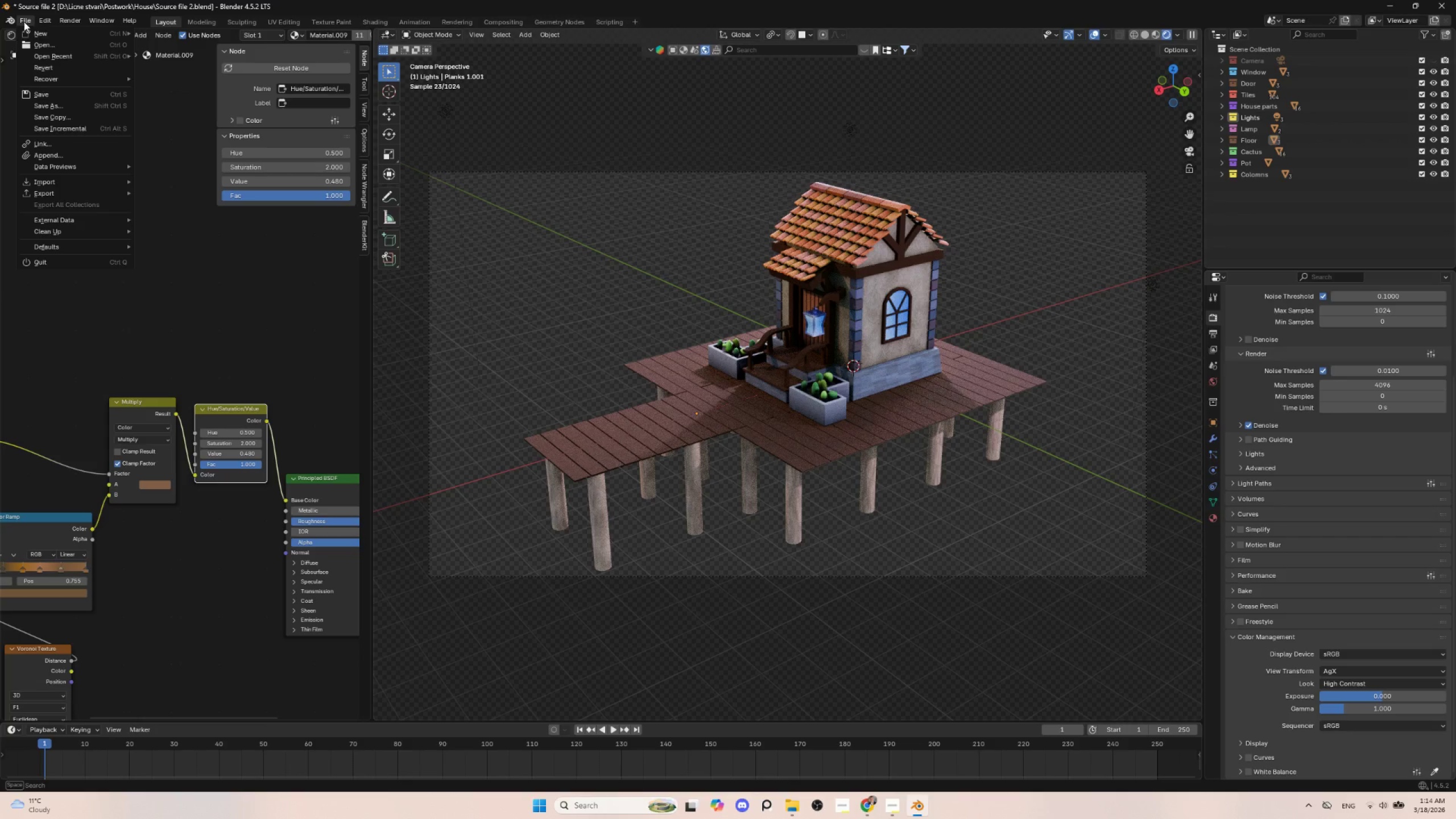 
left_click([44, 92])
 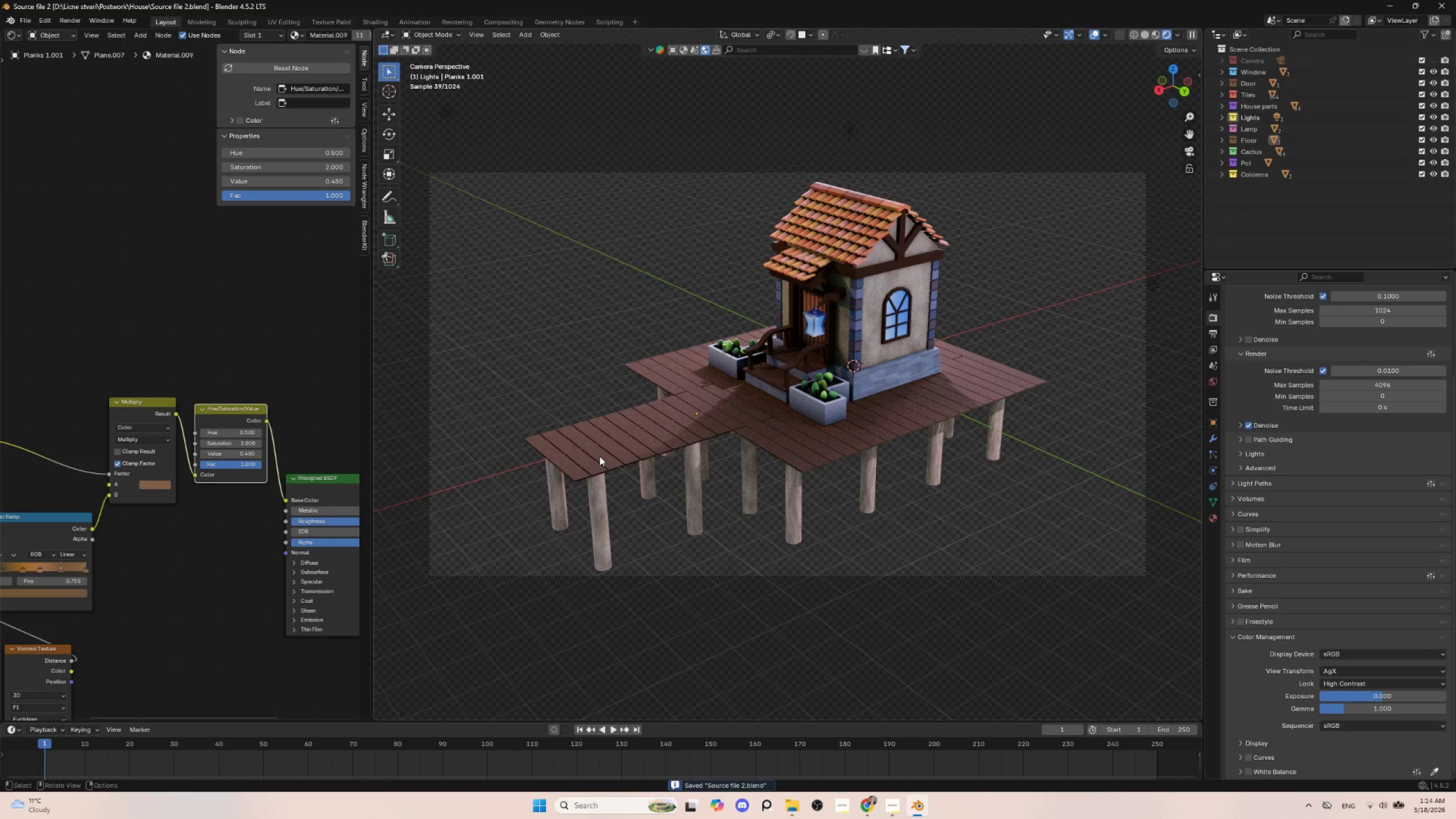 
key(Shift+A)
 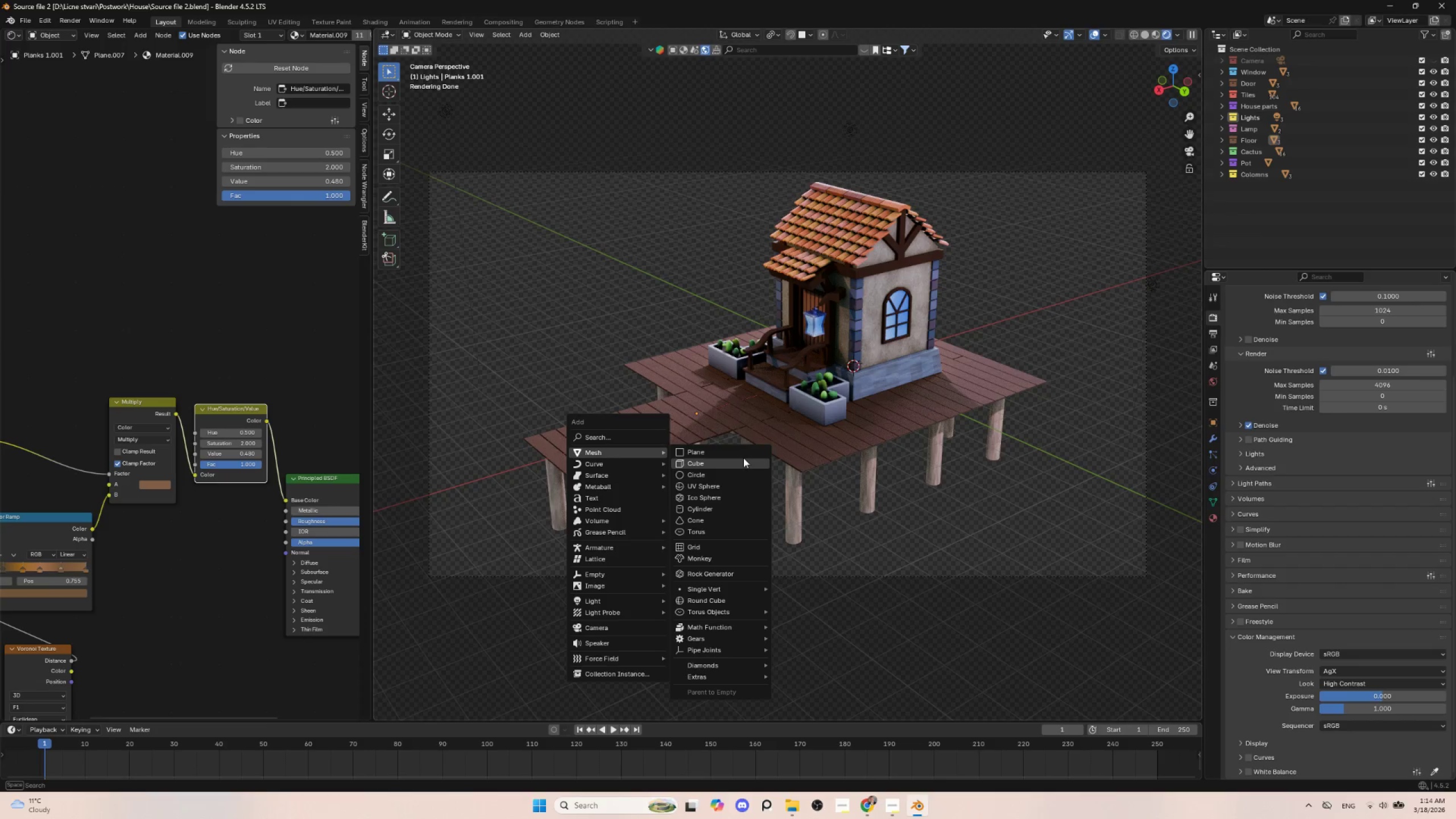 
left_click([737, 453])
 